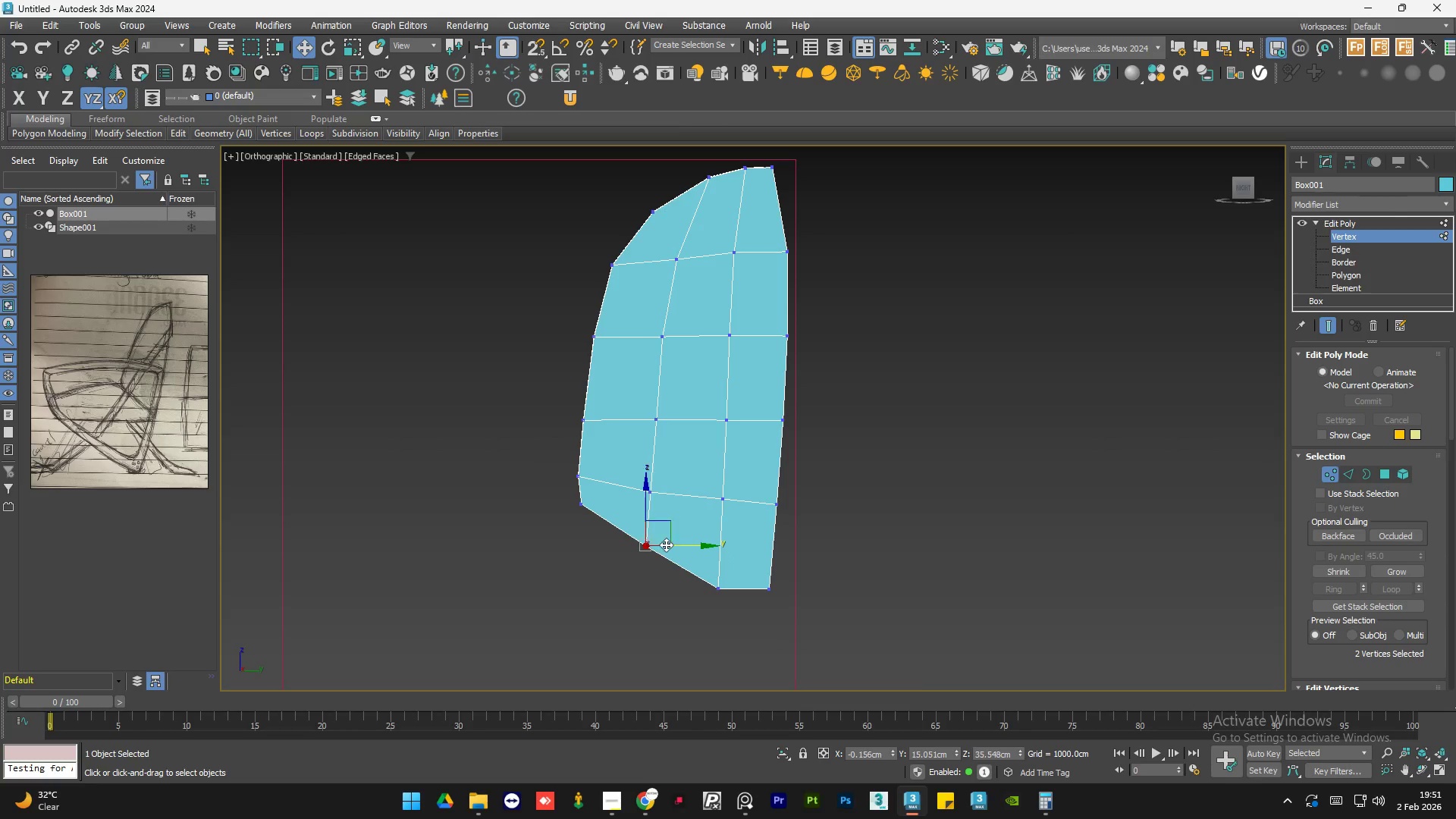 
left_click([657, 590])
 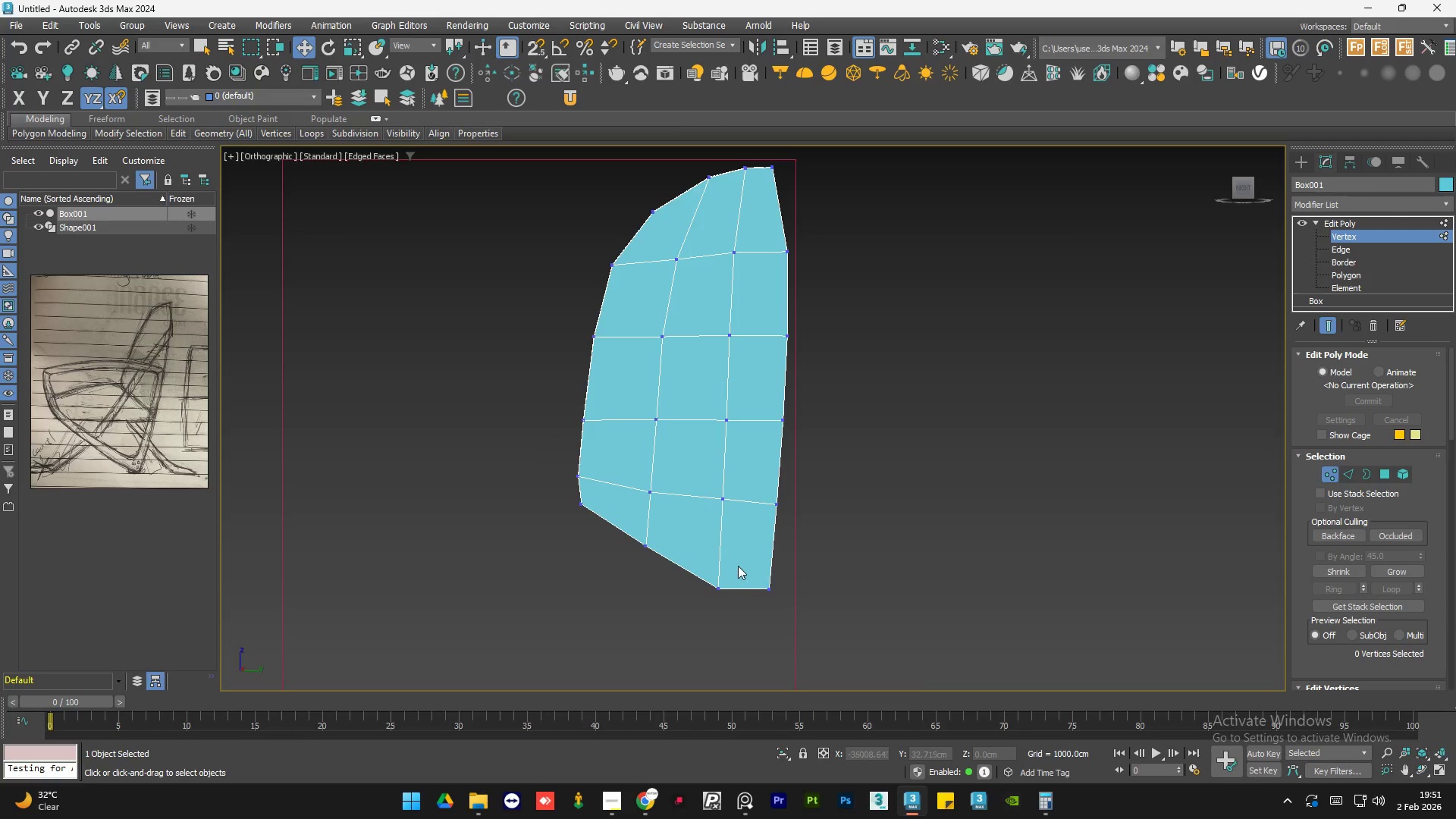 
left_click_drag(start_coordinate=[739, 564], to_coordinate=[689, 631])
 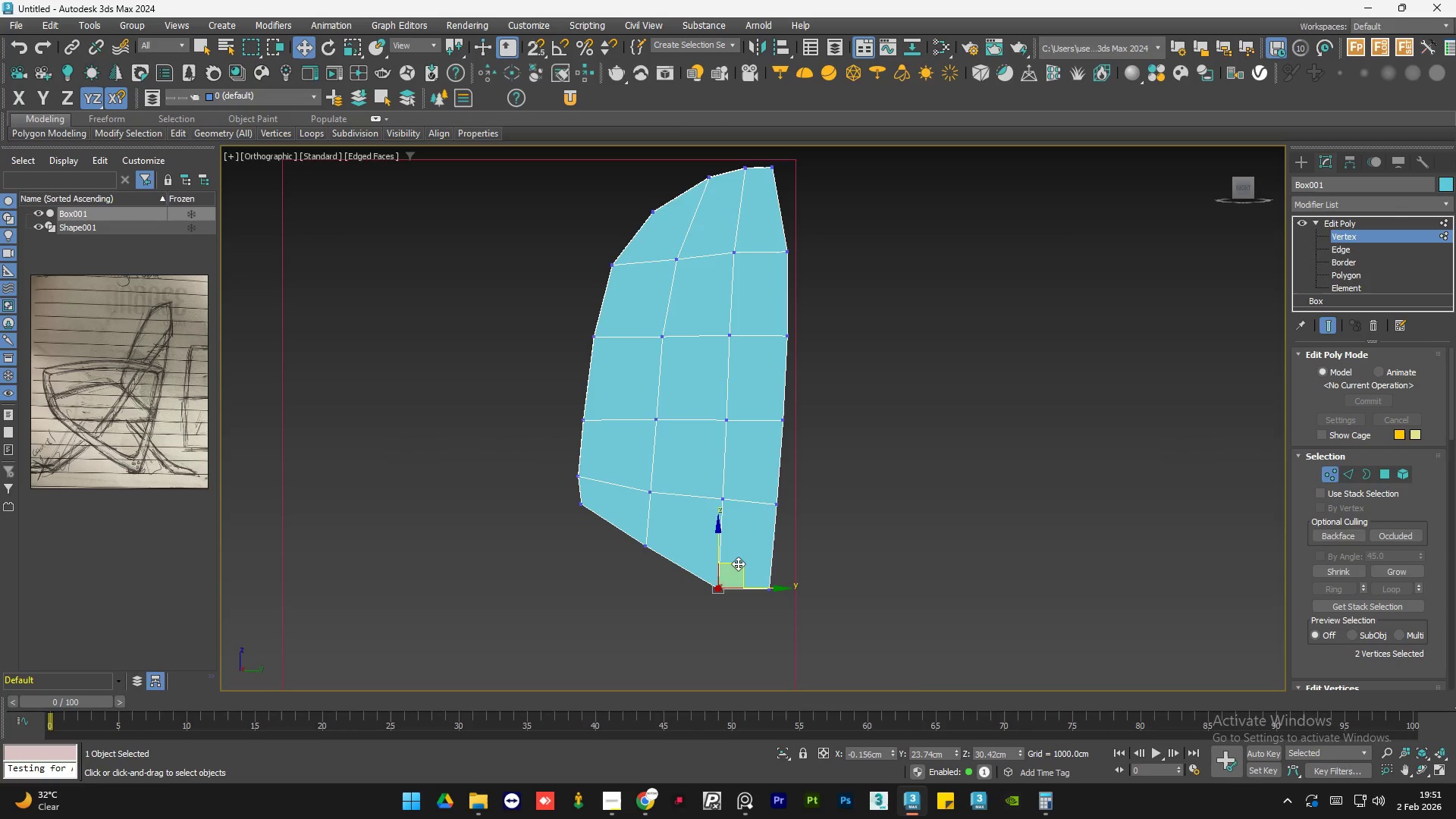 
left_click_drag(start_coordinate=[738, 563], to_coordinate=[729, 544])
 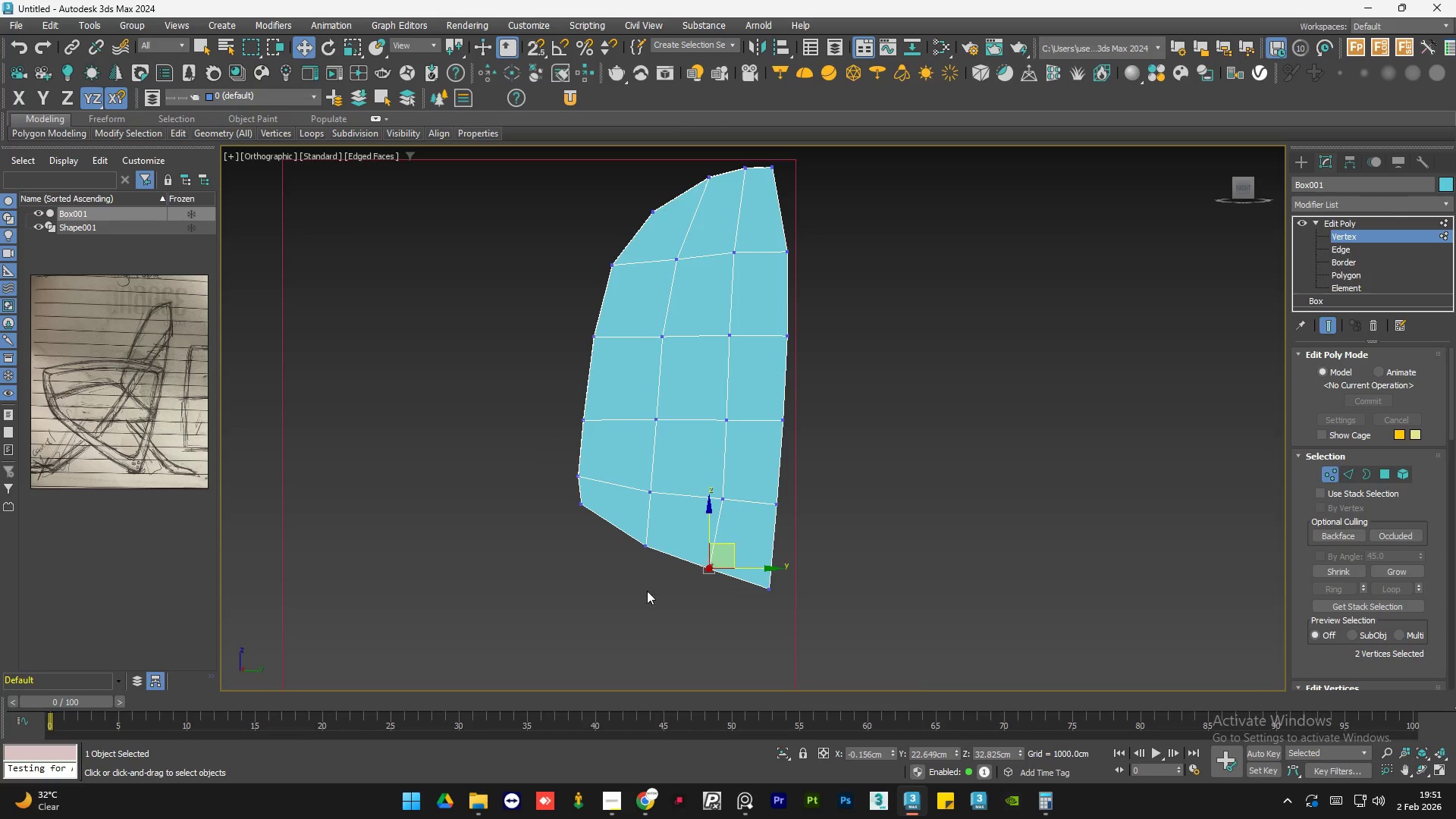 
left_click([634, 599])
 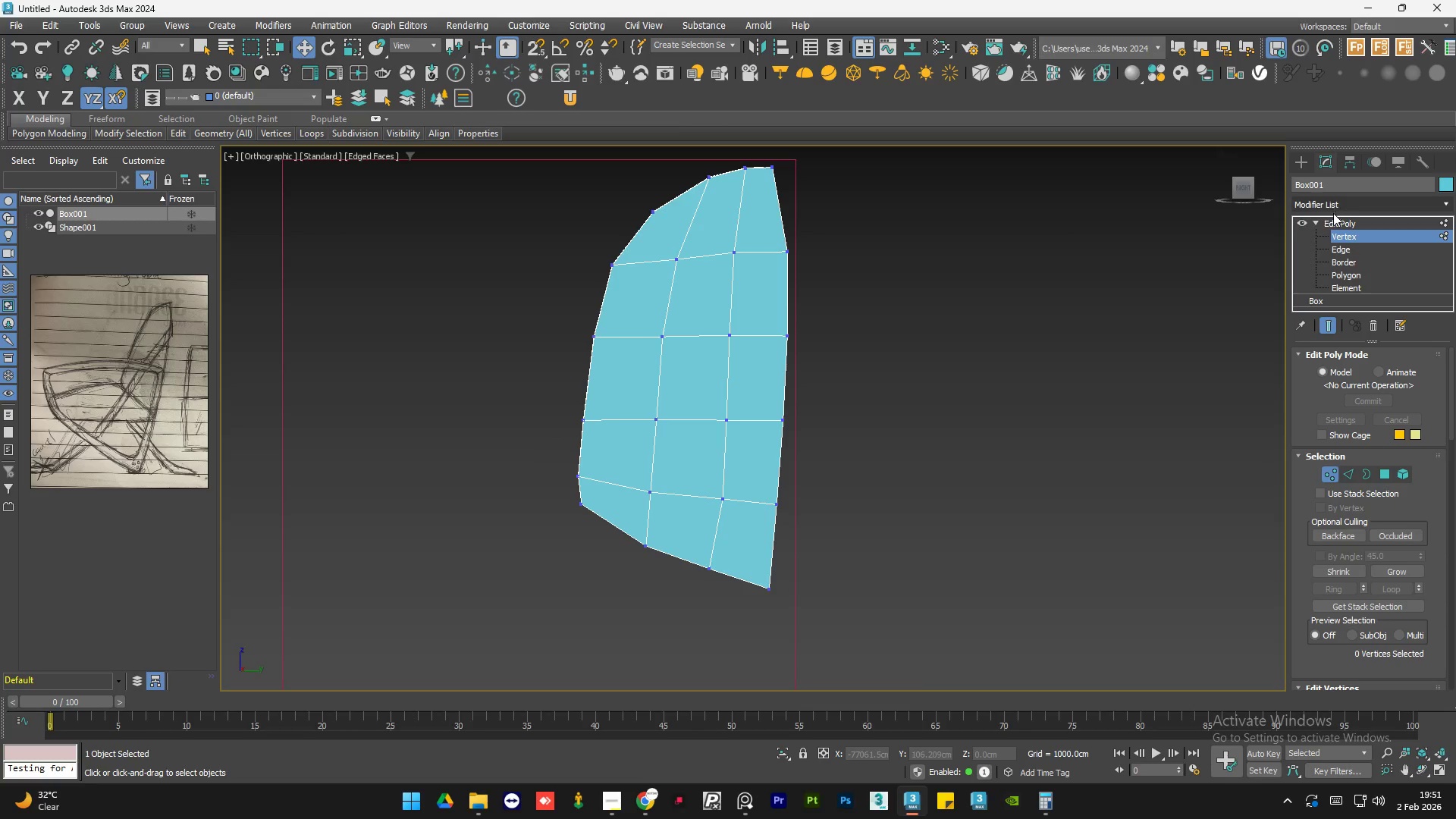 
double_click([1344, 202])
 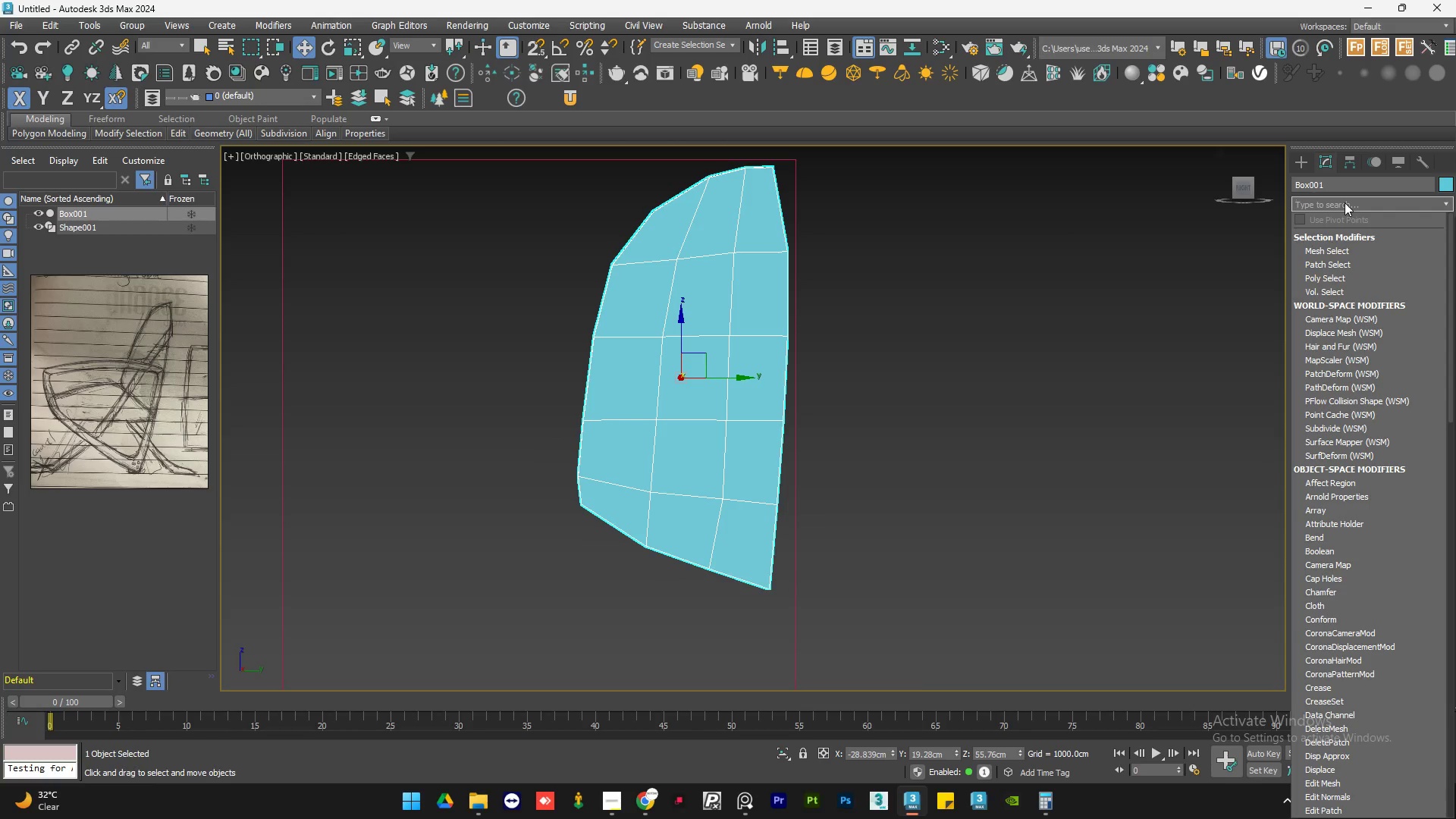 
key(T)
 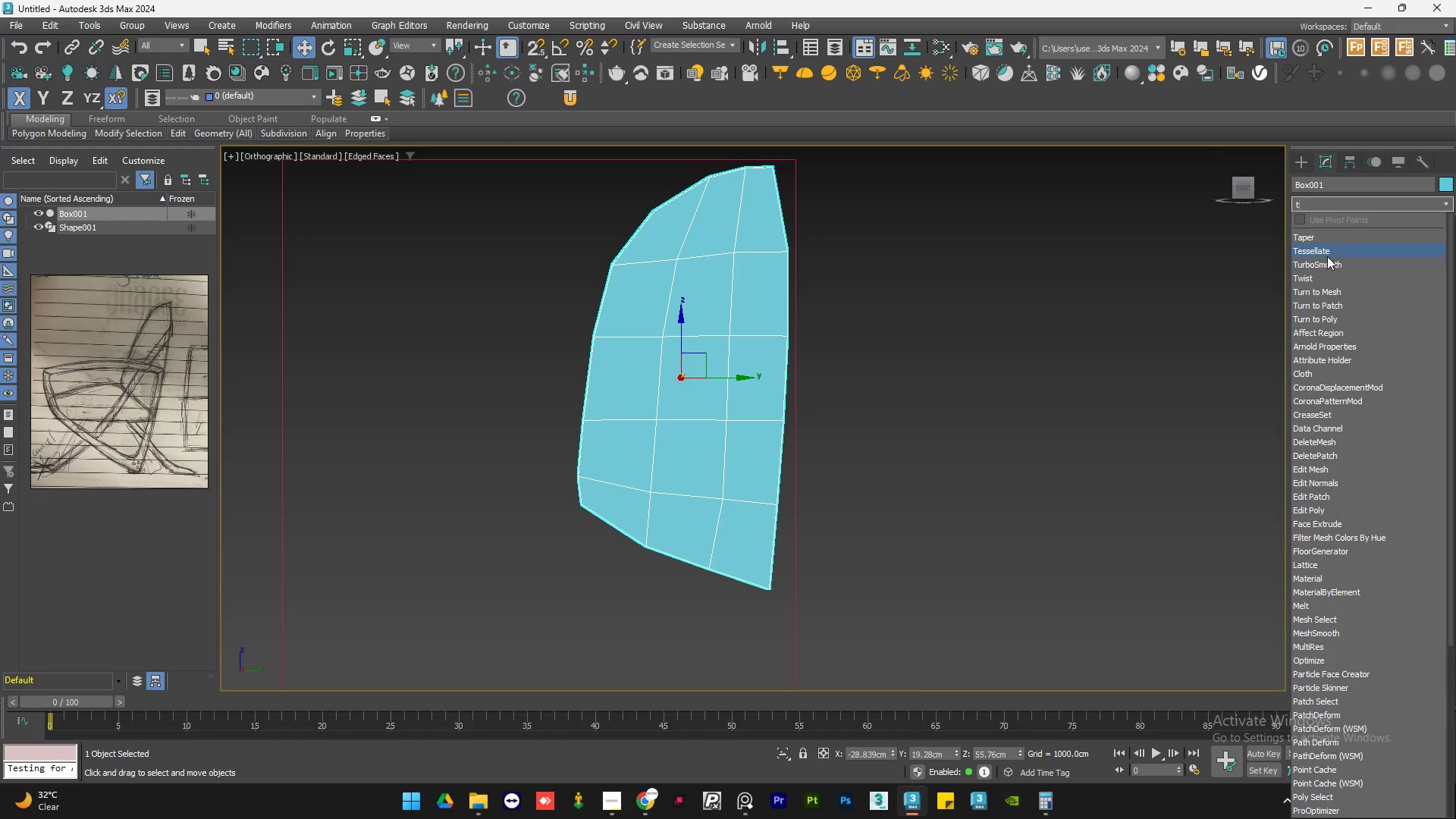 
left_click([1324, 259])
 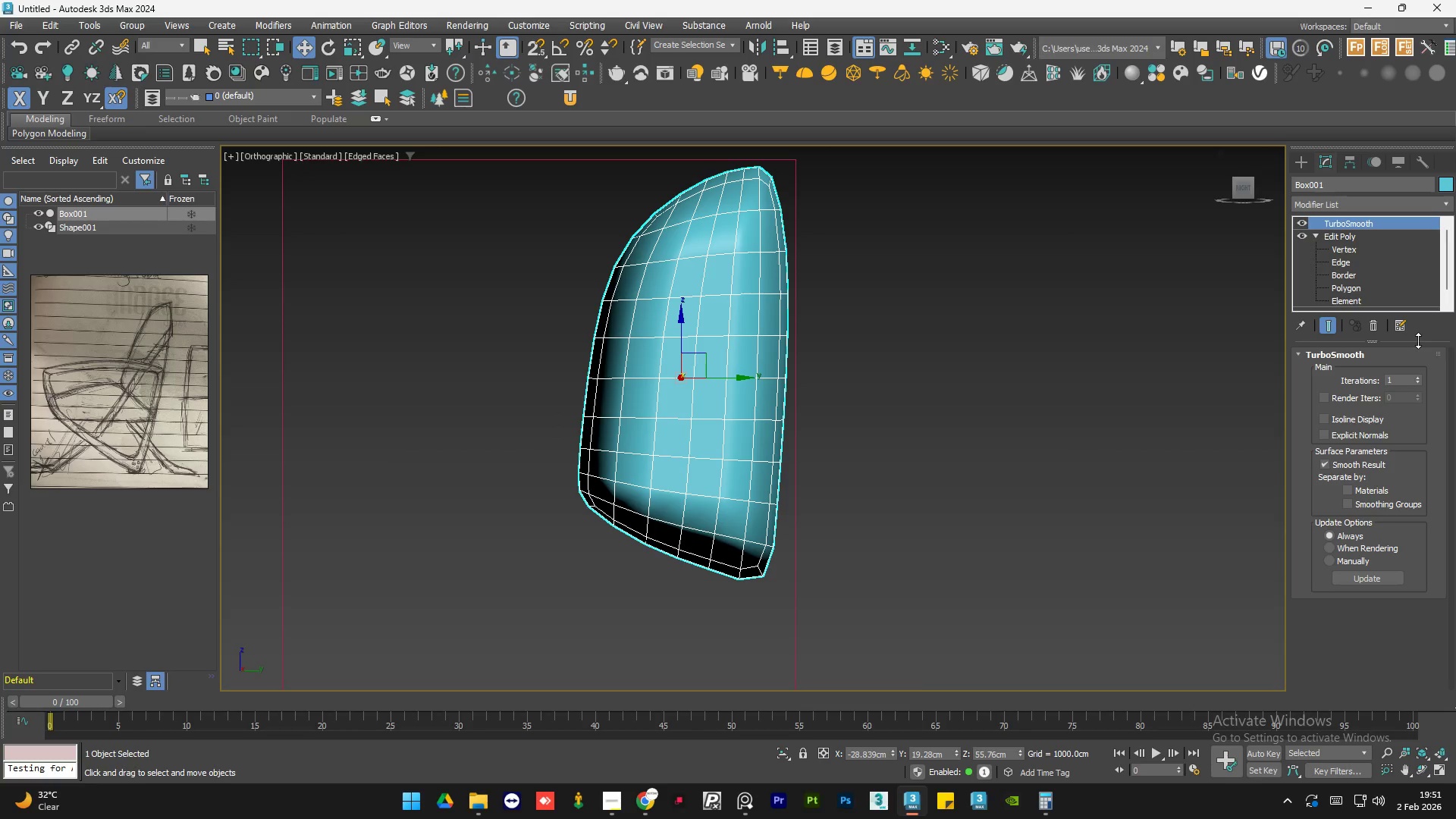 
left_click([1420, 377])
 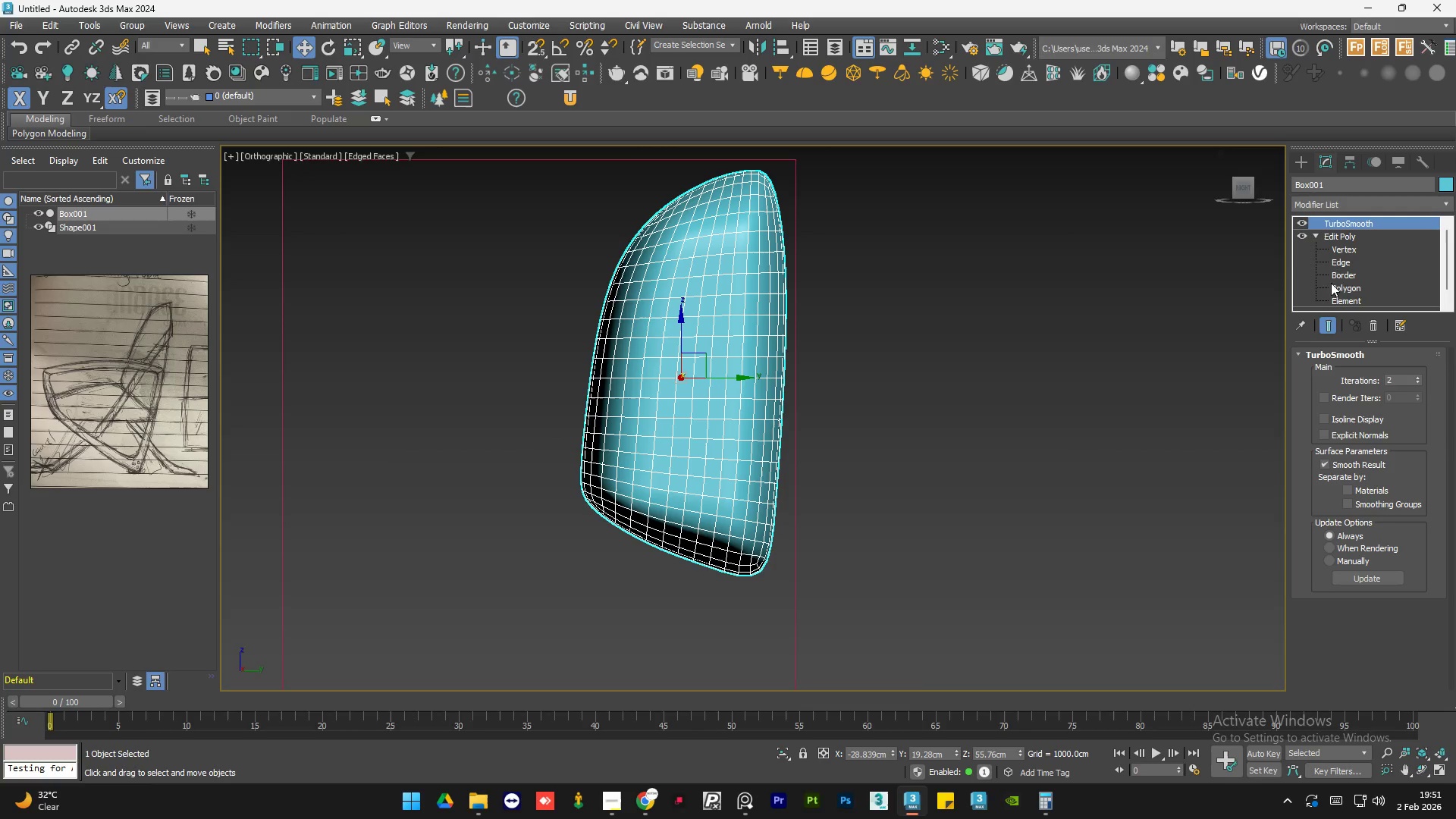 
hold_key(key=AltLeft, duration=1.5)
 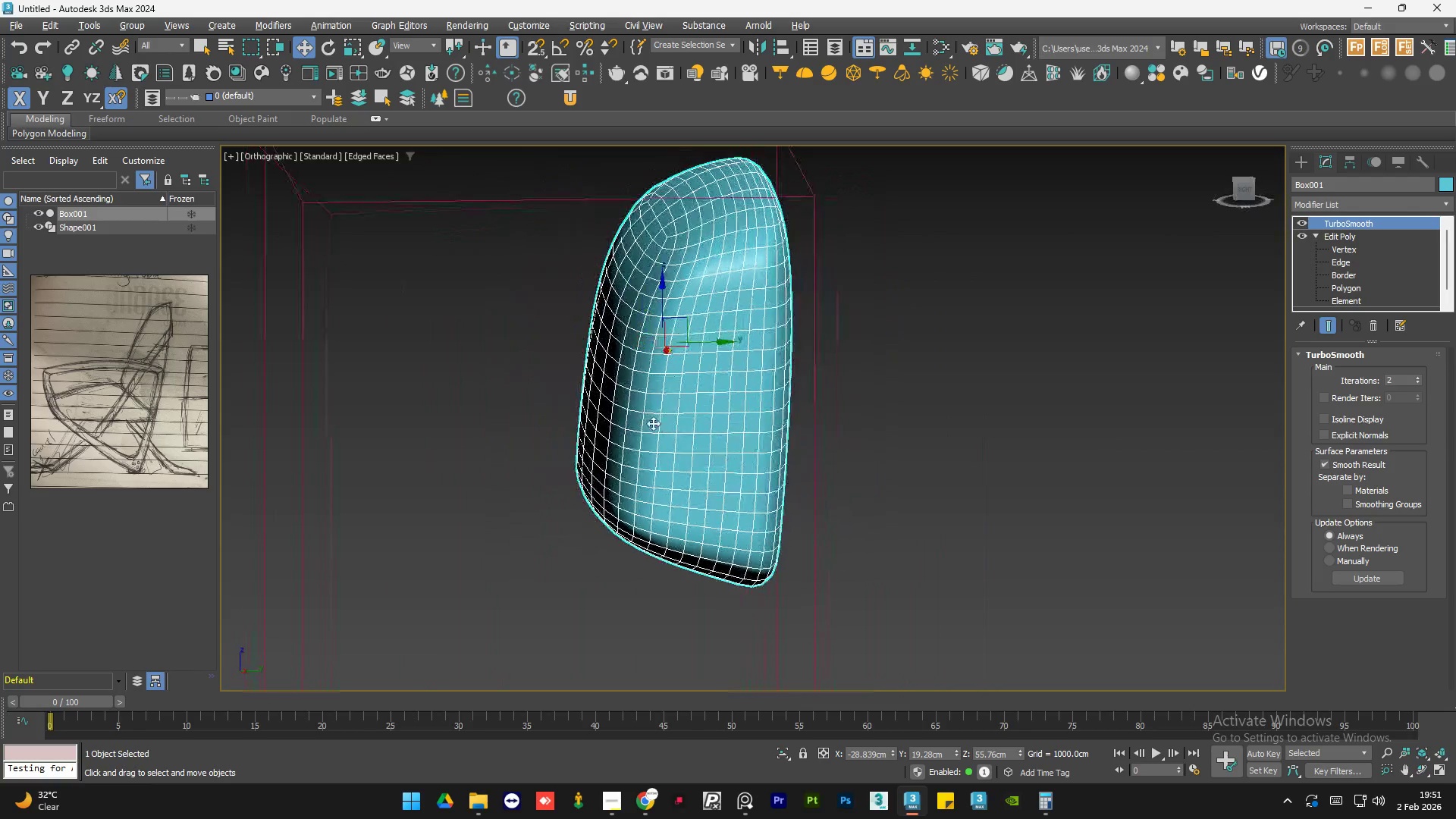 
hold_key(key=AltLeft, duration=0.56)
 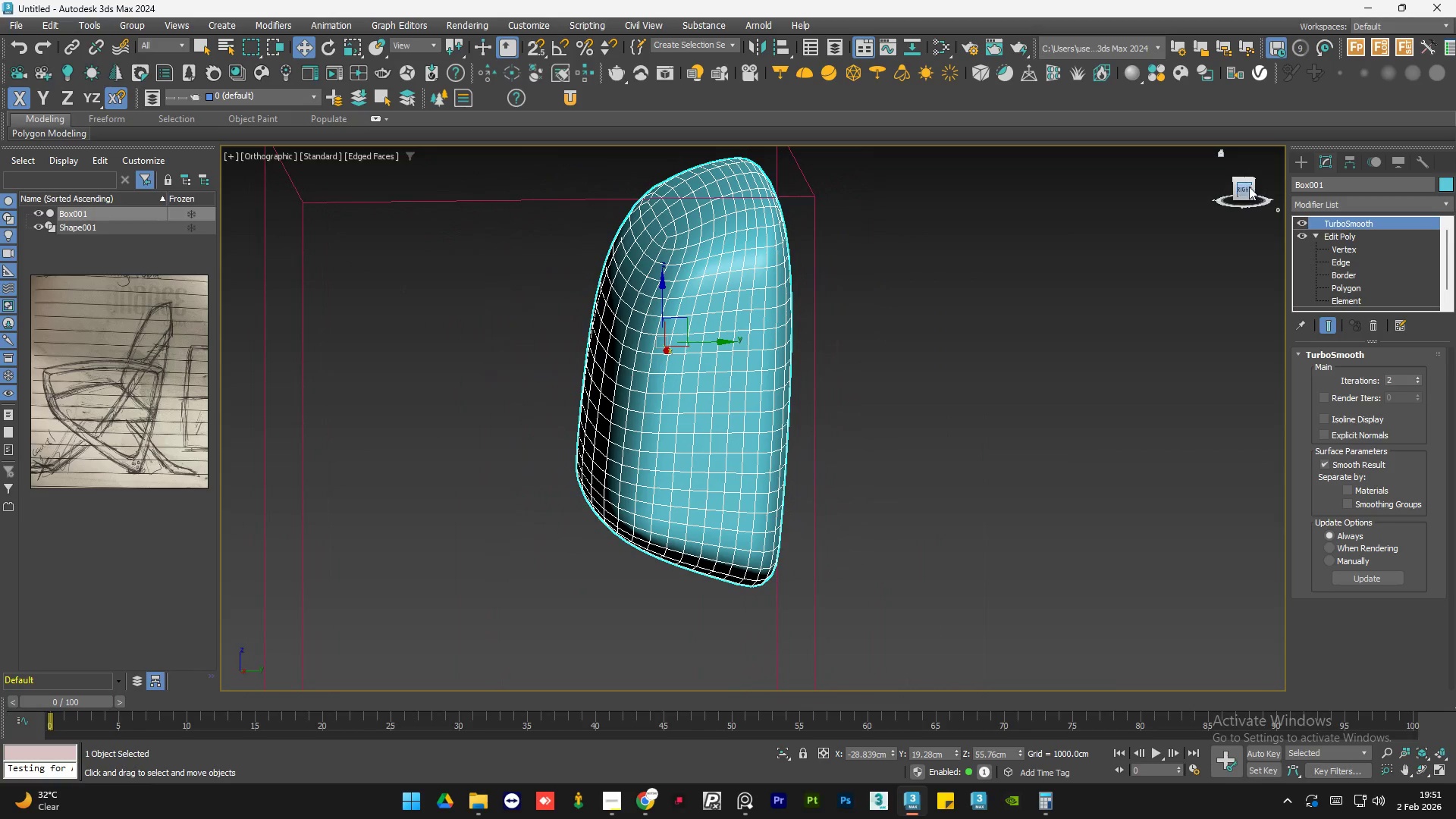 
left_click([1249, 187])
 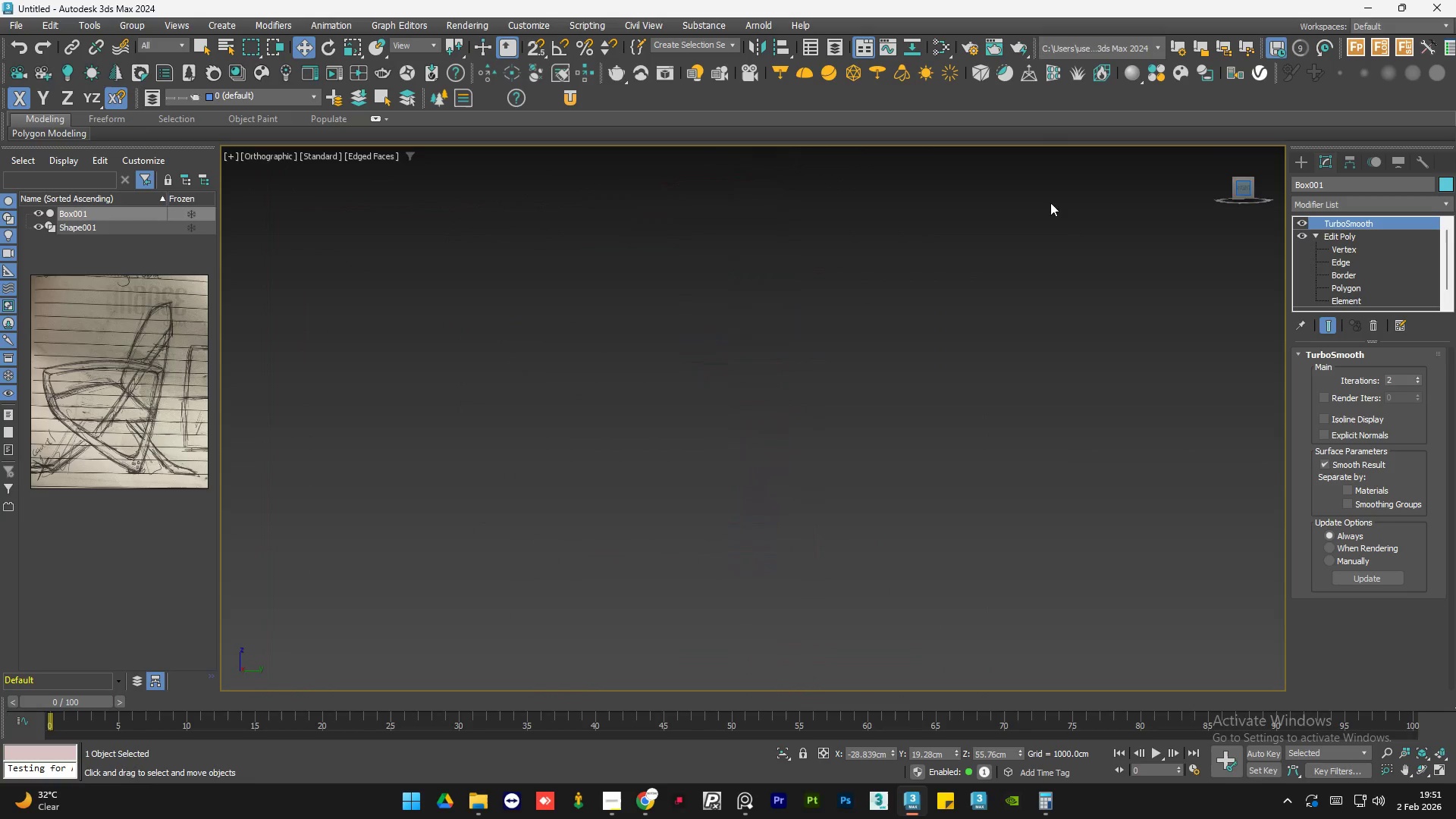 
key(Z)
 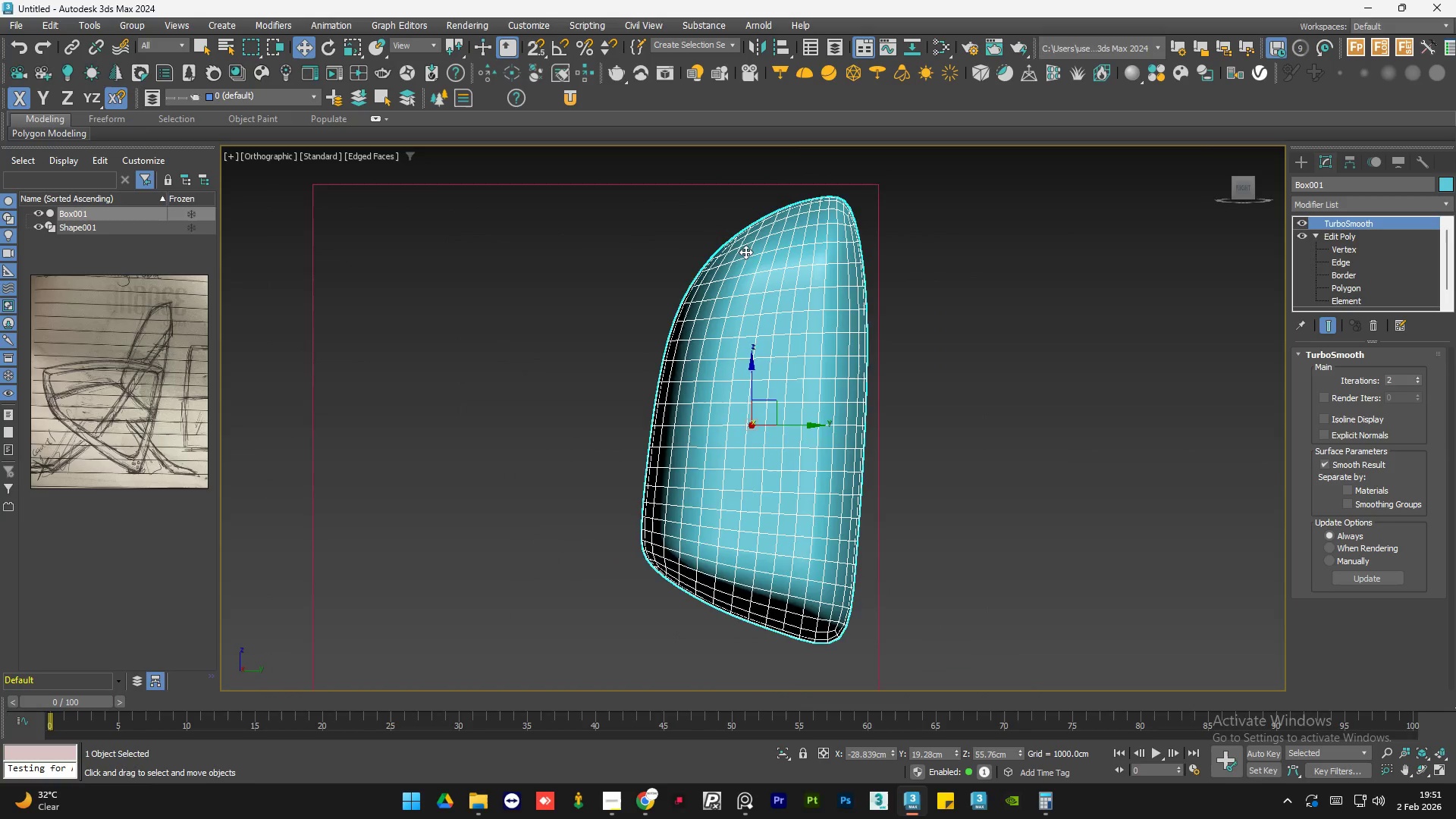 
scroll: coordinate [817, 249], scroll_direction: down, amount: 1.0
 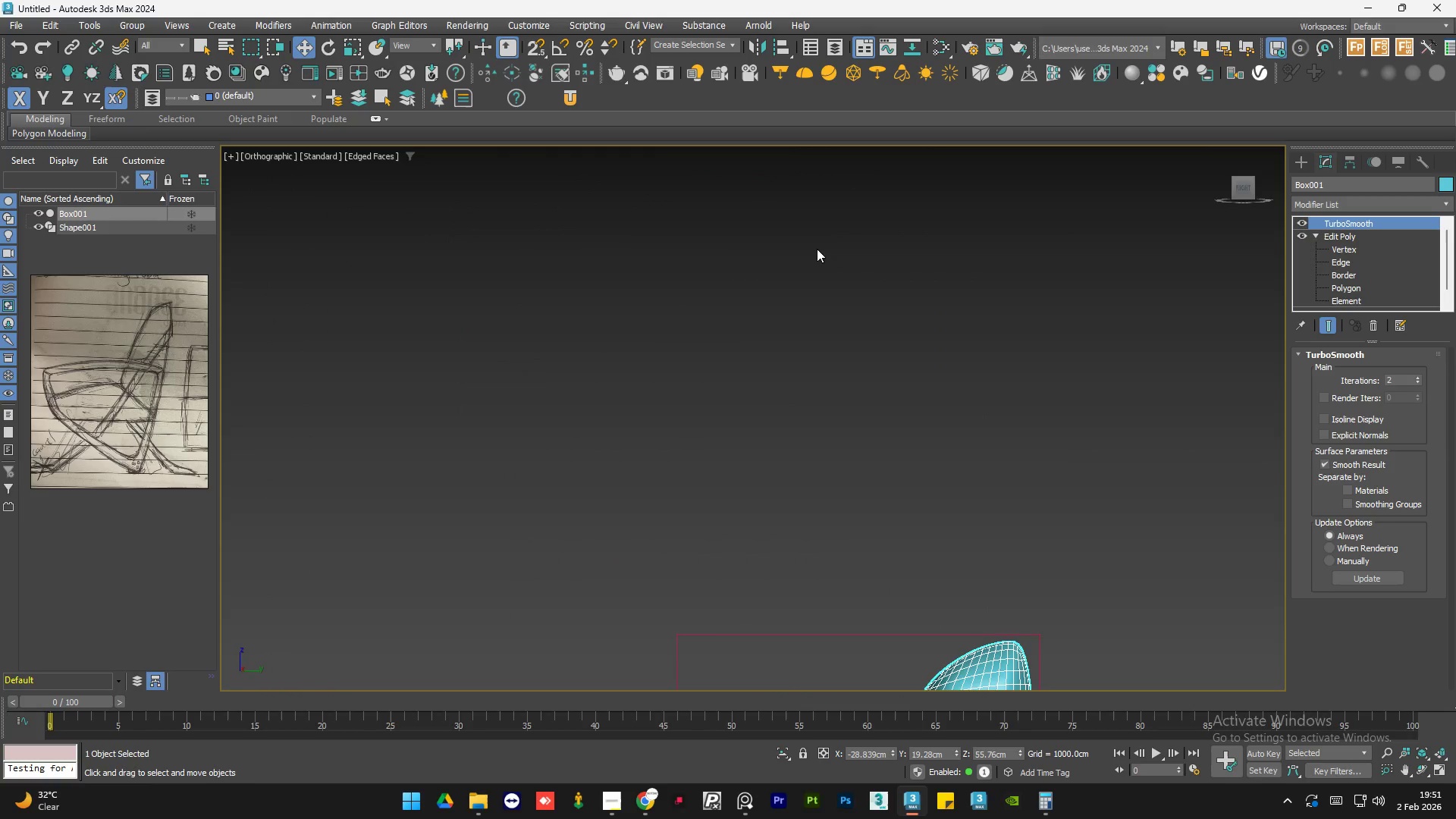 
scroll: coordinate [758, 246], scroll_direction: none, amount: 0.0
 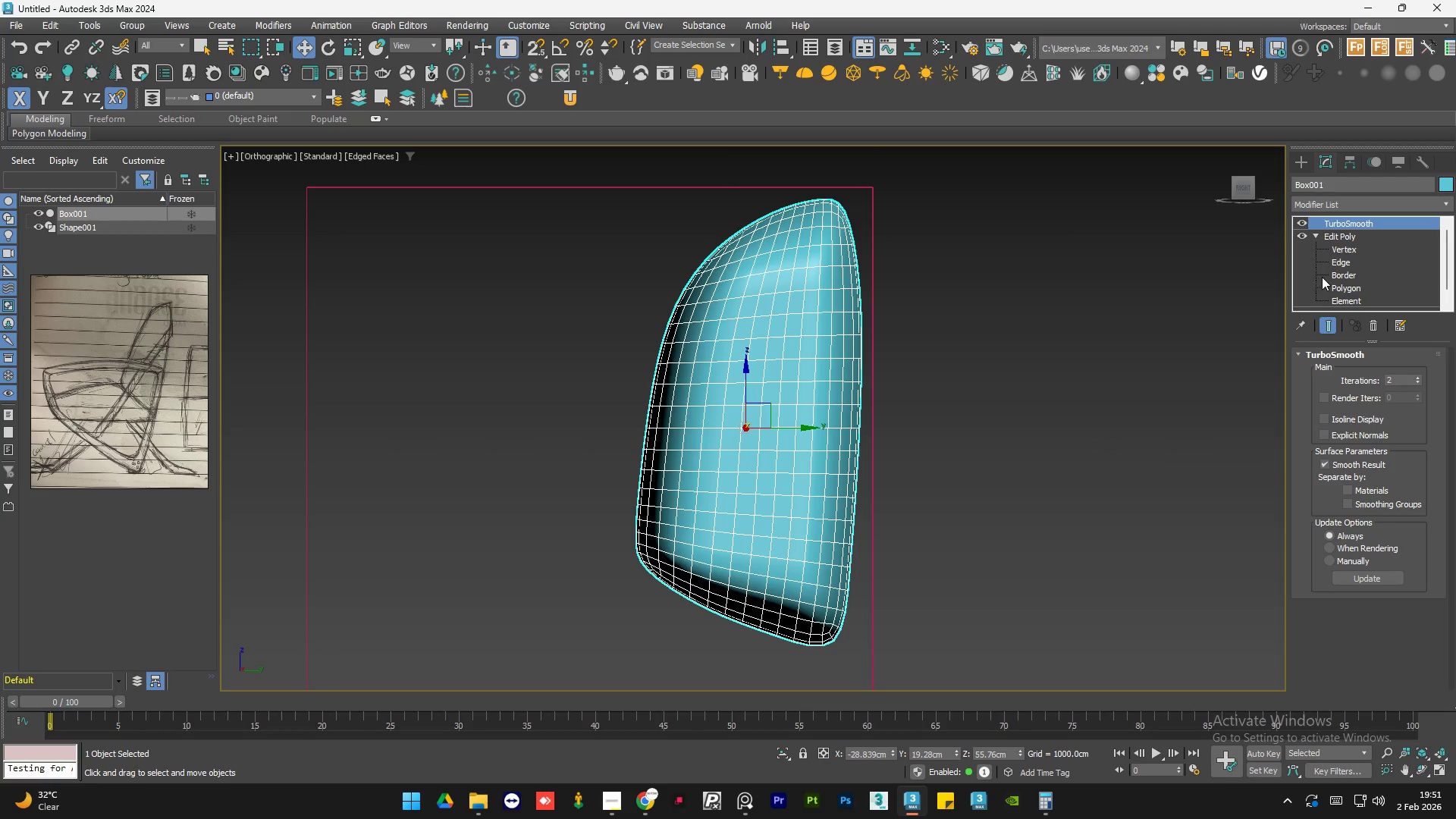 
left_click([1360, 234])
 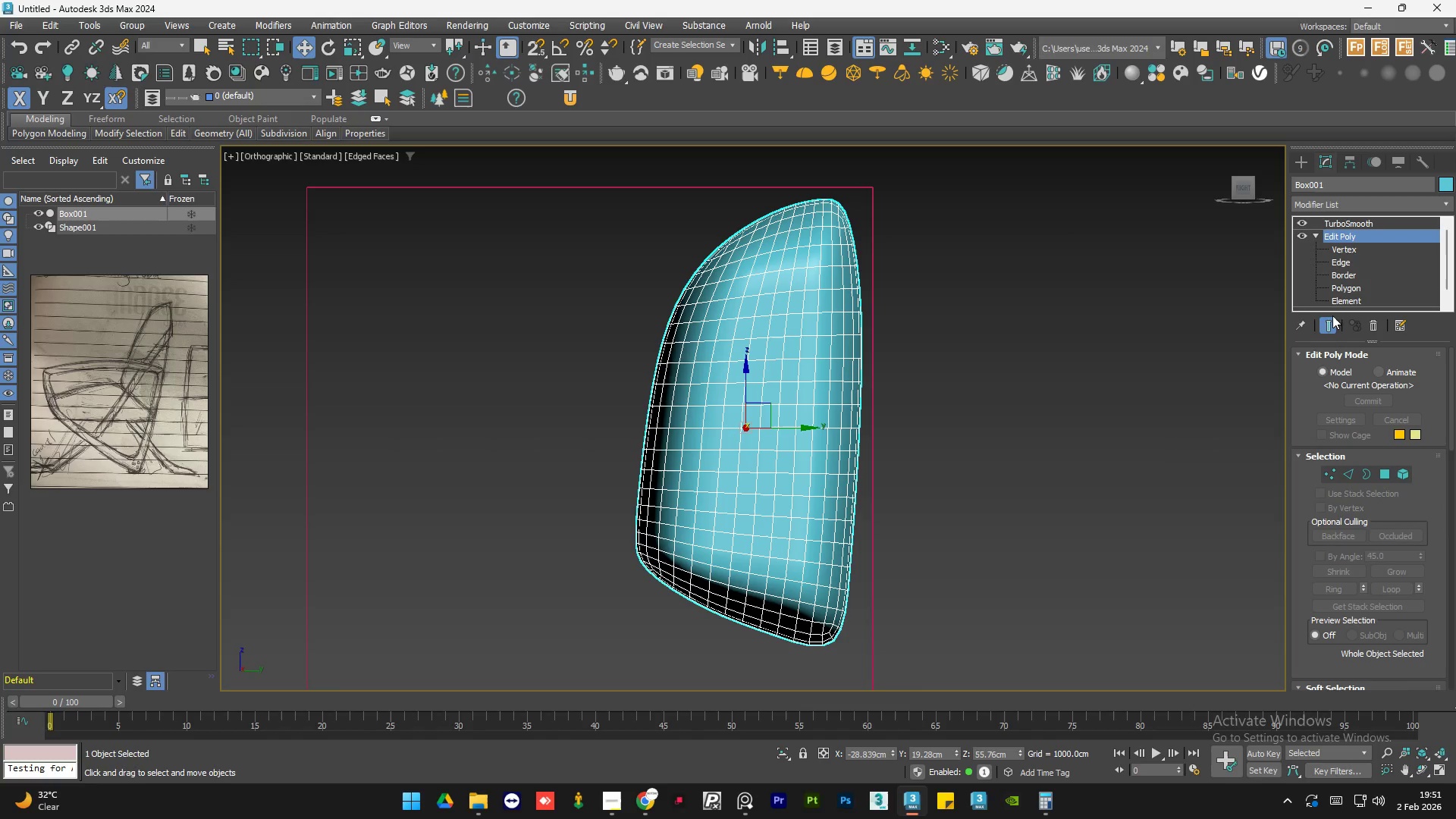 
left_click([1329, 323])
 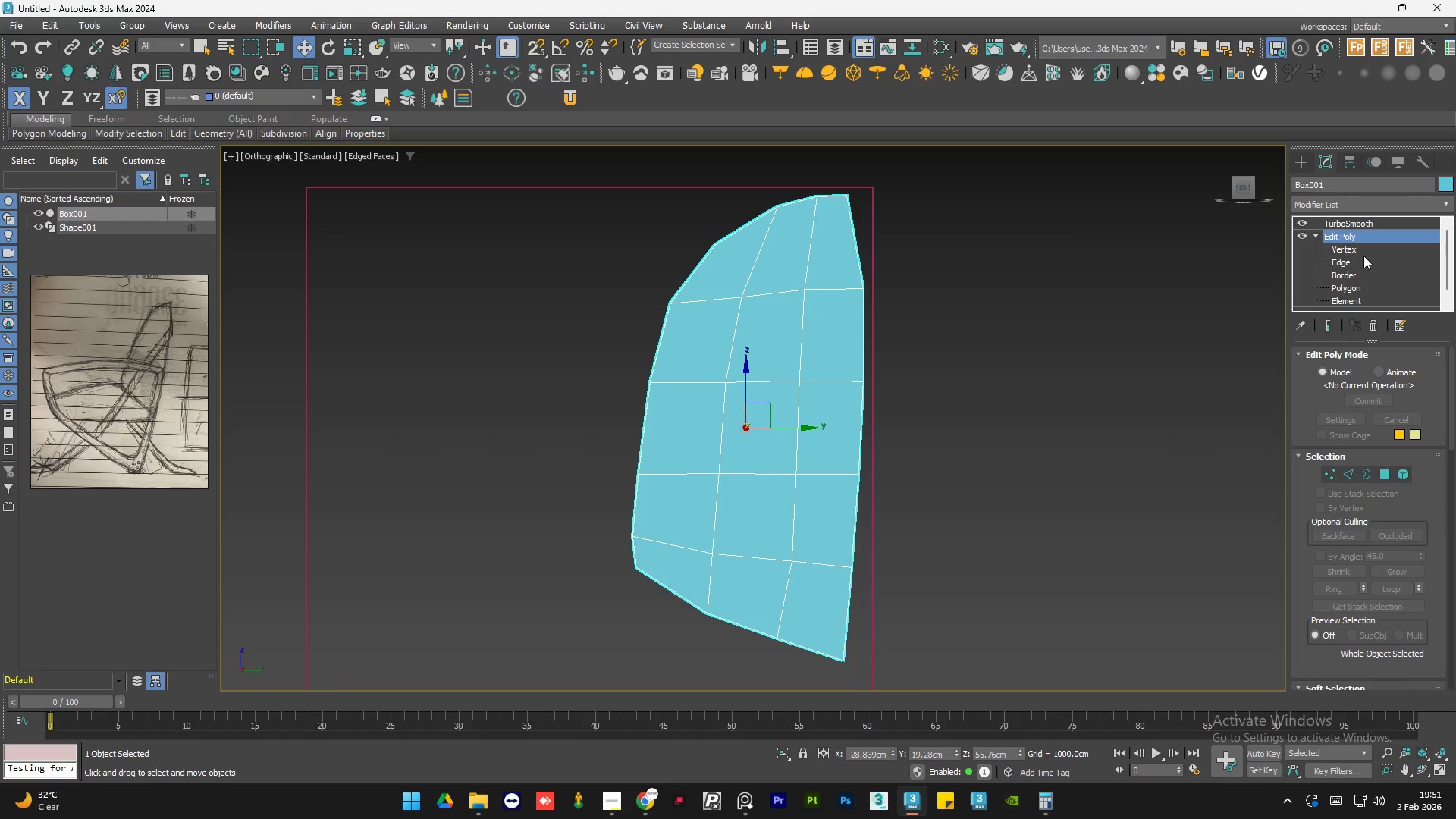 
left_click([1367, 250])
 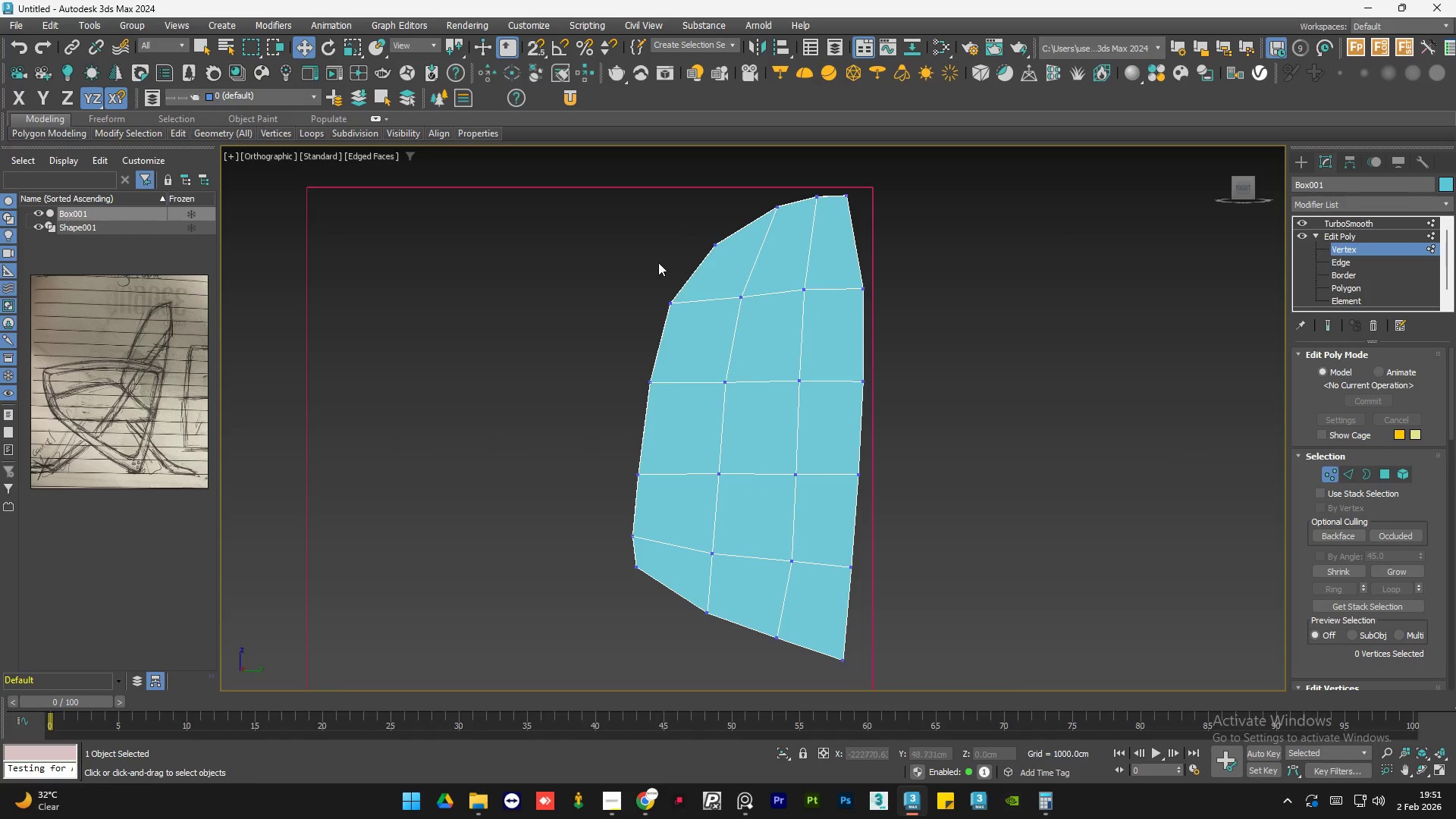 
key(Control+A)
 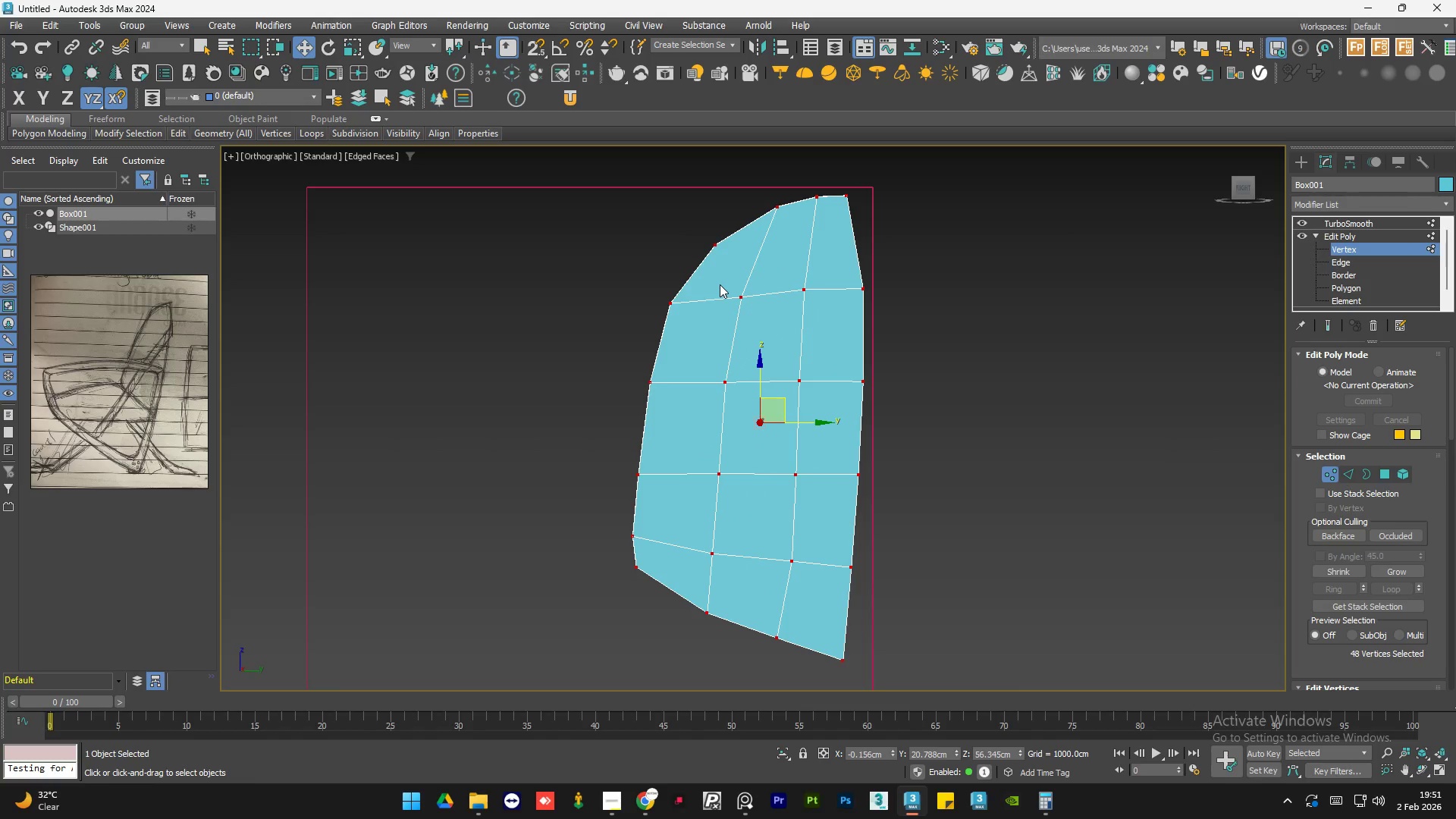 
key(R)
 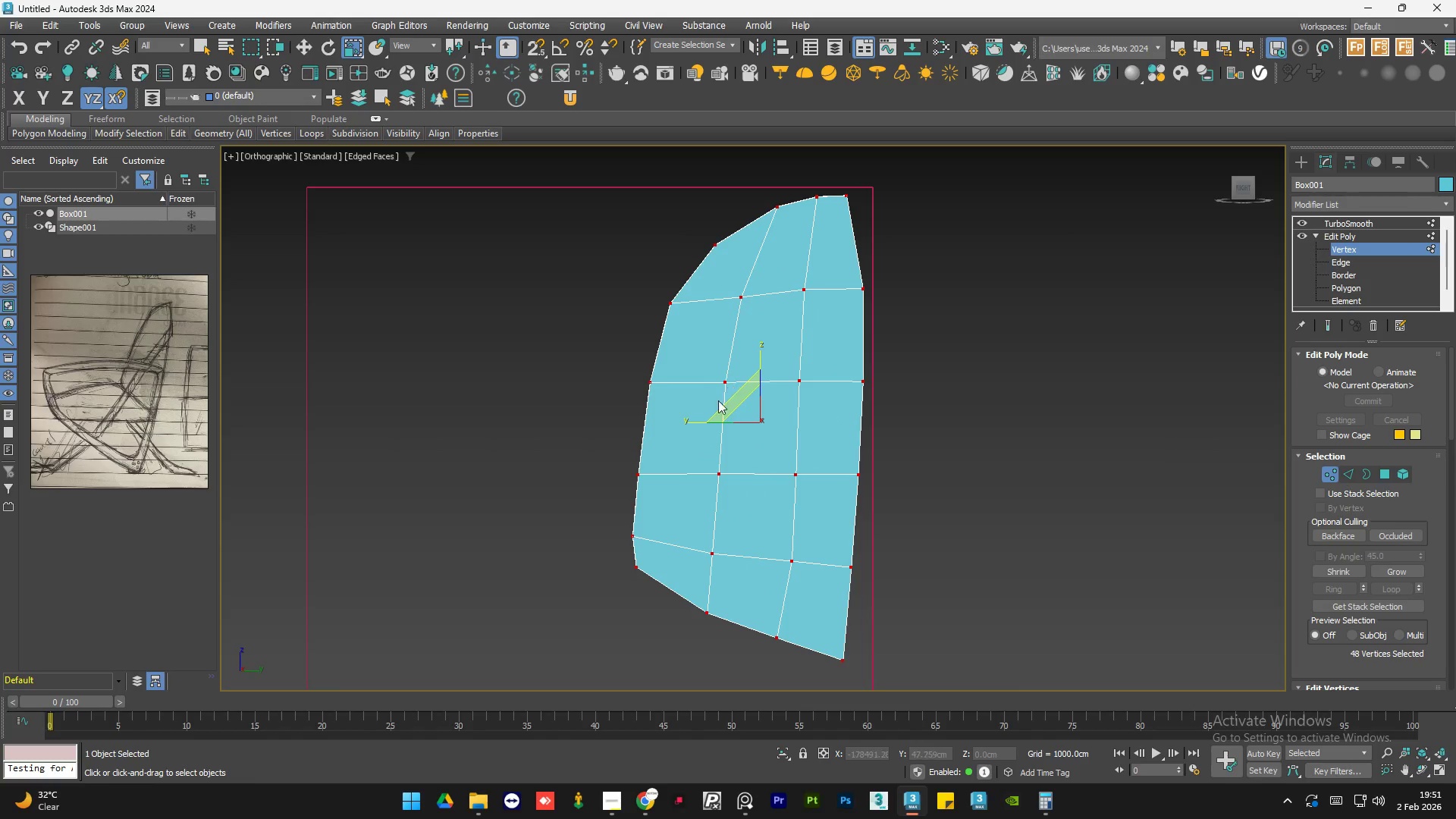 
left_click_drag(start_coordinate=[695, 418], to_coordinate=[715, 419])
 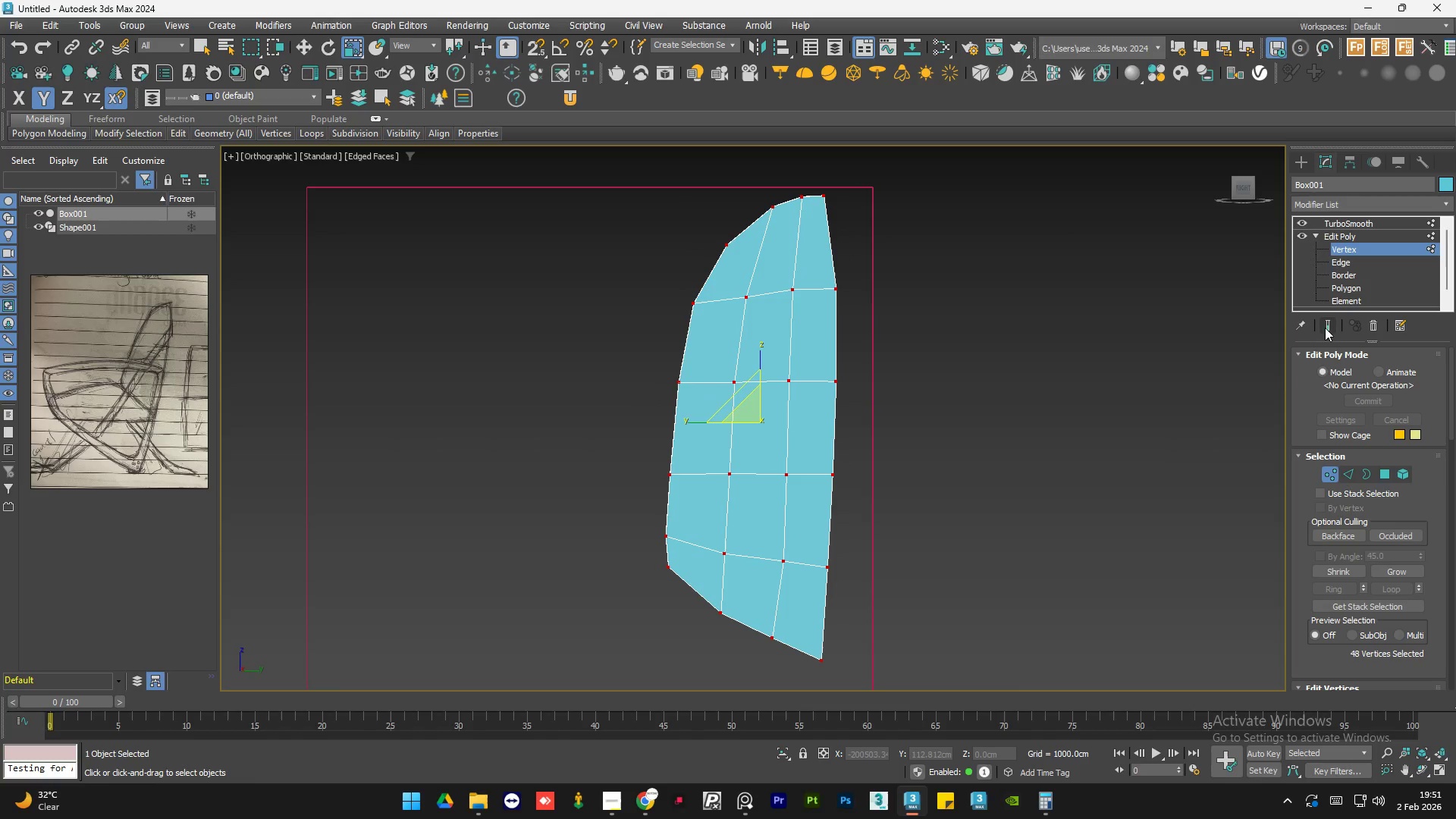 
left_click([1327, 327])
 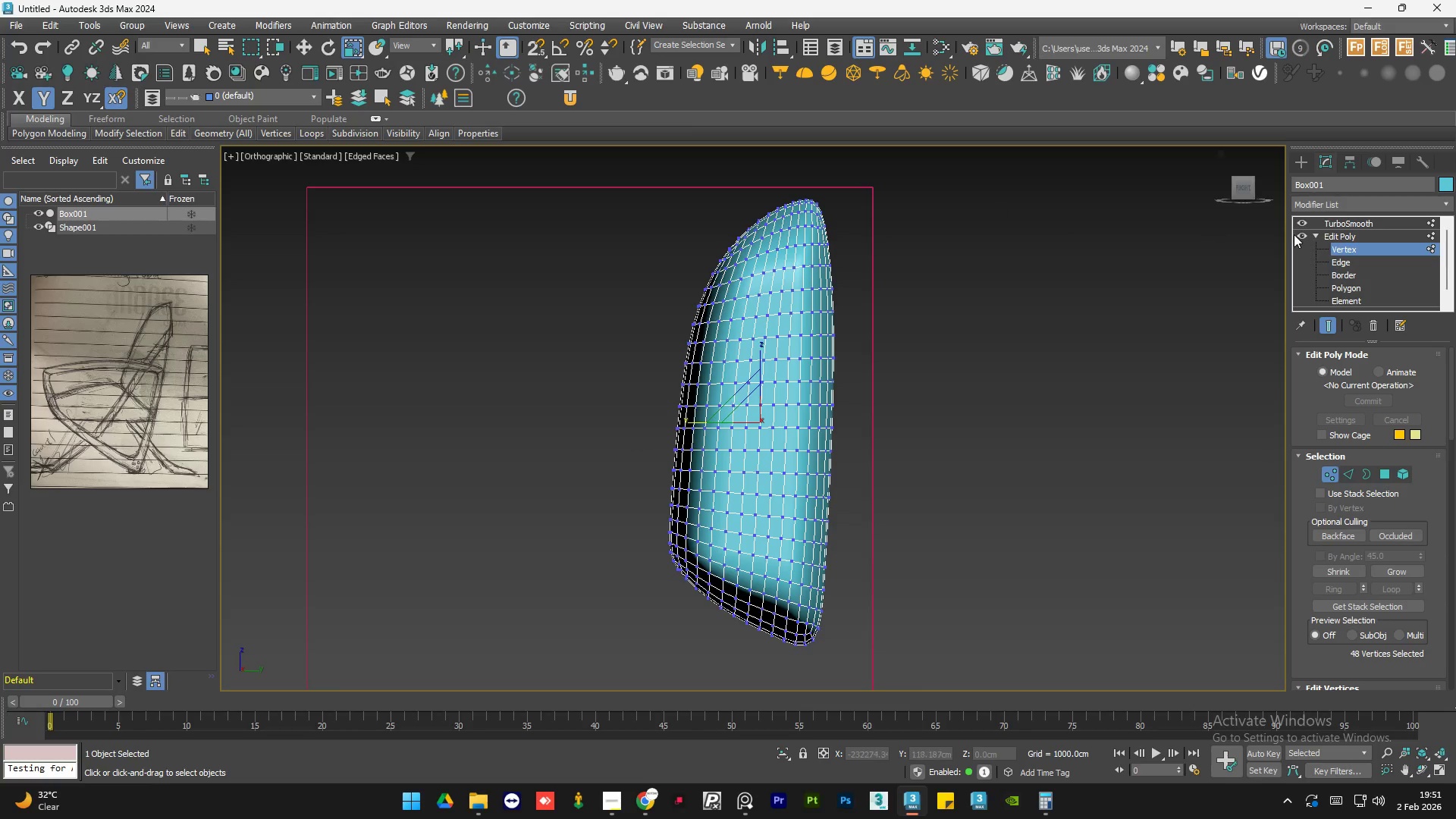 
left_click([1326, 324])
 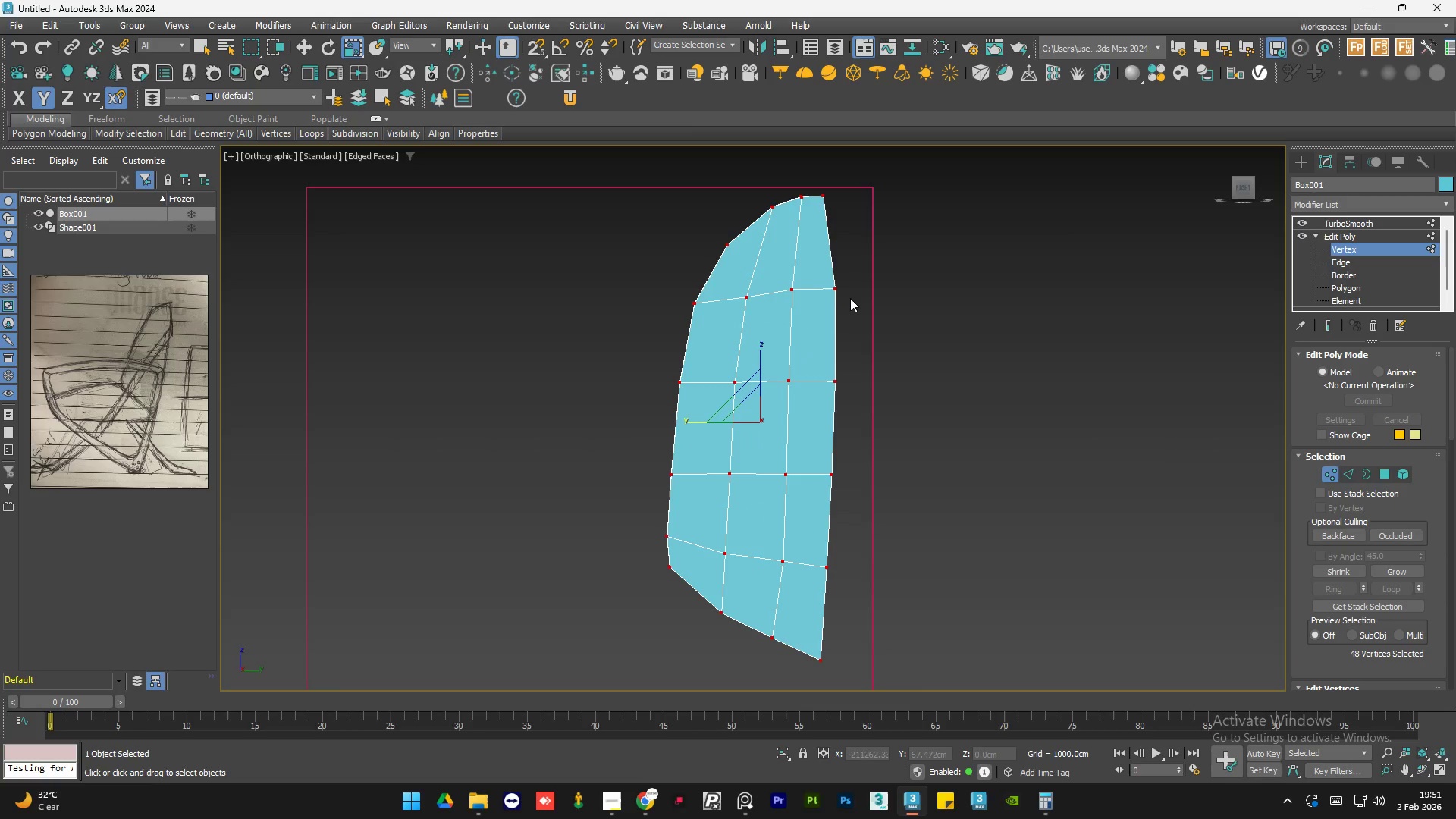 
key(W)
 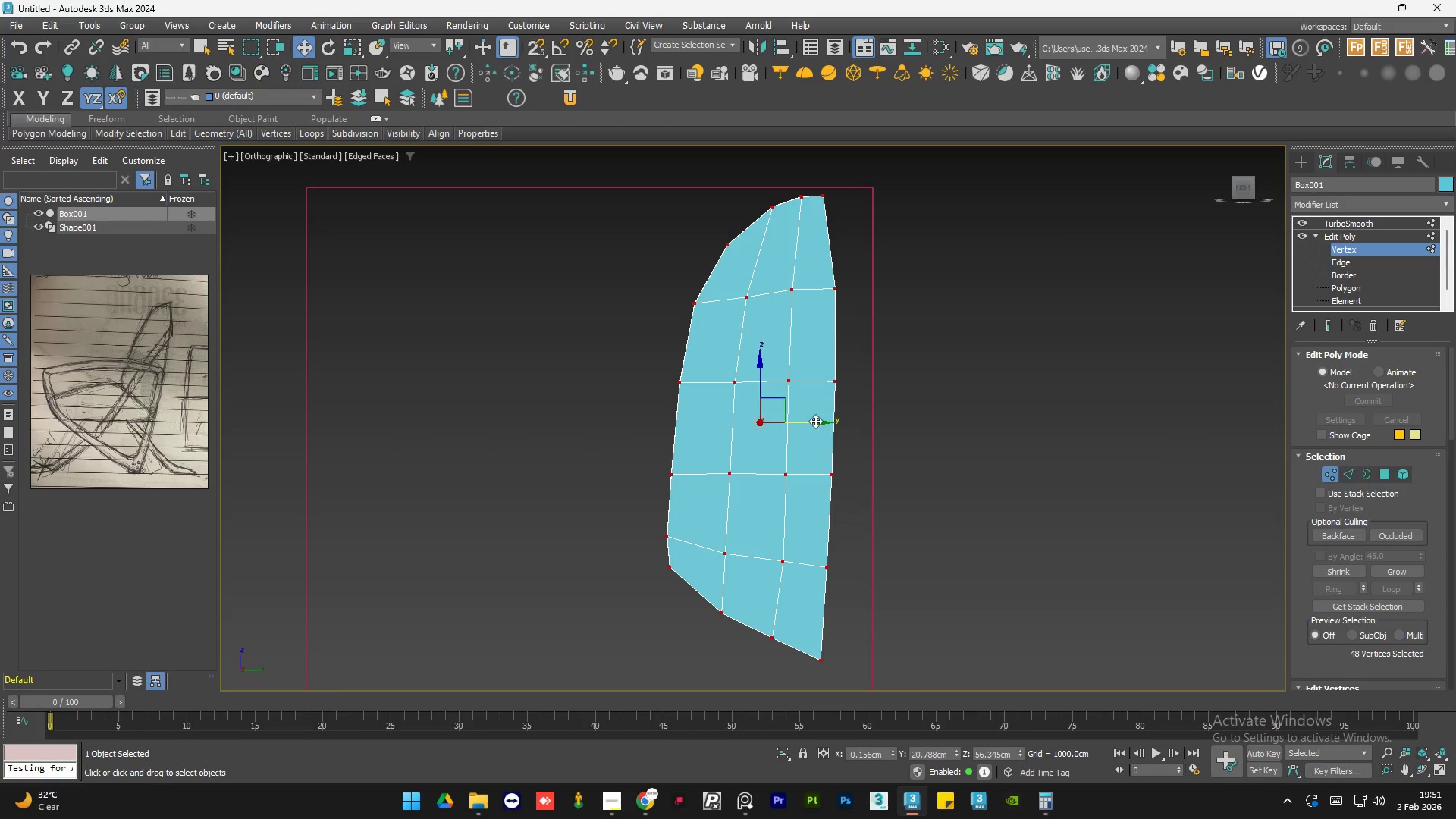 
left_click_drag(start_coordinate=[813, 422], to_coordinate=[836, 422])
 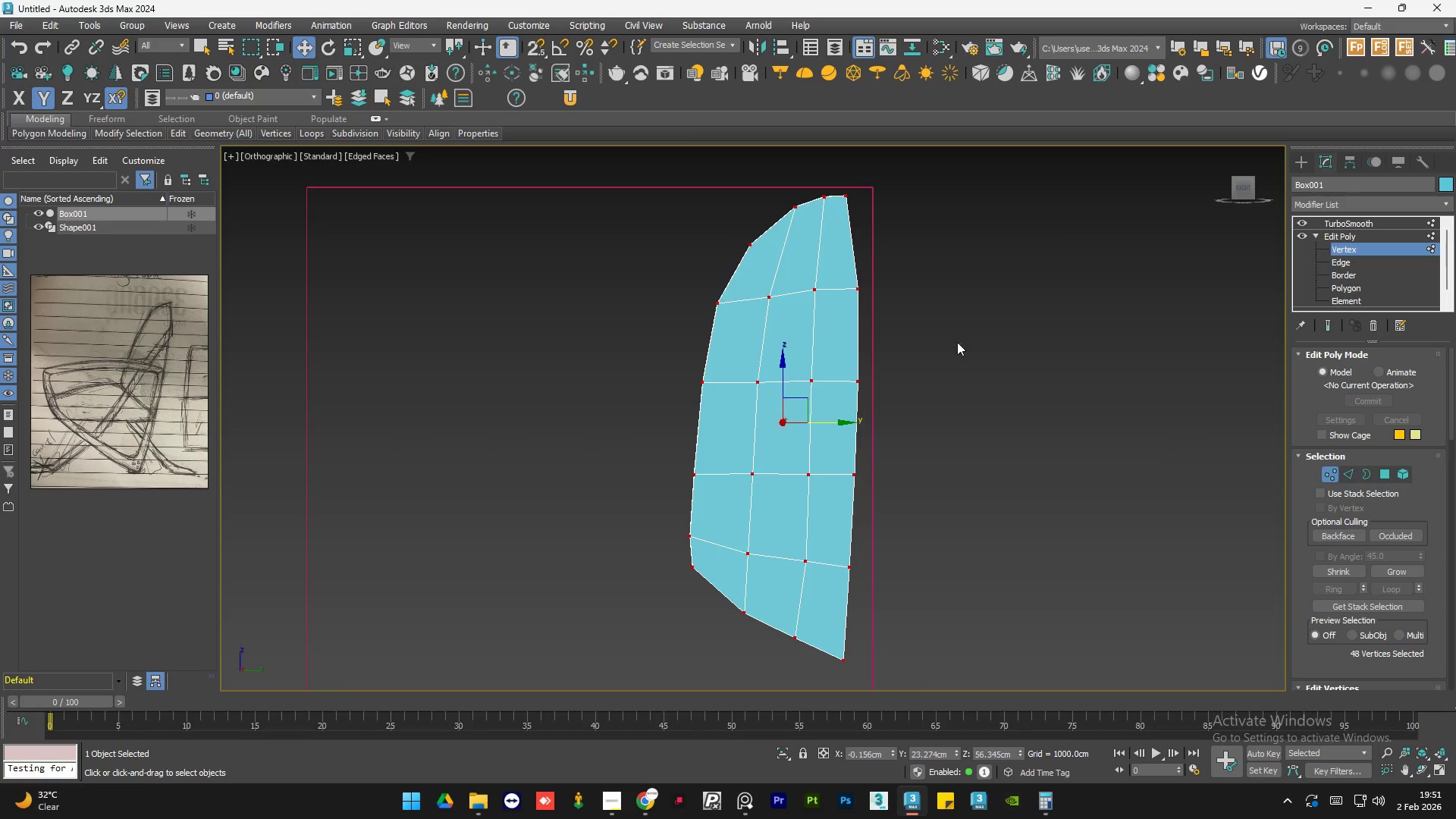 
left_click([1008, 318])
 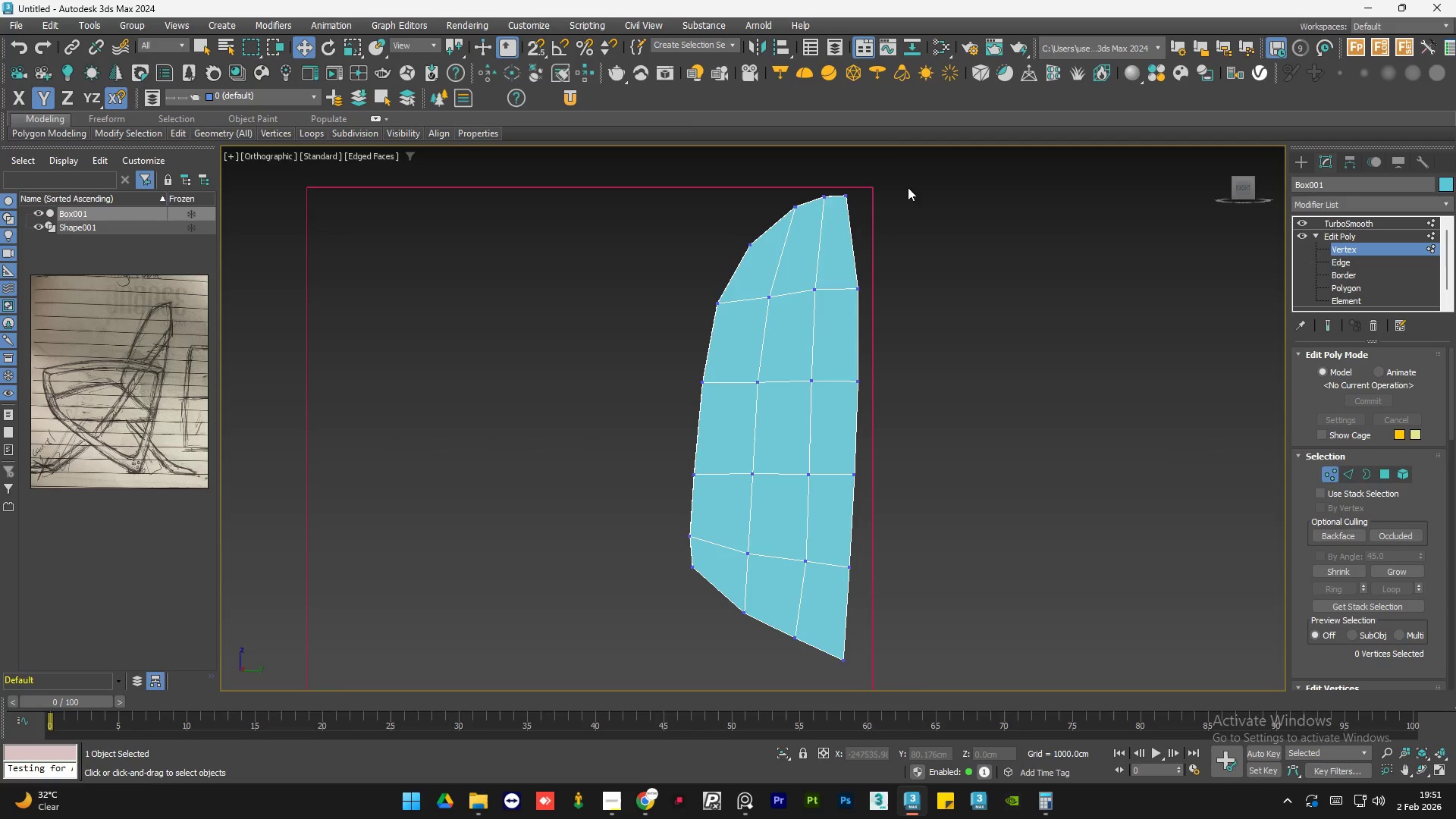 
left_click_drag(start_coordinate=[902, 177], to_coordinate=[836, 218])
 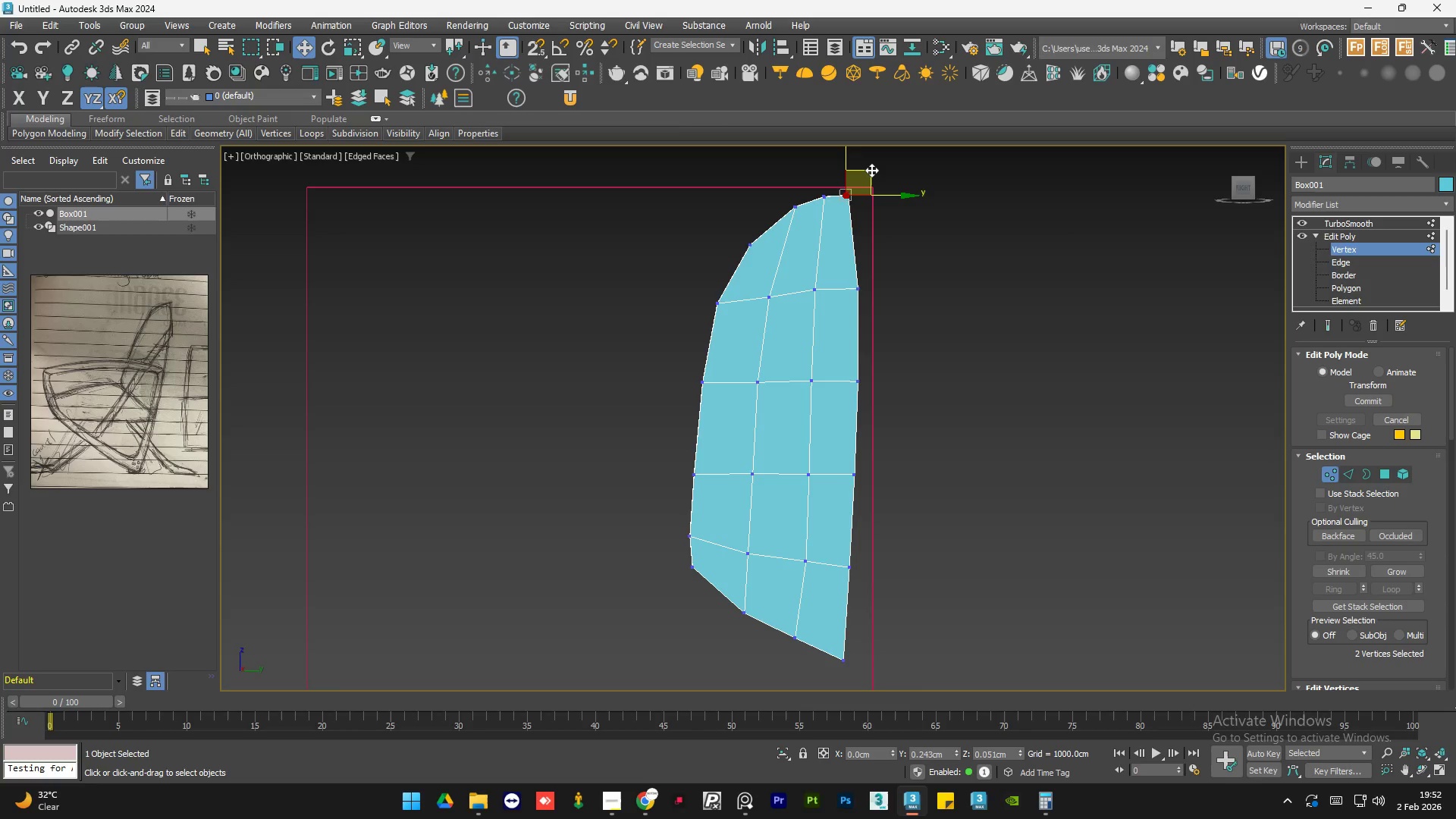 
wait(6.55)
 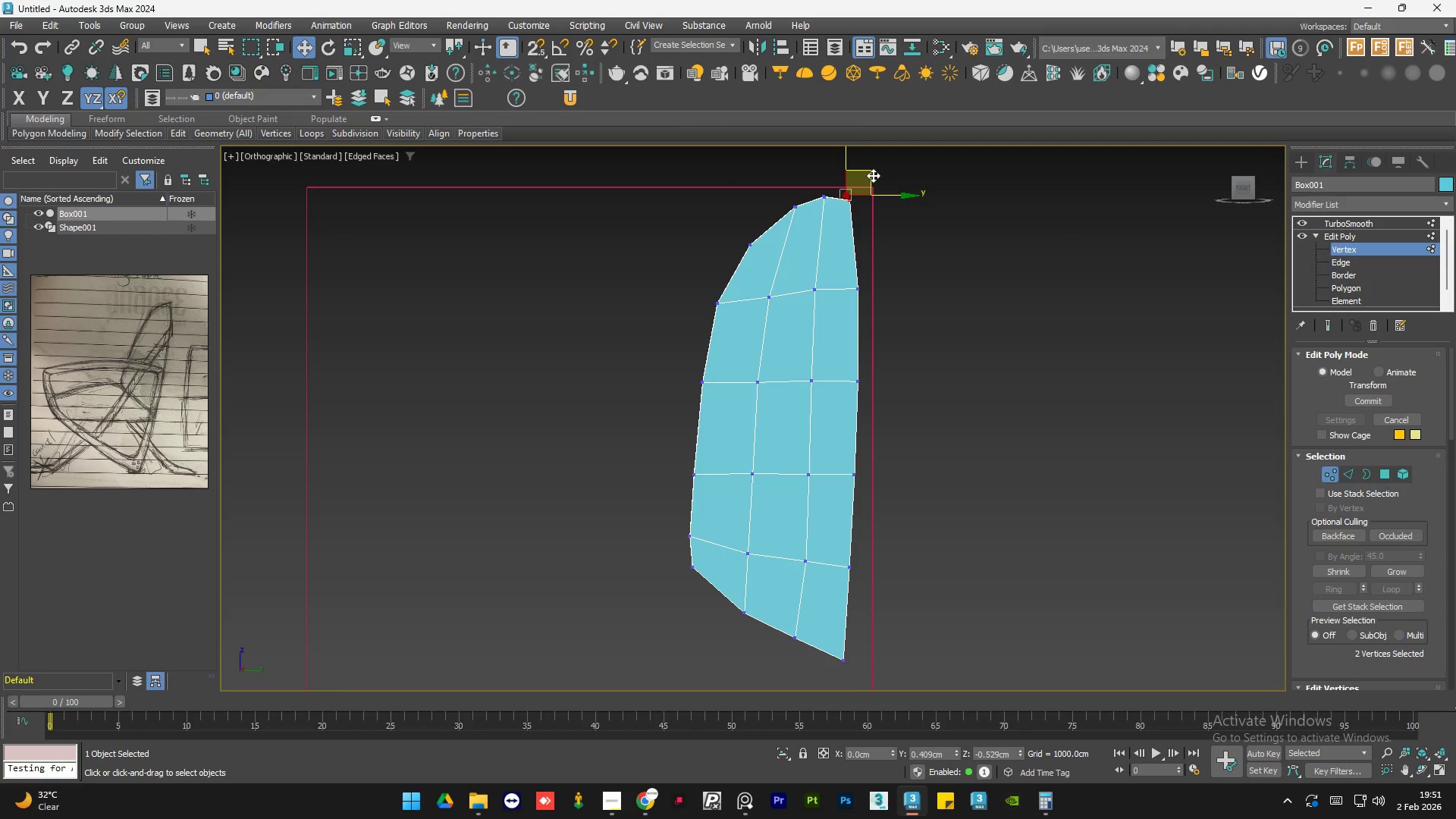 
left_click([956, 260])
 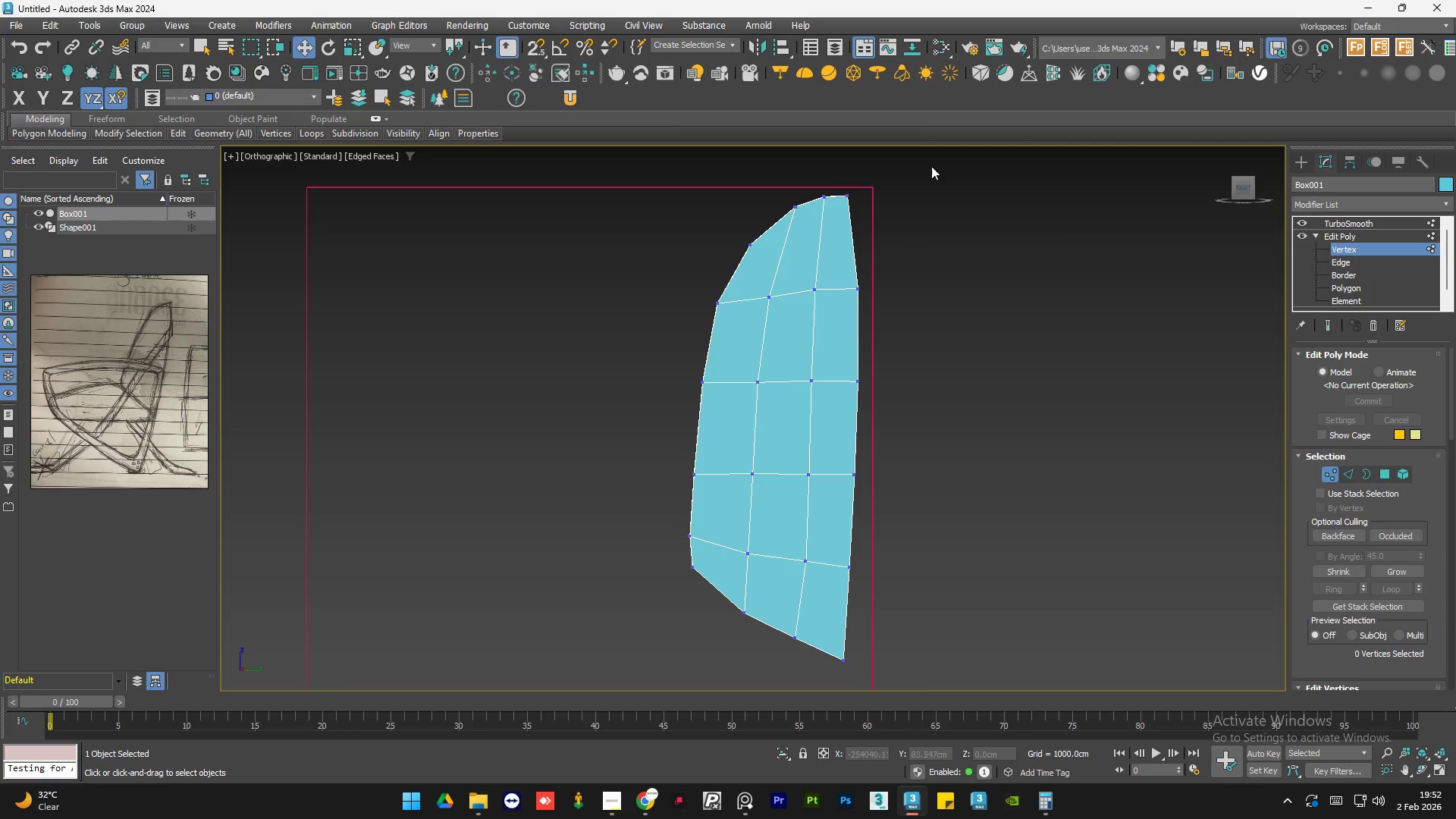 
left_click_drag(start_coordinate=[934, 164], to_coordinate=[664, 672])
 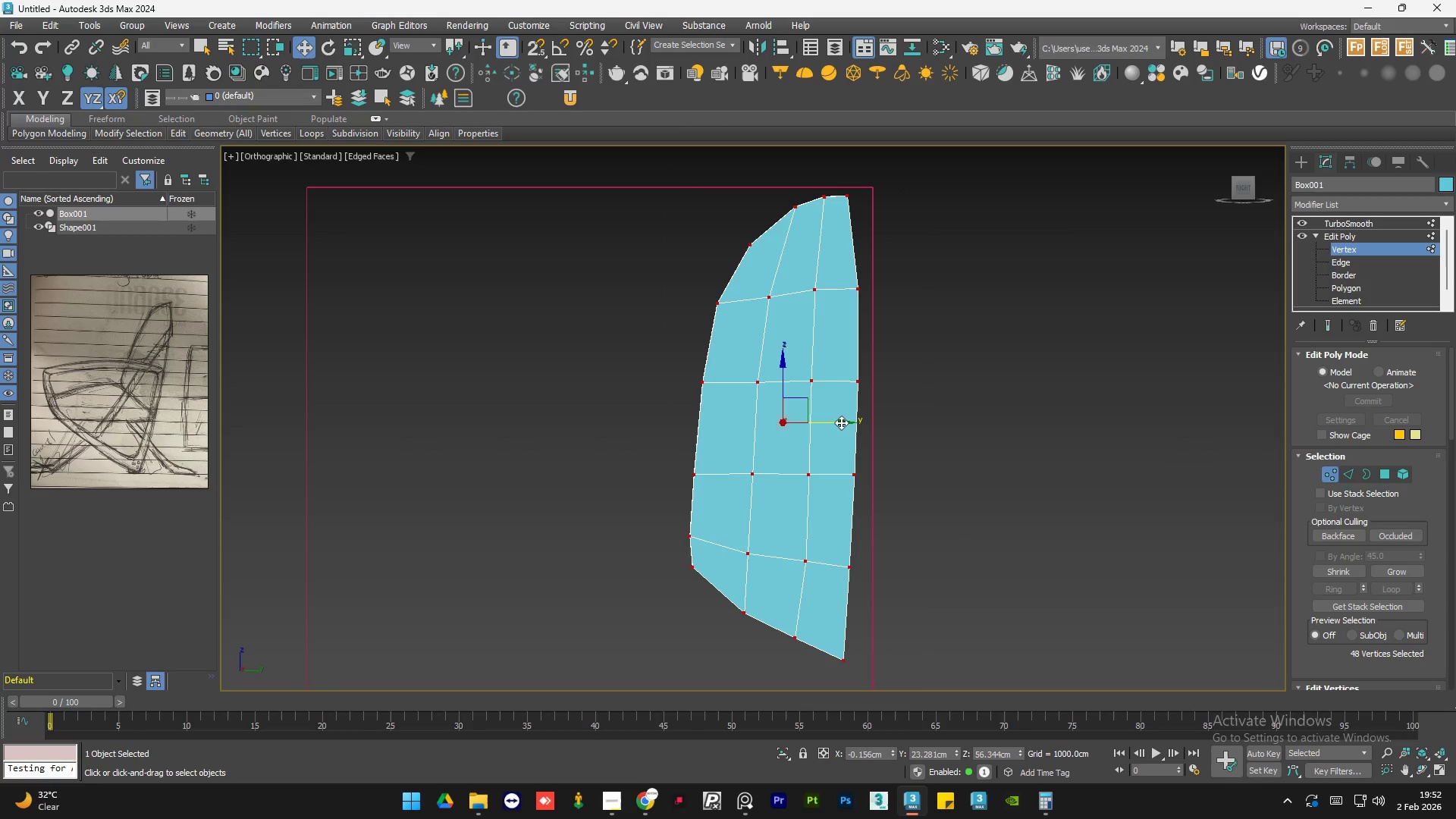 
left_click_drag(start_coordinate=[842, 422], to_coordinate=[849, 422])
 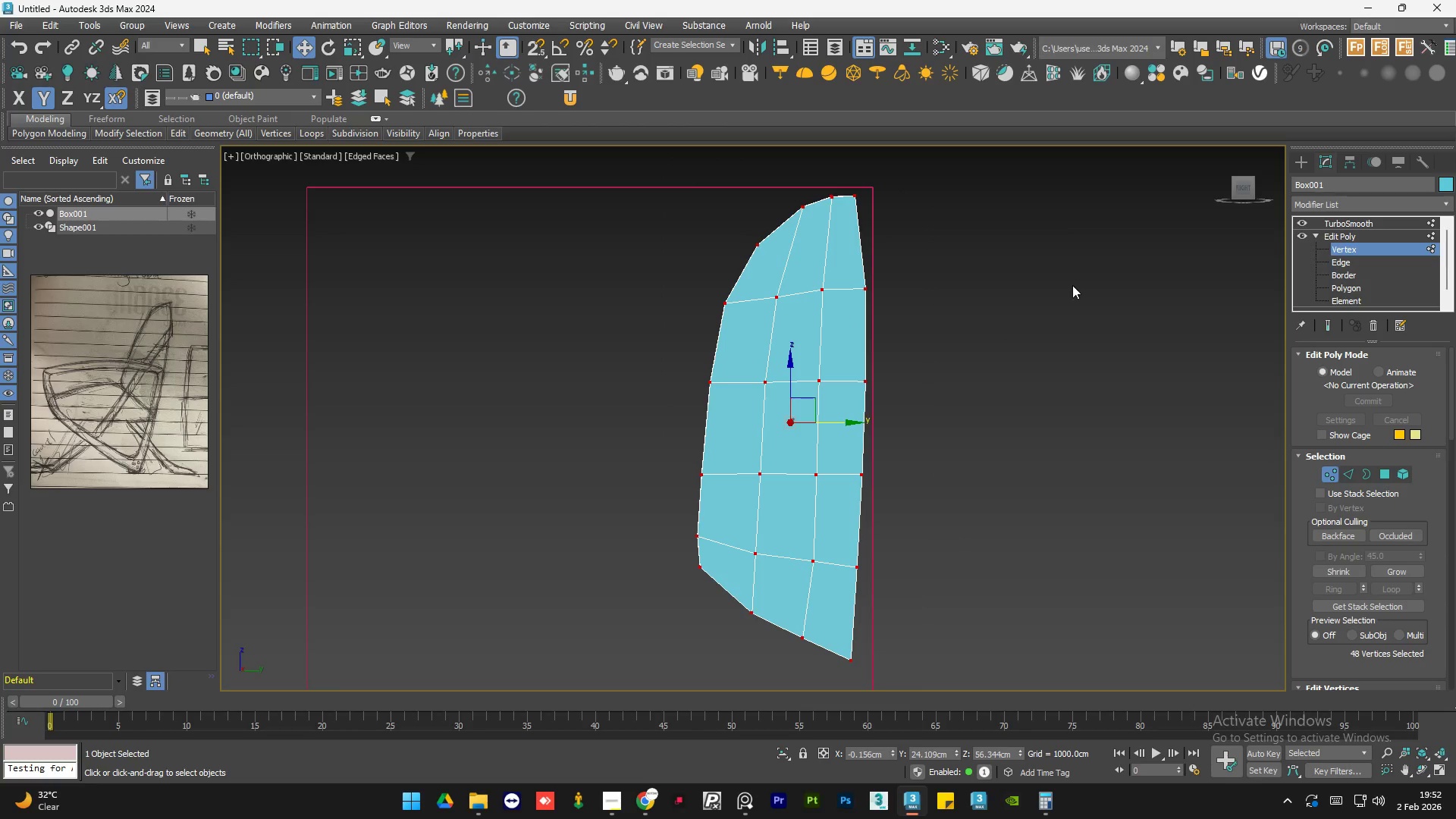 
left_click([1072, 285])
 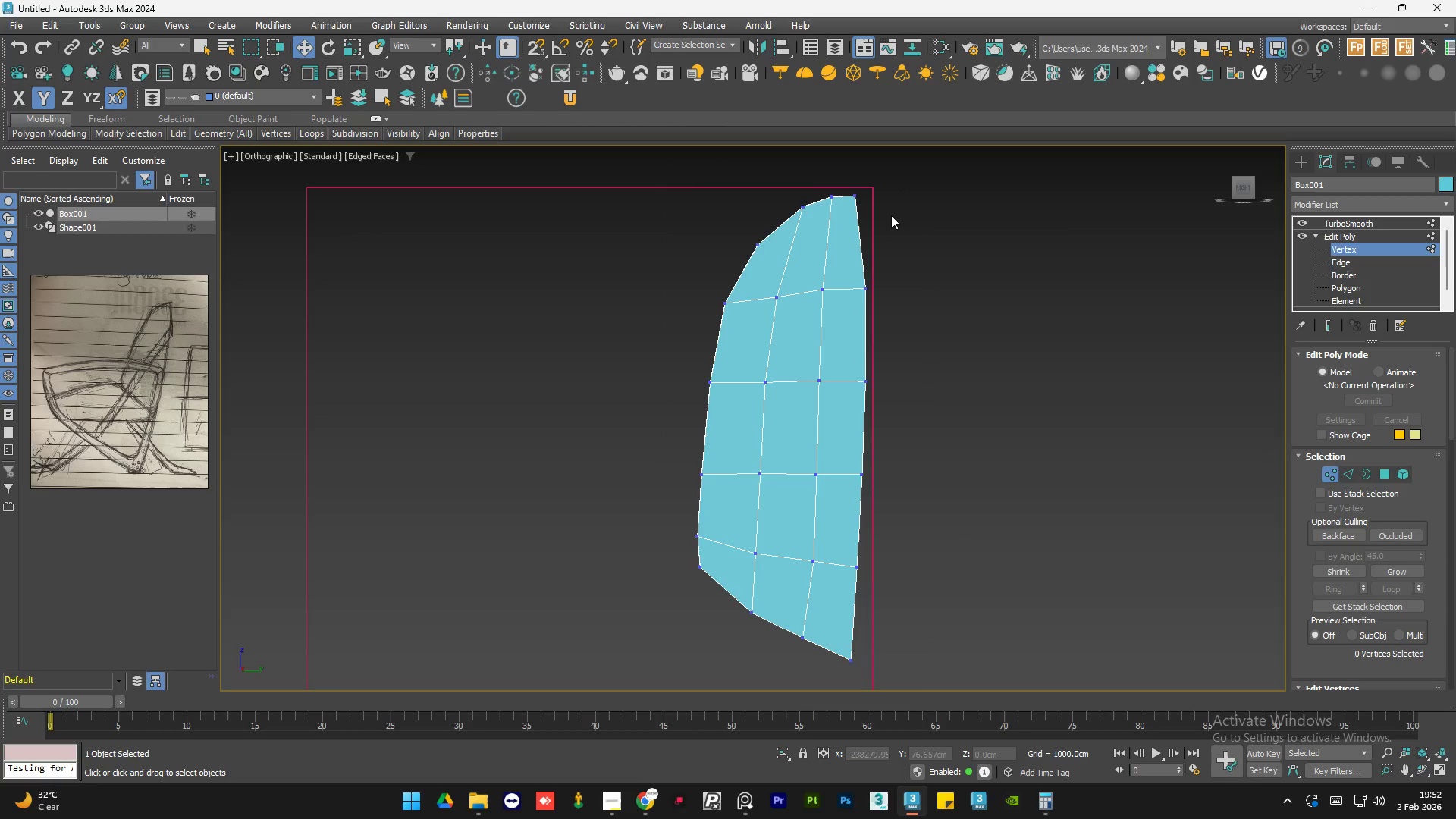 
left_click_drag(start_coordinate=[888, 282], to_coordinate=[820, 350])
 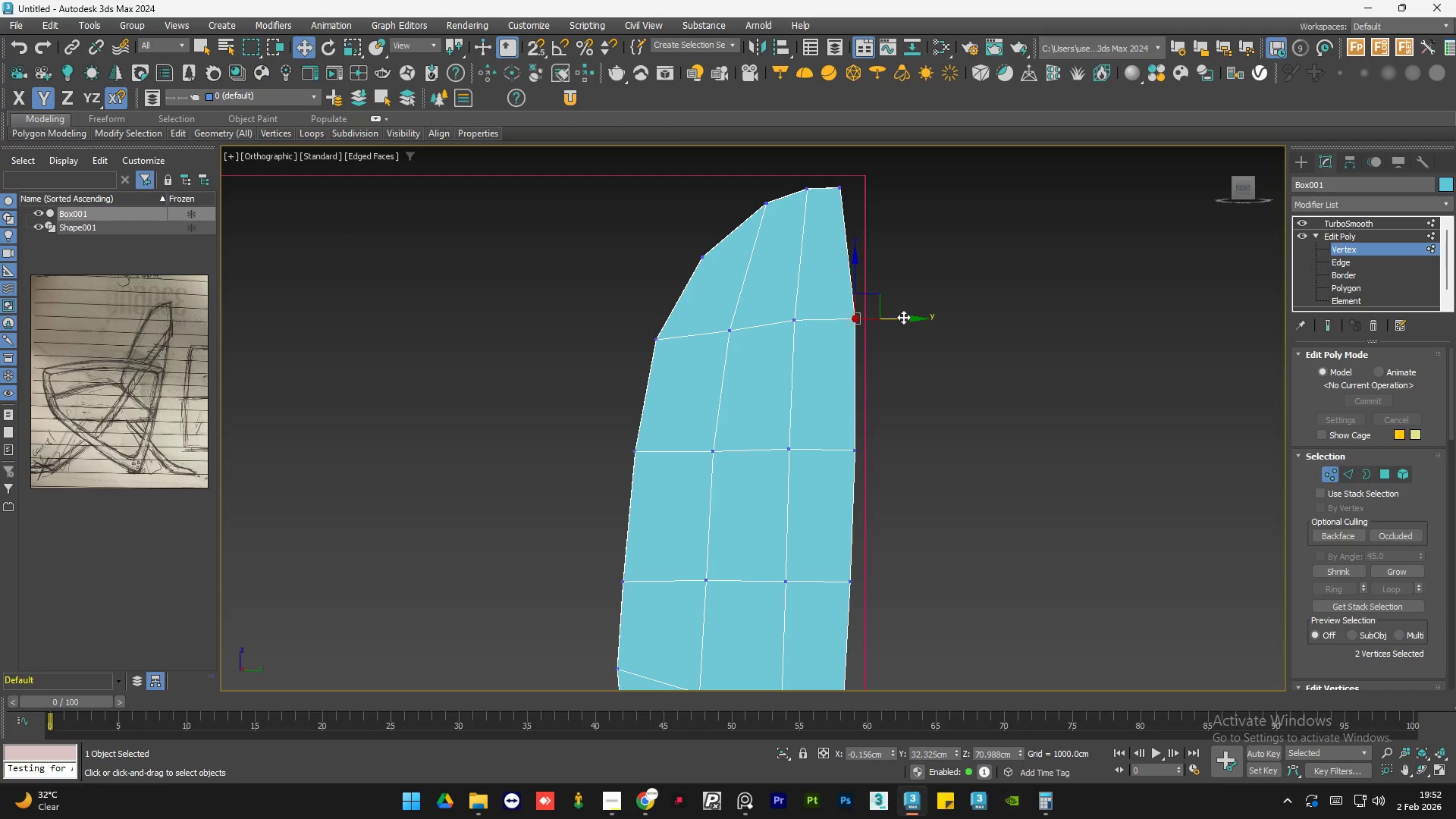 
scroll: coordinate [891, 215], scroll_direction: up, amount: 1.0
 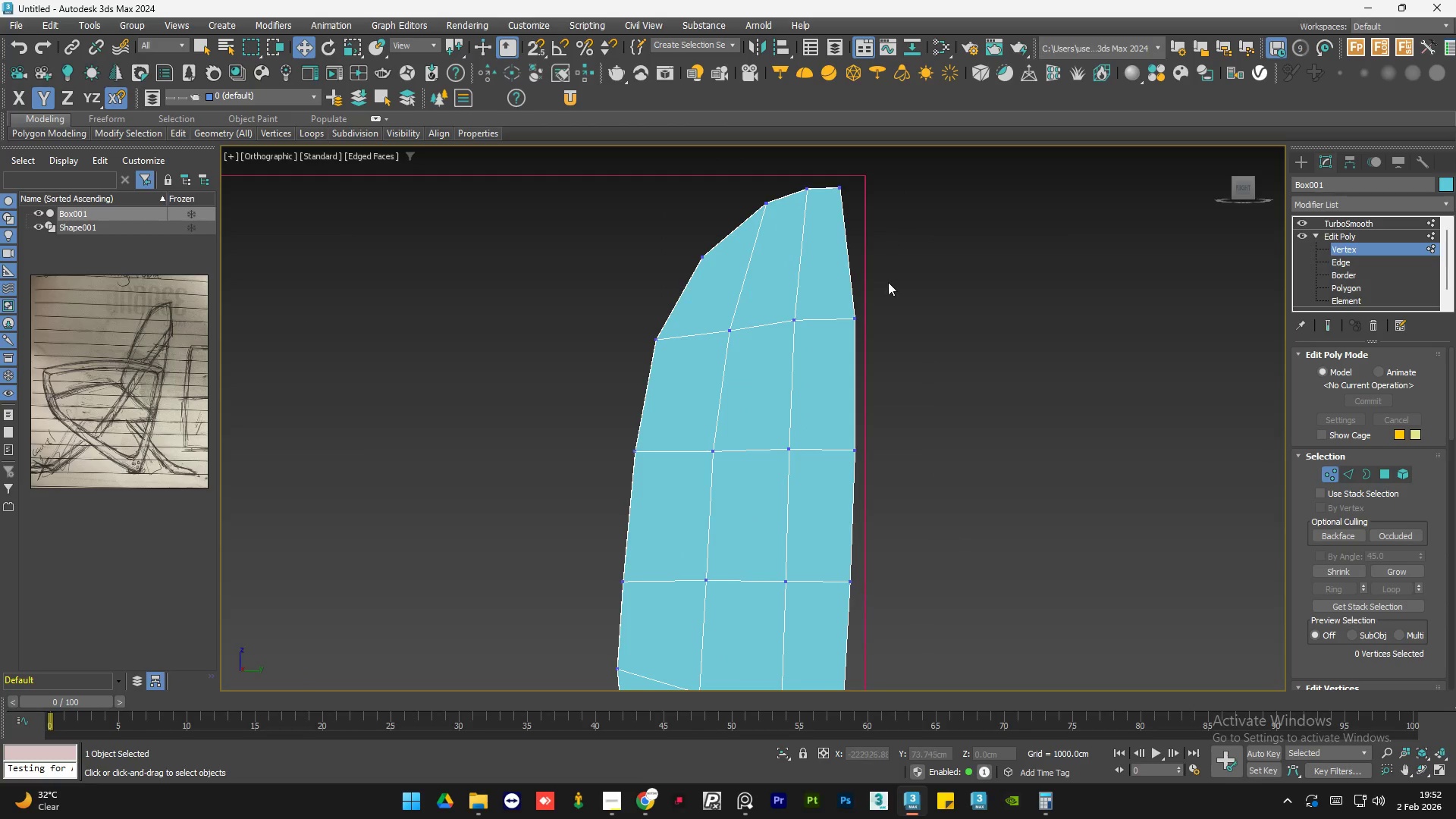 
left_click_drag(start_coordinate=[903, 317], to_coordinate=[912, 316])
 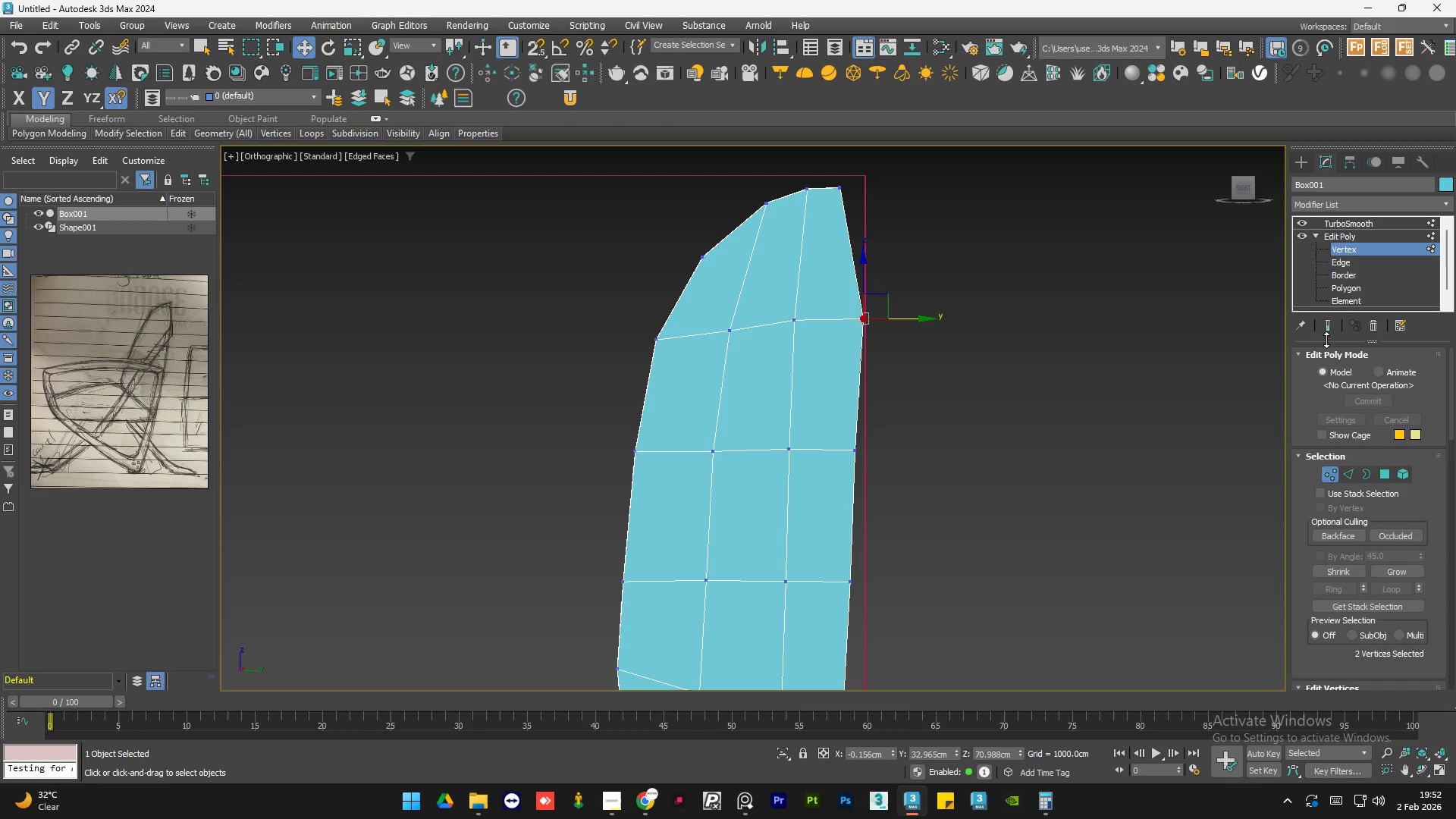 
left_click([1324, 321])
 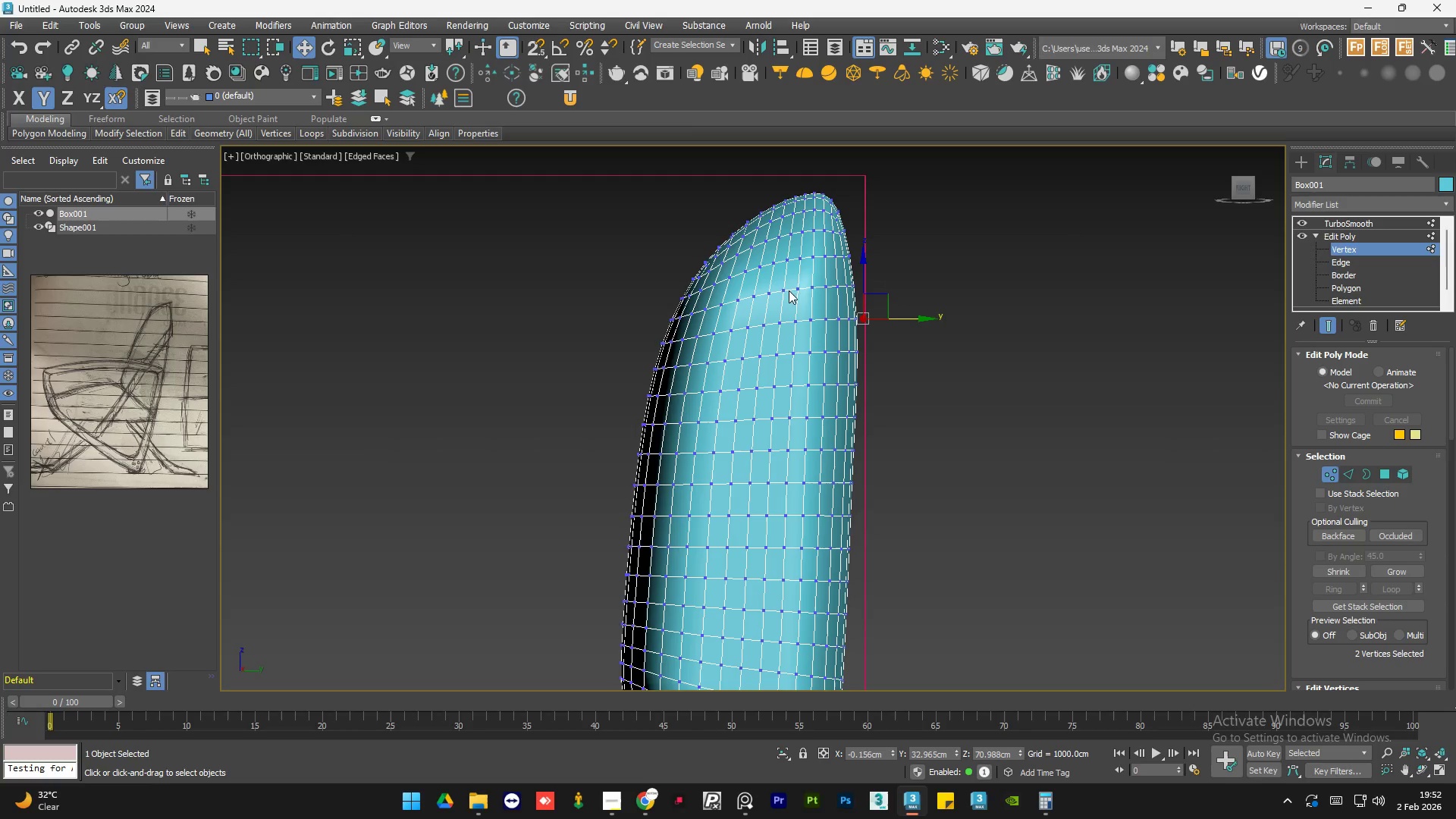 
scroll: coordinate [780, 281], scroll_direction: down, amount: 1.0
 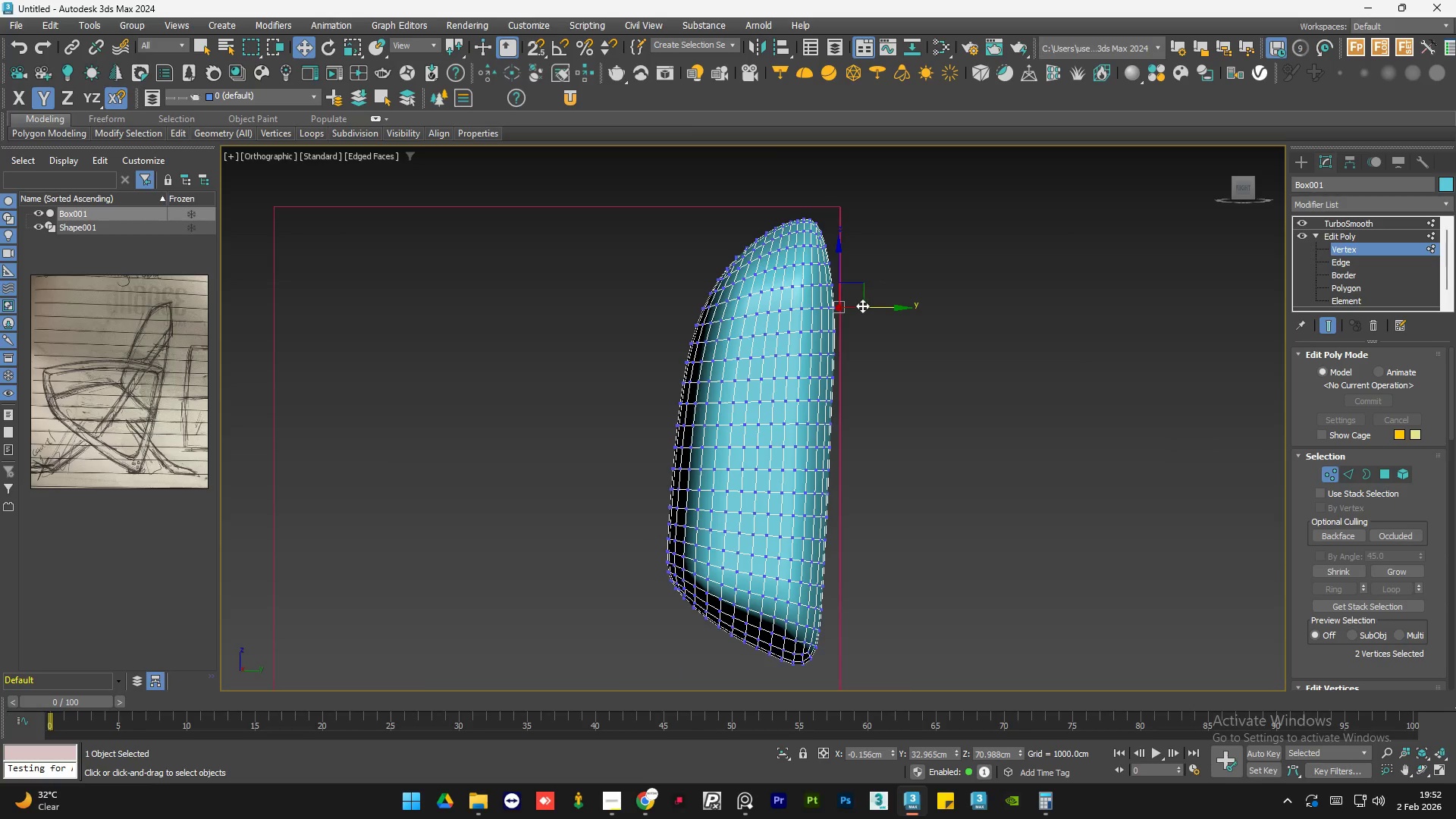 
left_click_drag(start_coordinate=[864, 306], to_coordinate=[868, 306])
 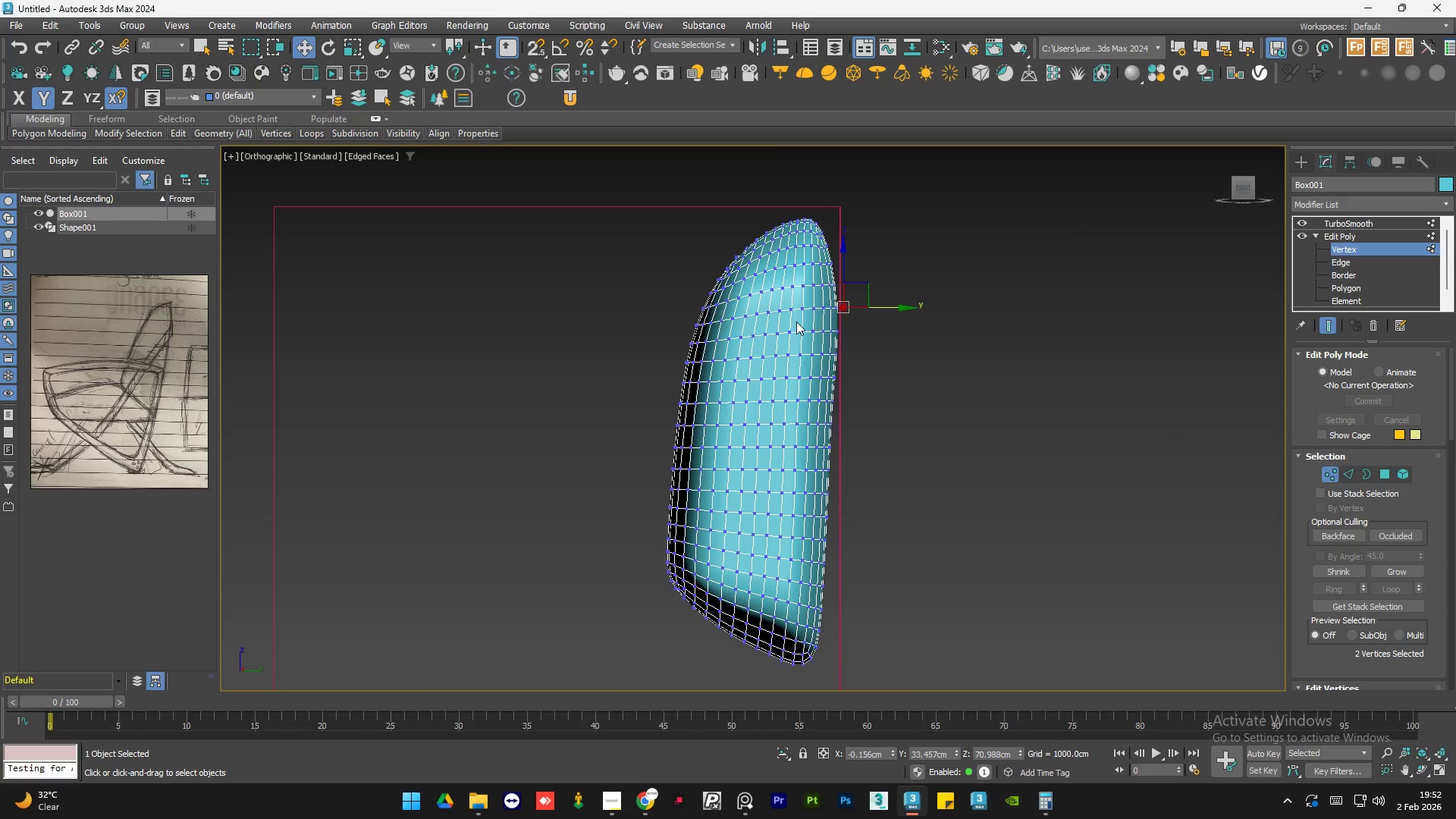 
scroll: coordinate [816, 315], scroll_direction: up, amount: 2.0
 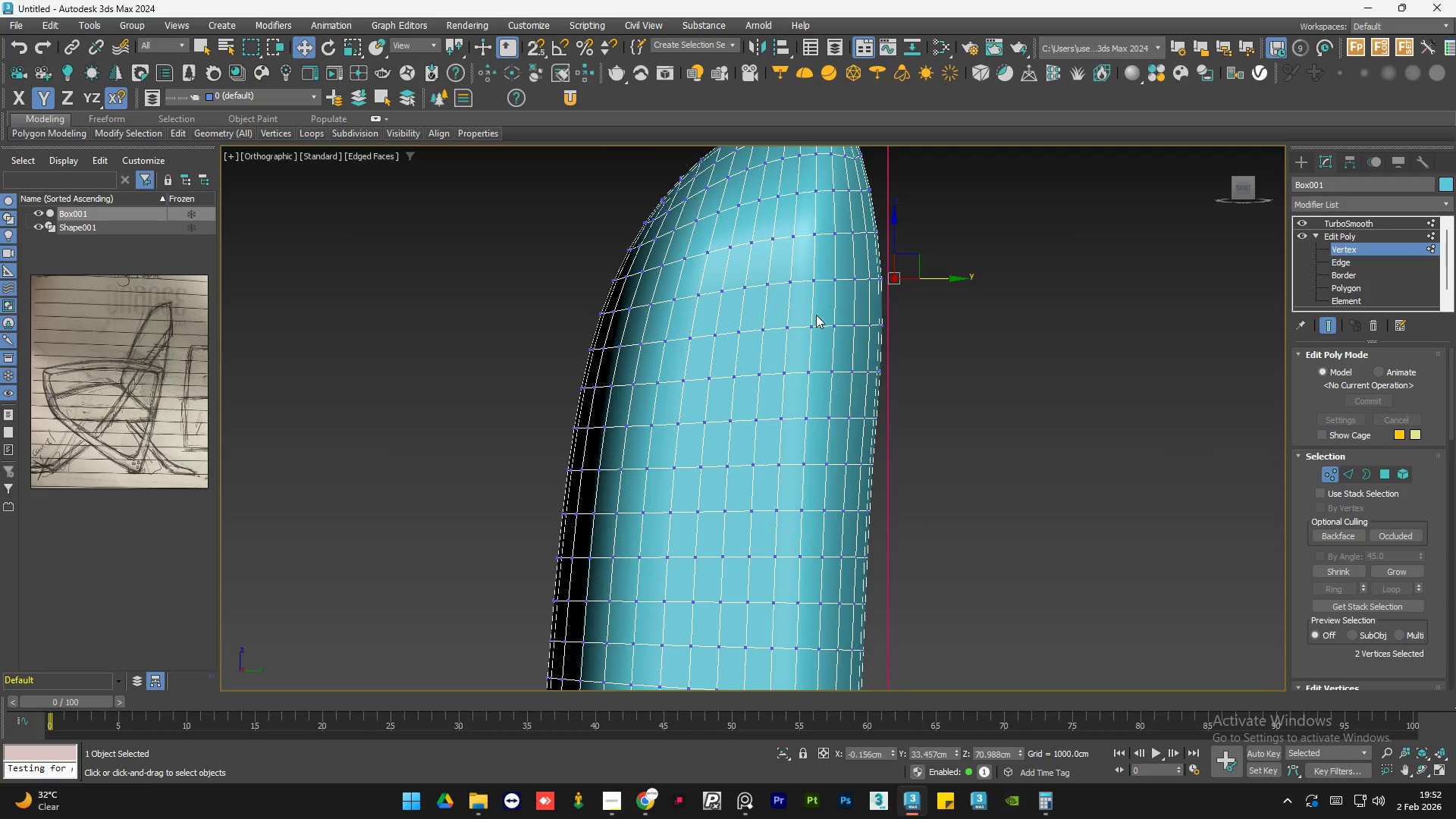 
key(Control+Z)
 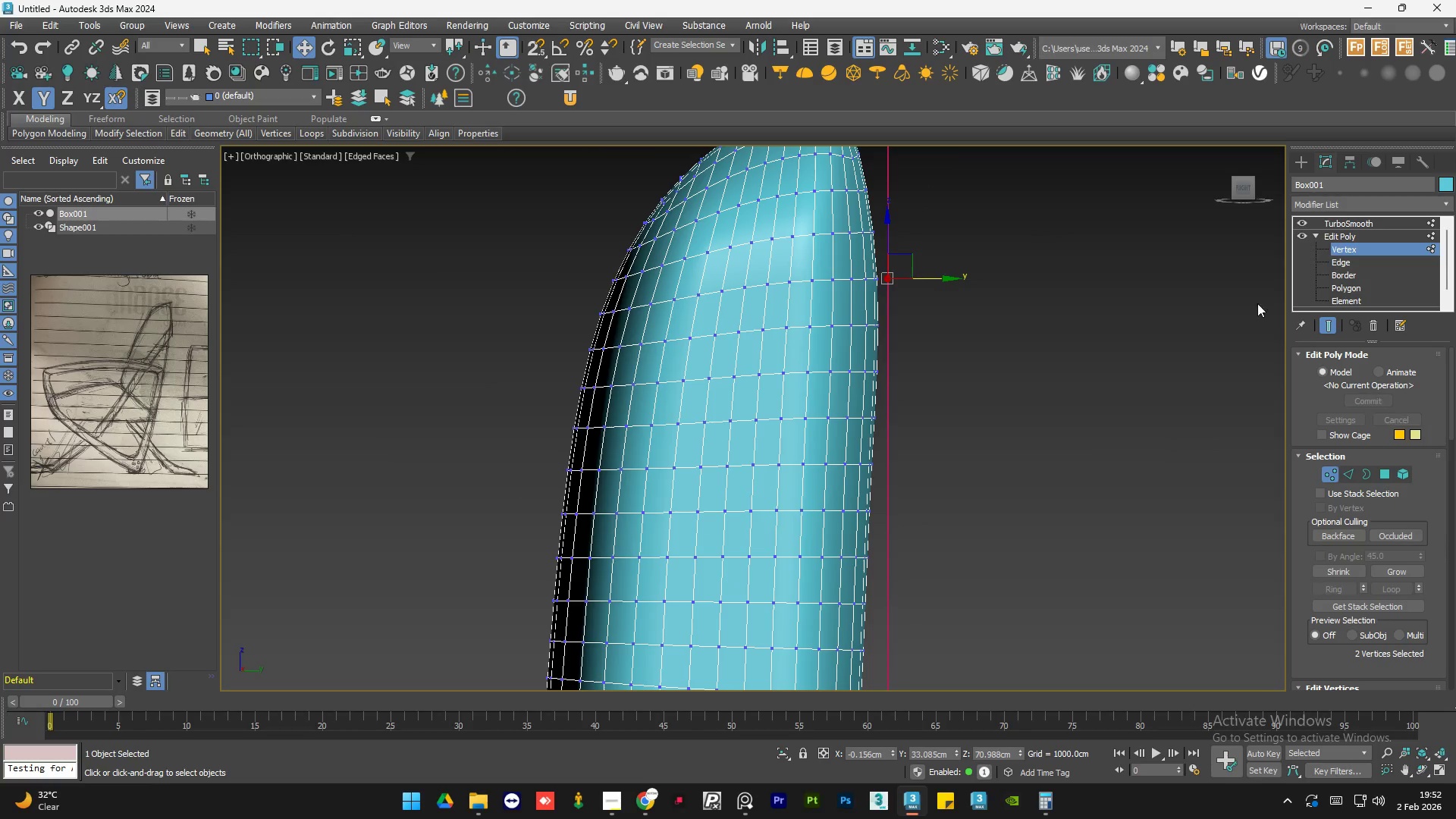 
left_click([1326, 325])
 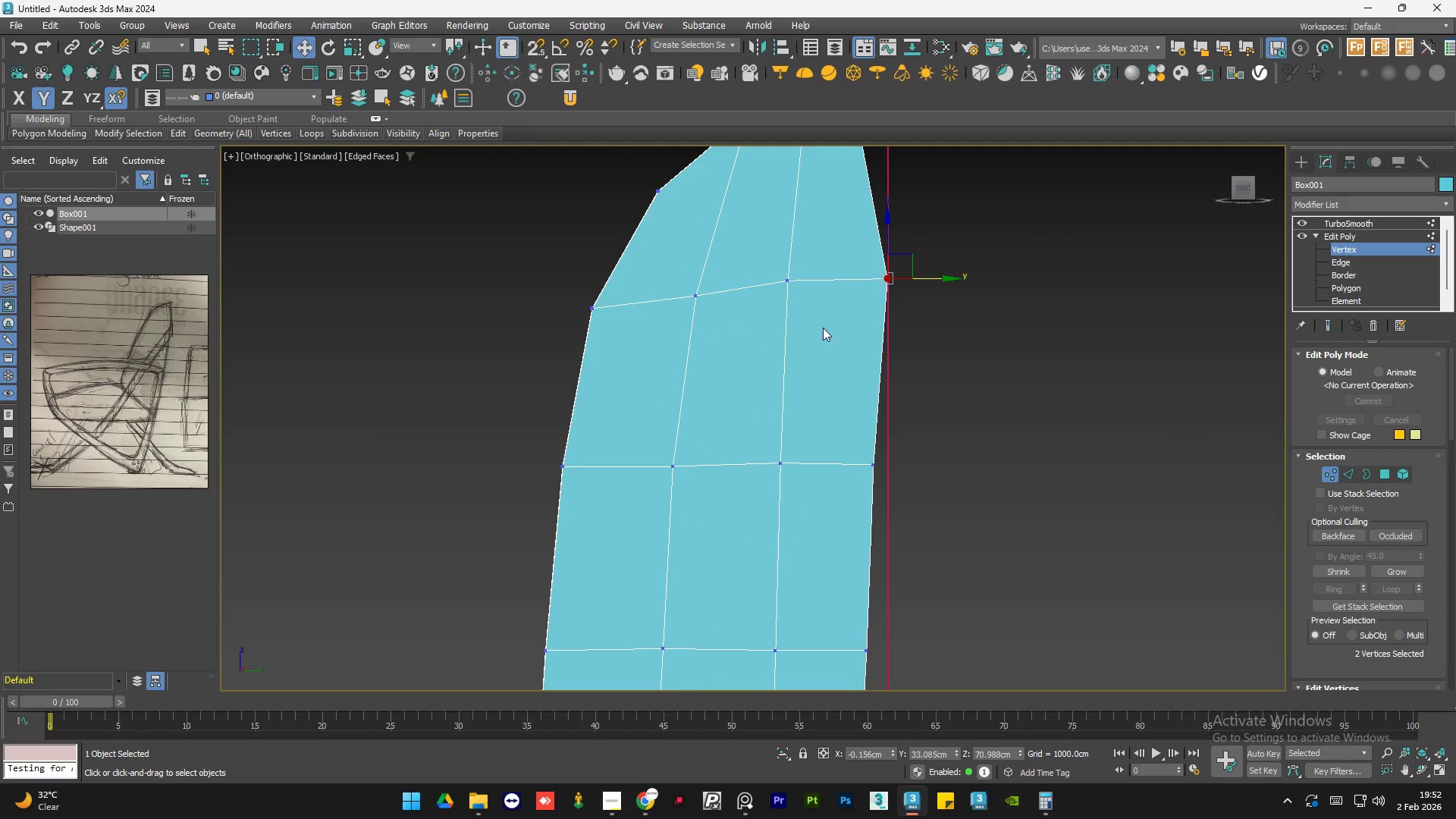 
left_click_drag(start_coordinate=[875, 378], to_coordinate=[827, 414])
 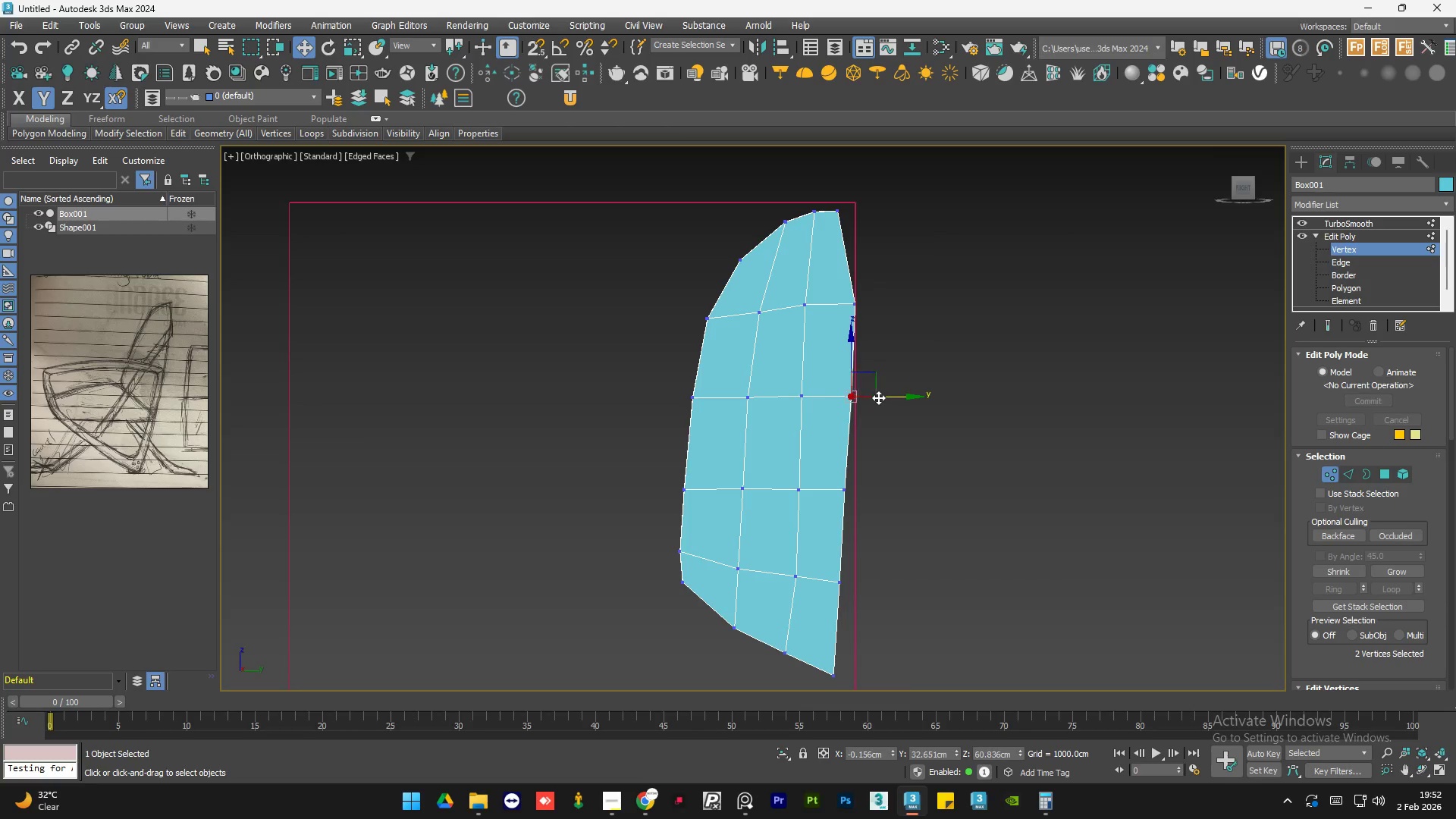 
scroll: coordinate [823, 328], scroll_direction: down, amount: 2.0
 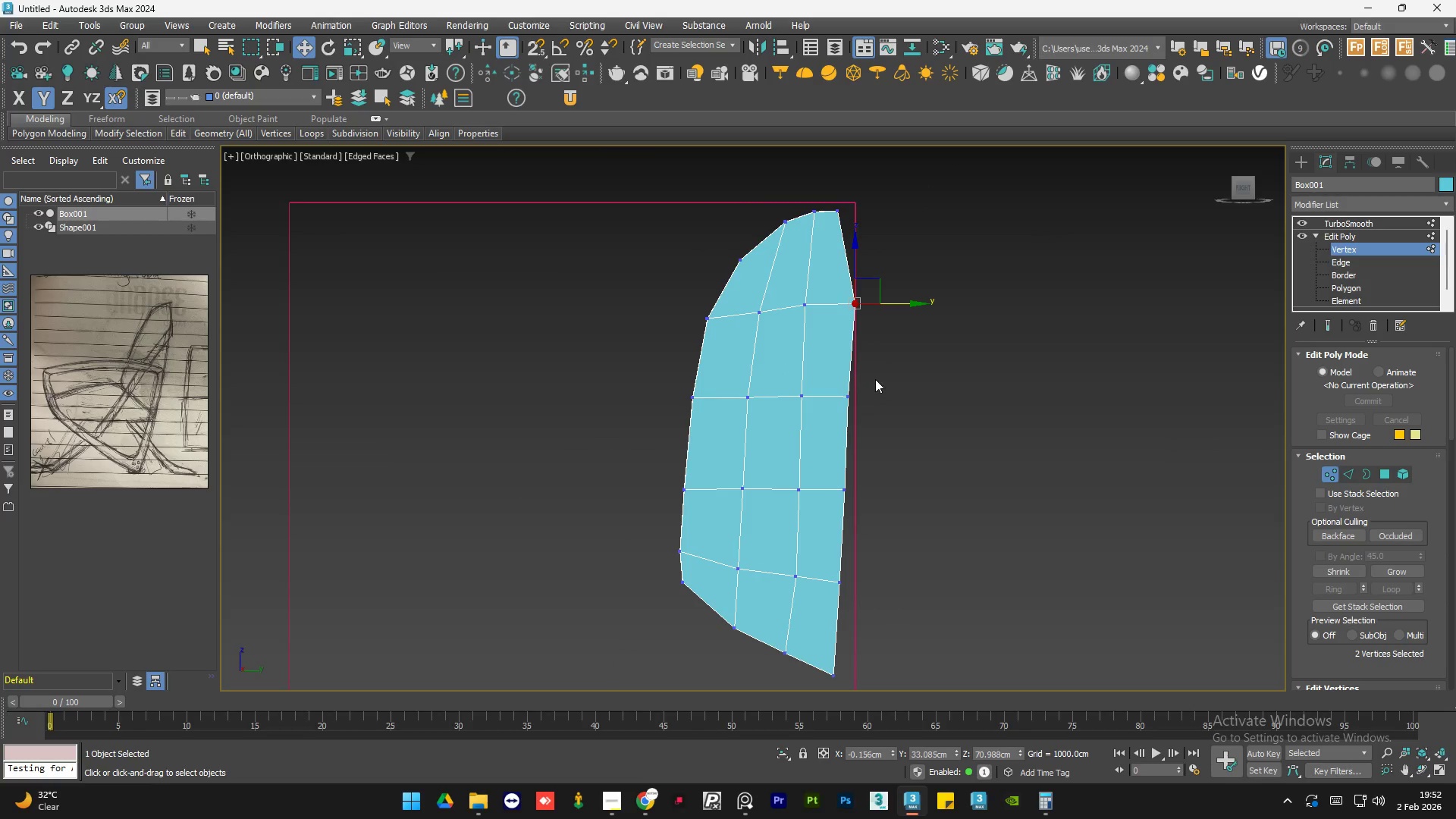 
left_click_drag(start_coordinate=[866, 468], to_coordinate=[808, 517])
 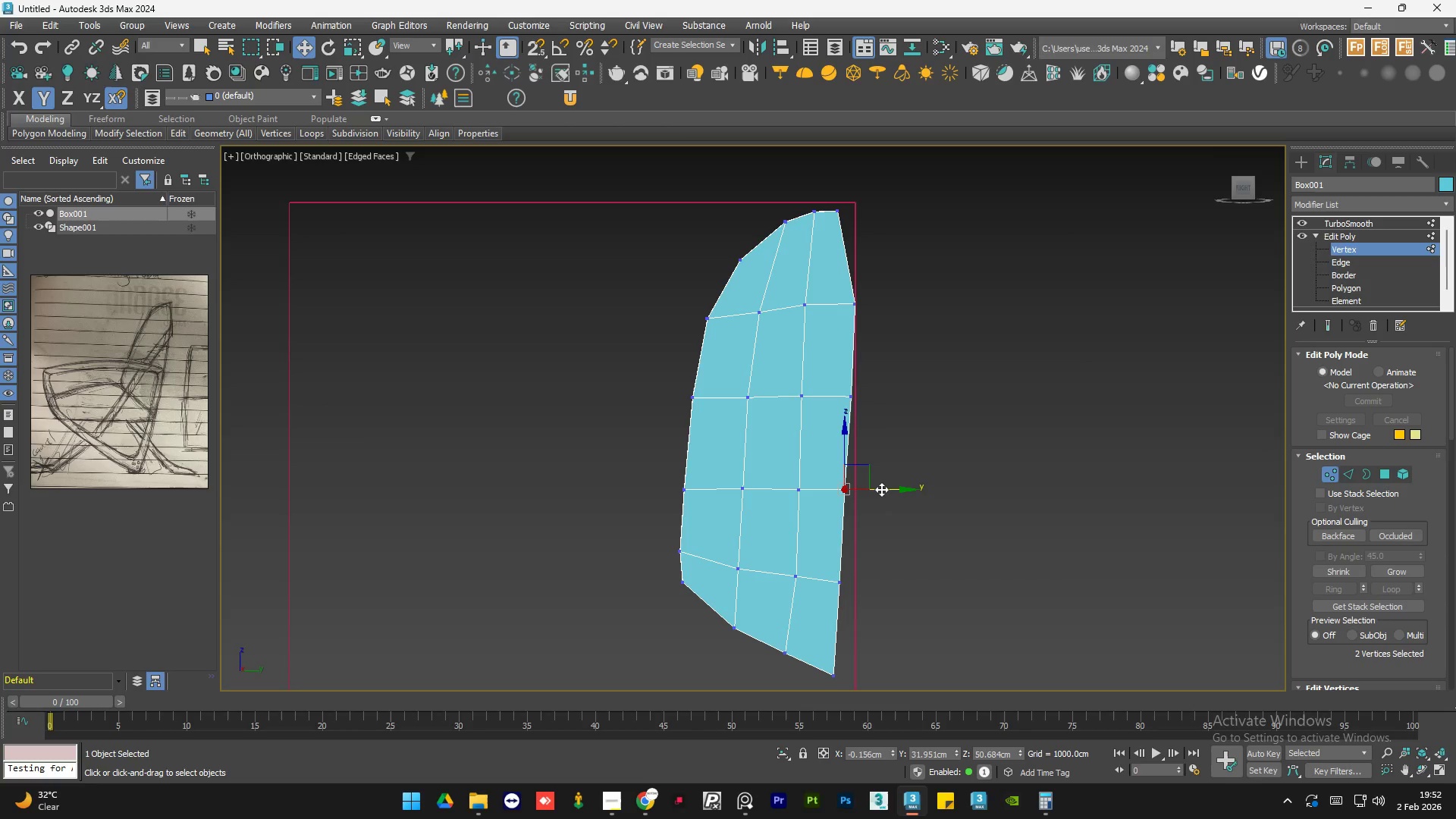 
left_click_drag(start_coordinate=[884, 489], to_coordinate=[889, 489])
 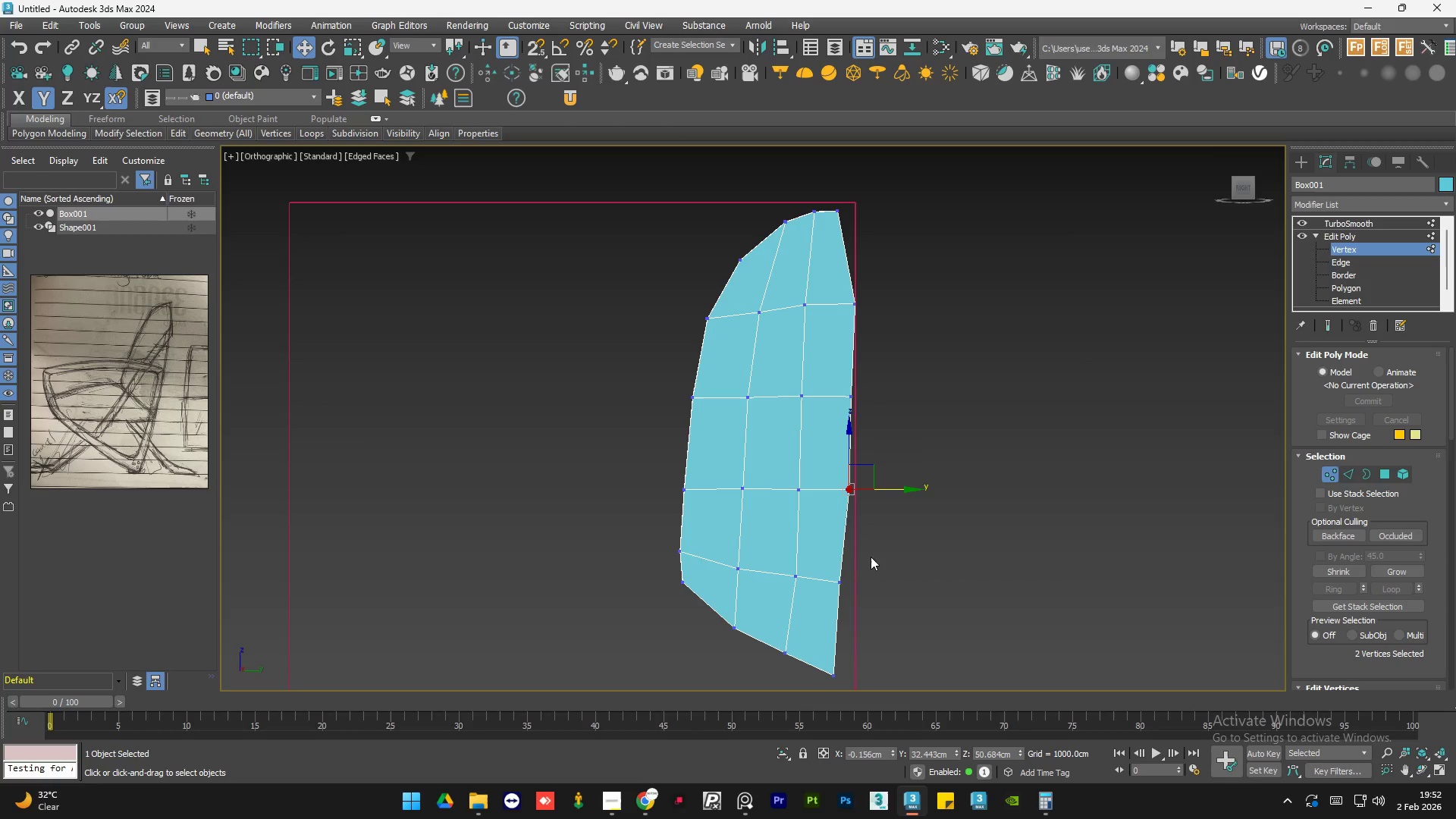 
left_click_drag(start_coordinate=[870, 558], to_coordinate=[819, 611])
 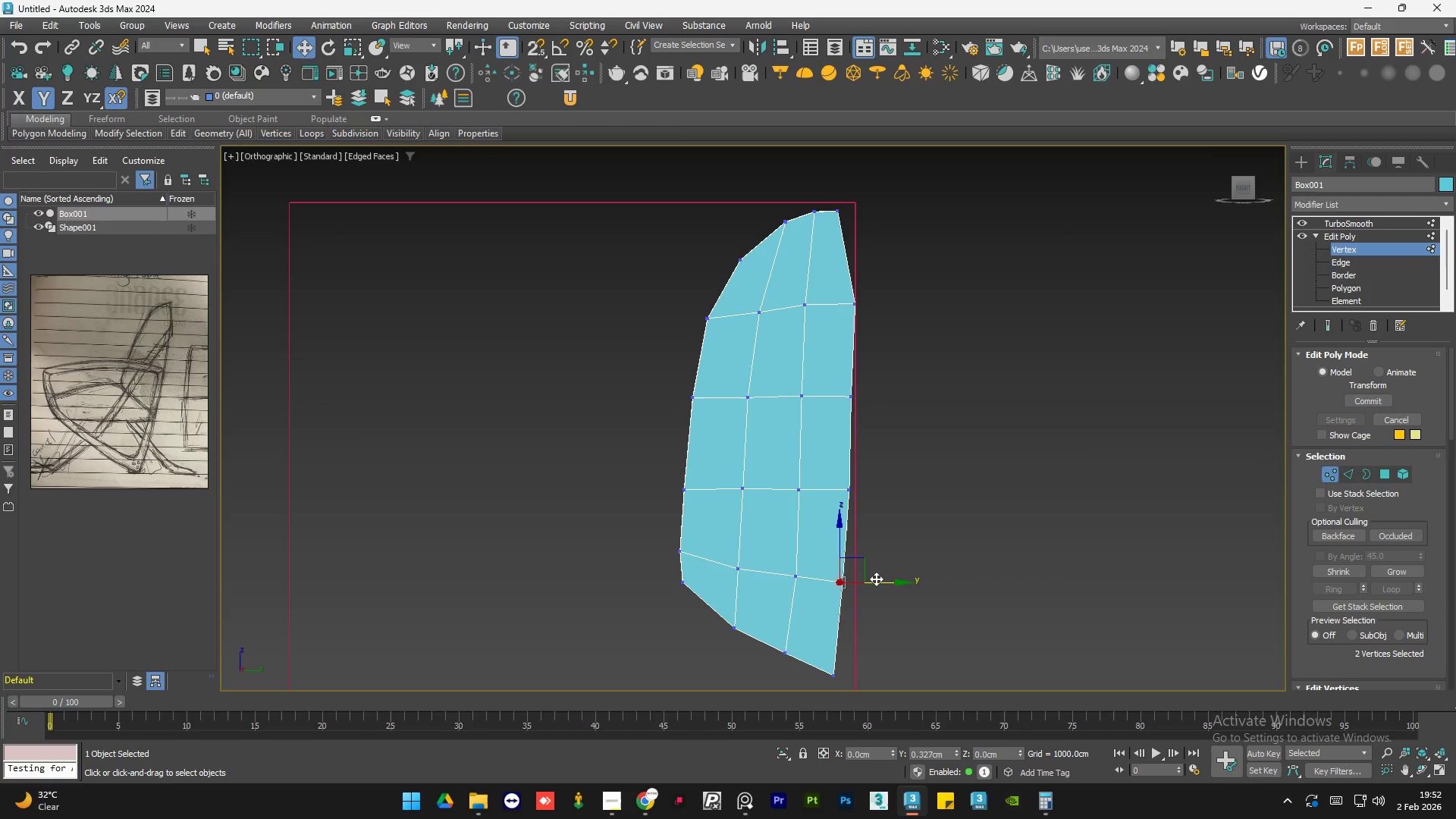 
left_click([899, 607])
 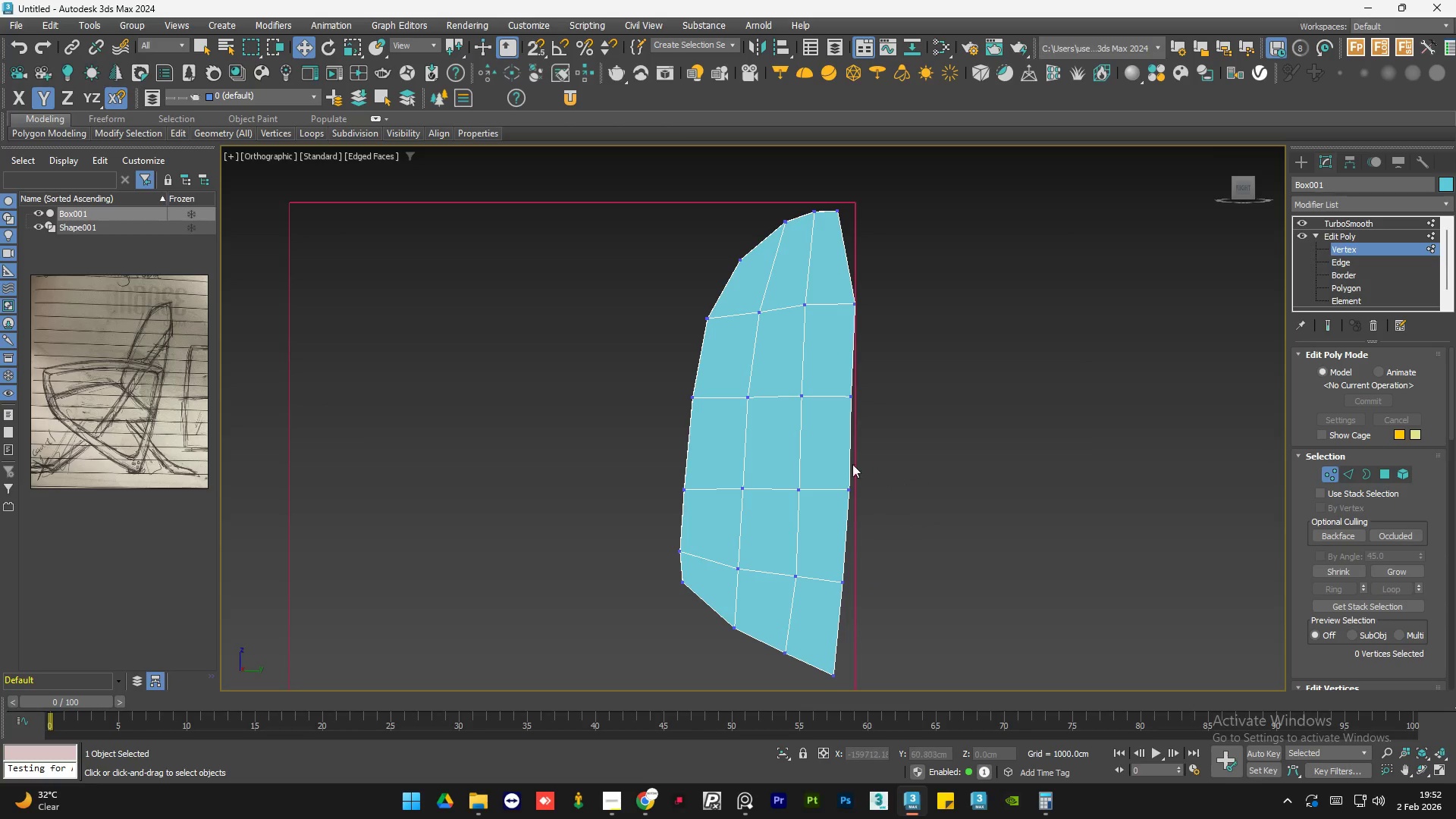 
left_click_drag(start_coordinate=[879, 567], to_coordinate=[811, 618])
 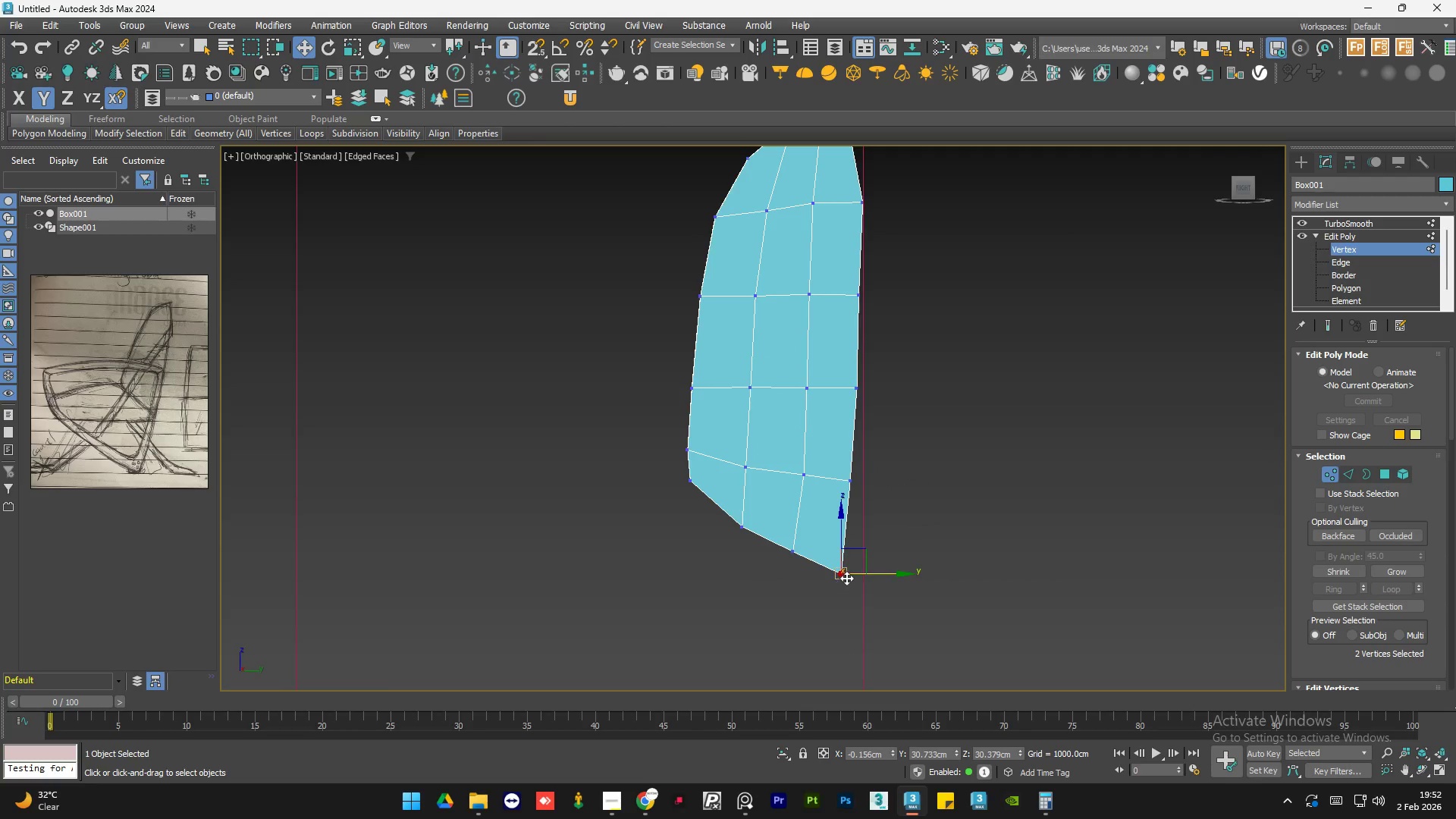 
scroll: coordinate [838, 557], scroll_direction: none, amount: 0.0
 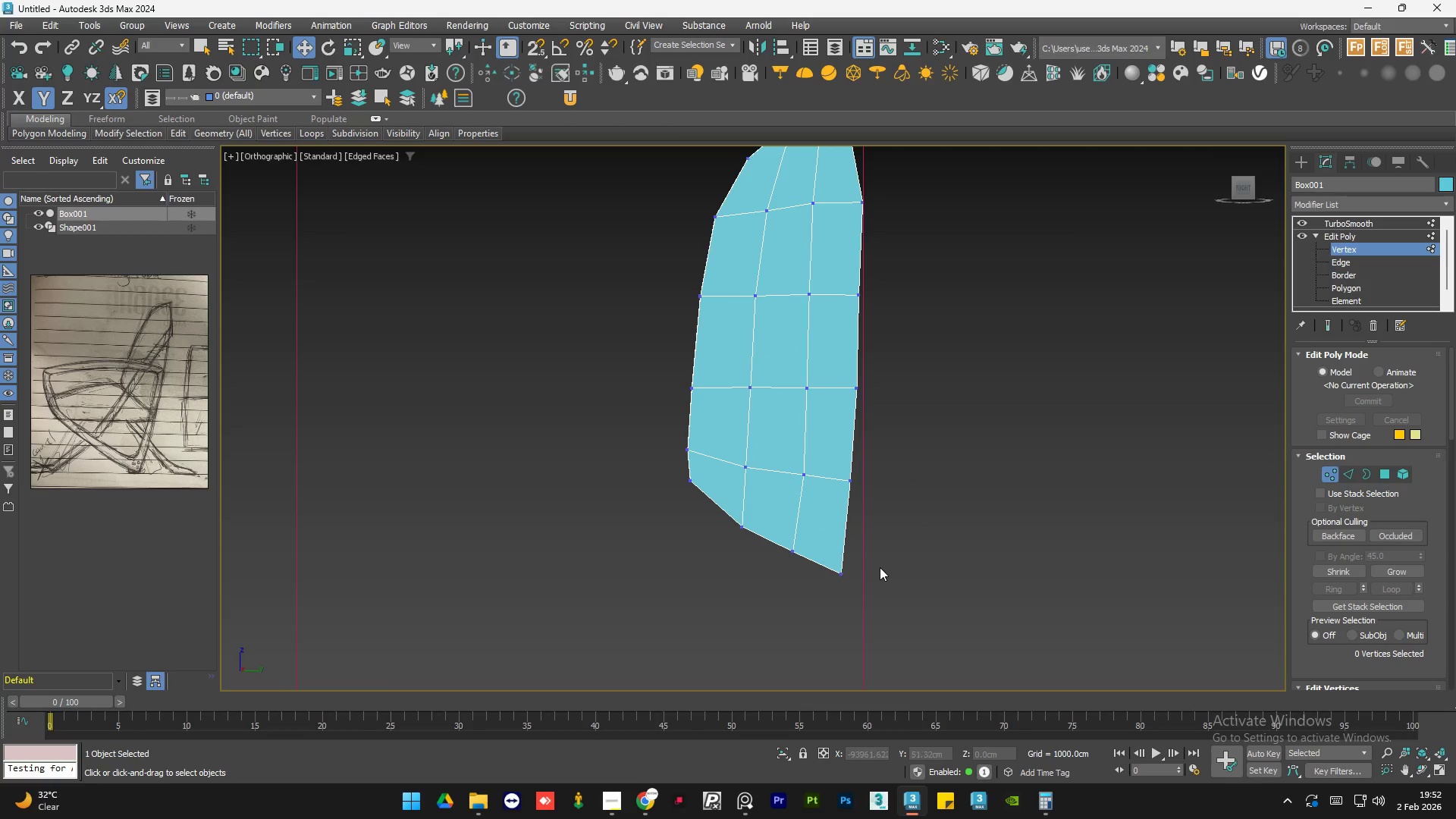 
scroll: coordinate [848, 576], scroll_direction: up, amount: 1.0
 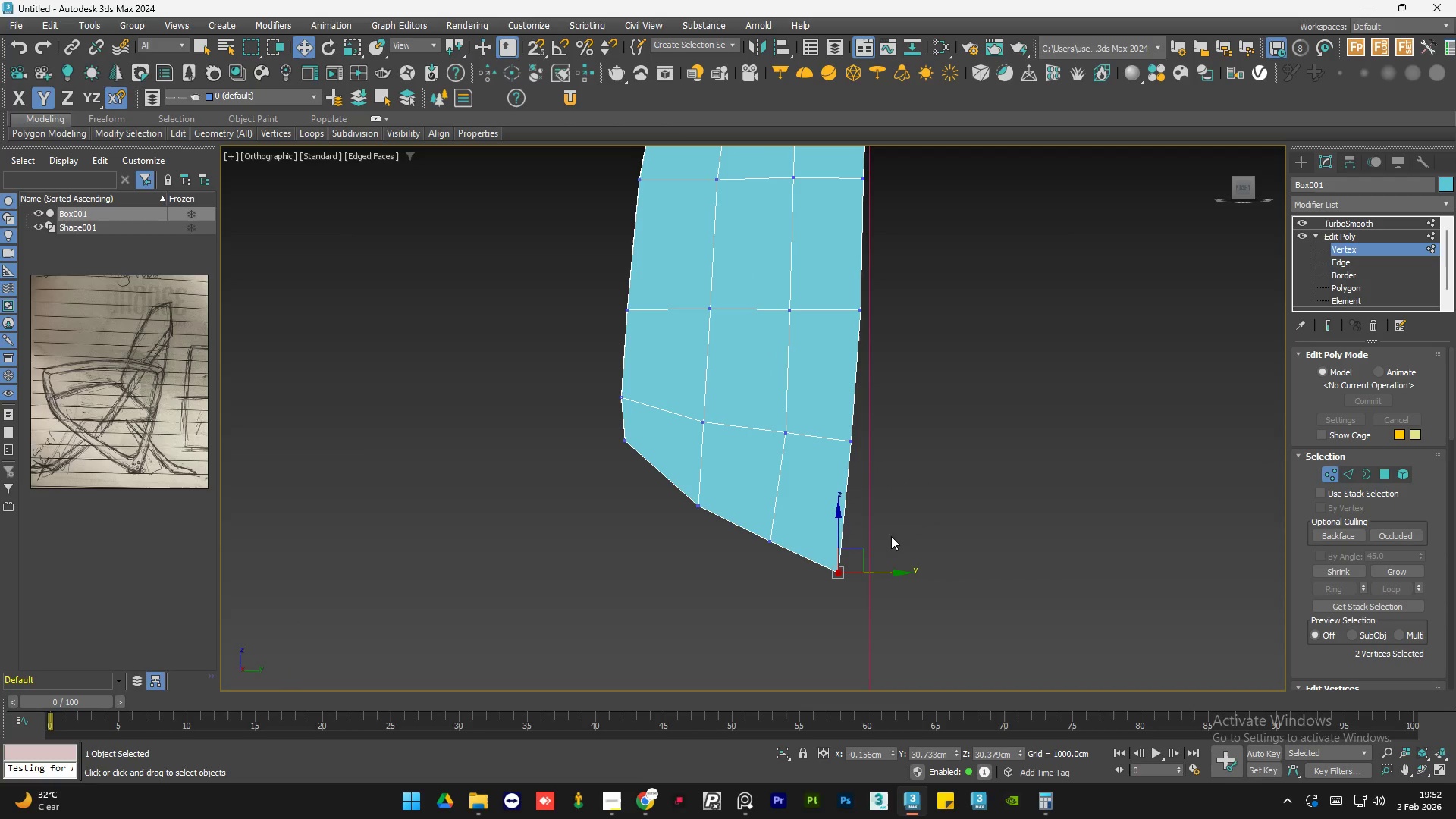 
left_click_drag(start_coordinate=[905, 515], to_coordinate=[796, 607])
 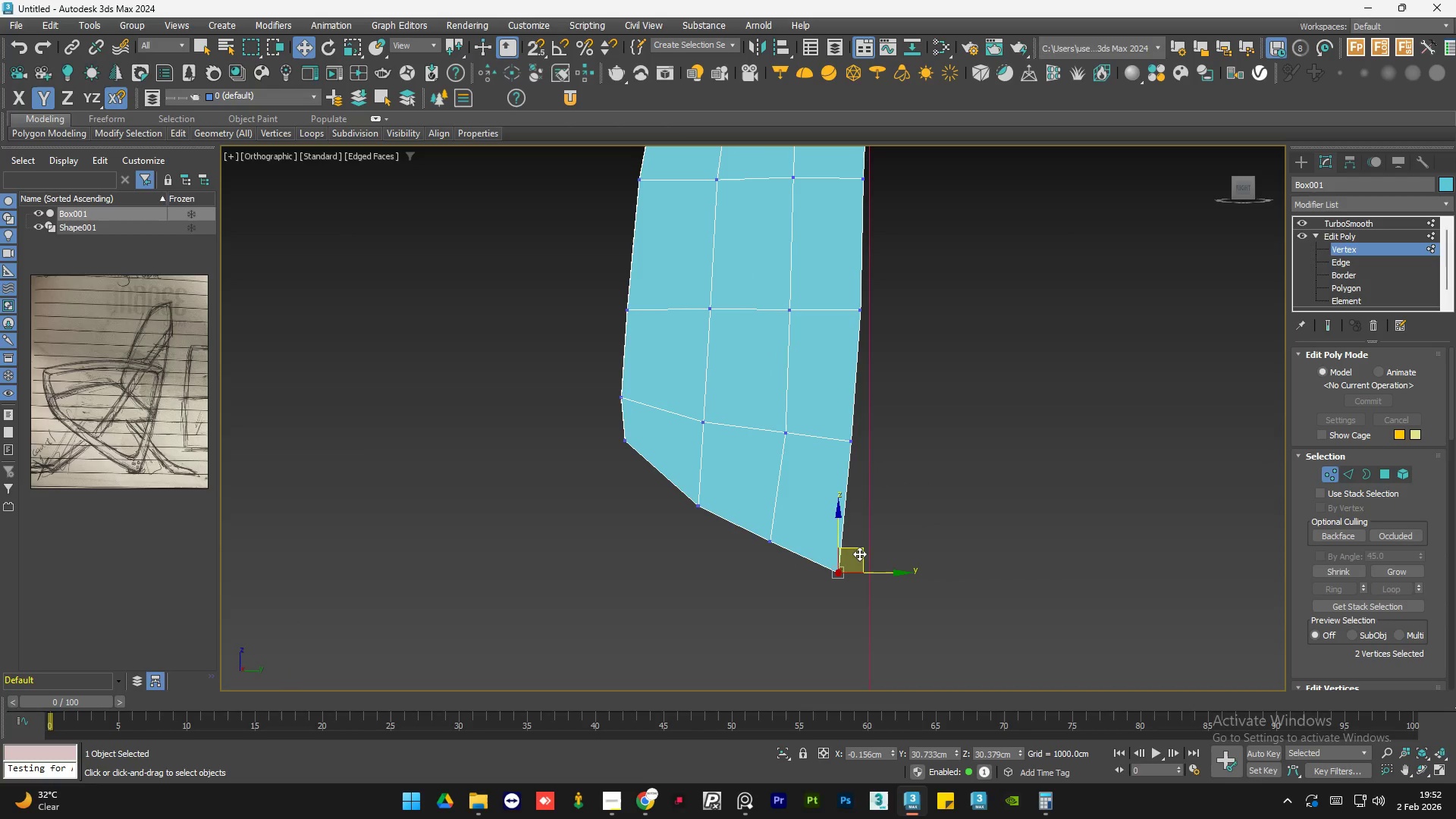 
left_click_drag(start_coordinate=[861, 552], to_coordinate=[855, 546])
 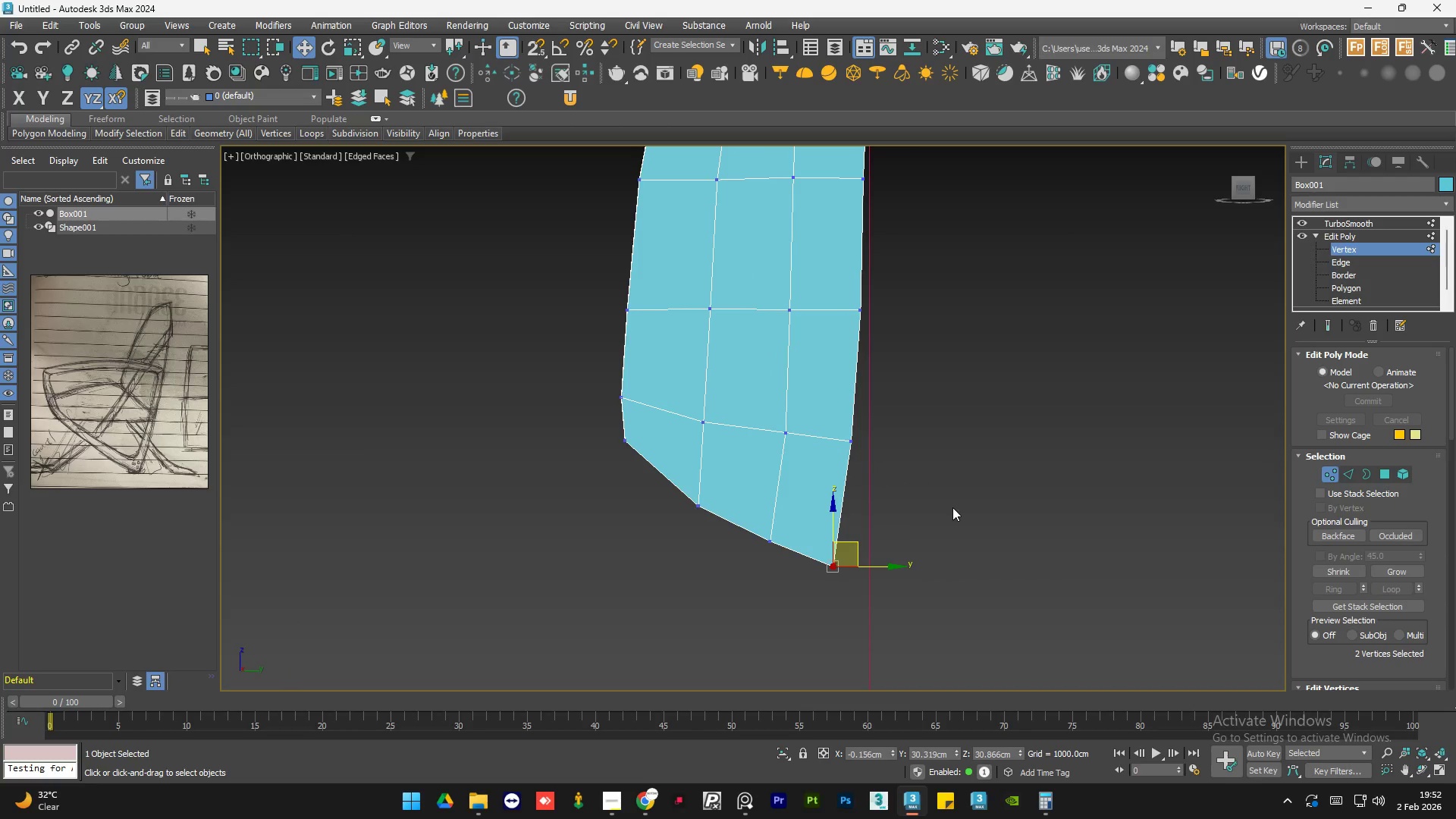 
left_click([953, 507])
 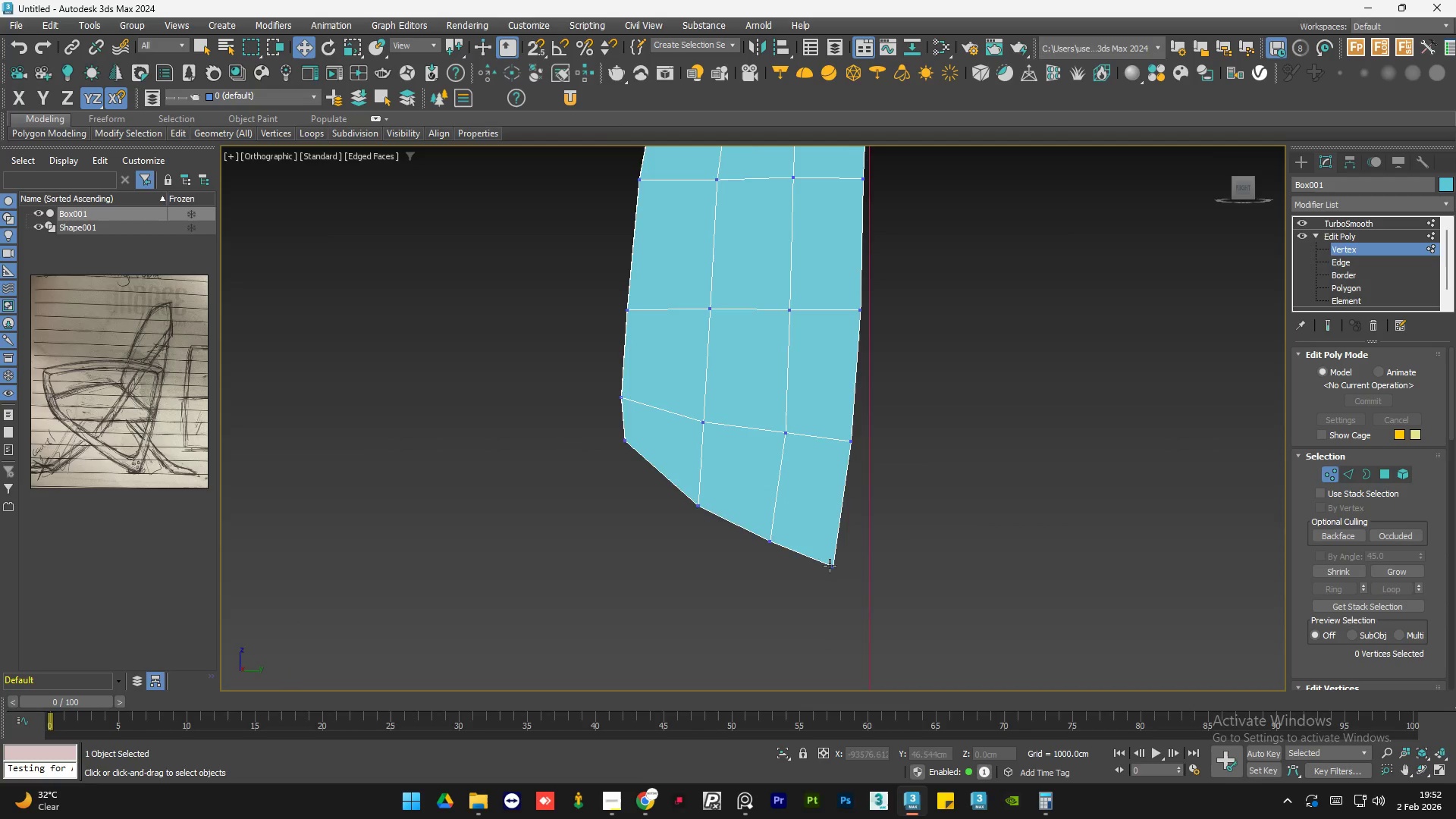 
scroll: coordinate [824, 557], scroll_direction: down, amount: 2.0
 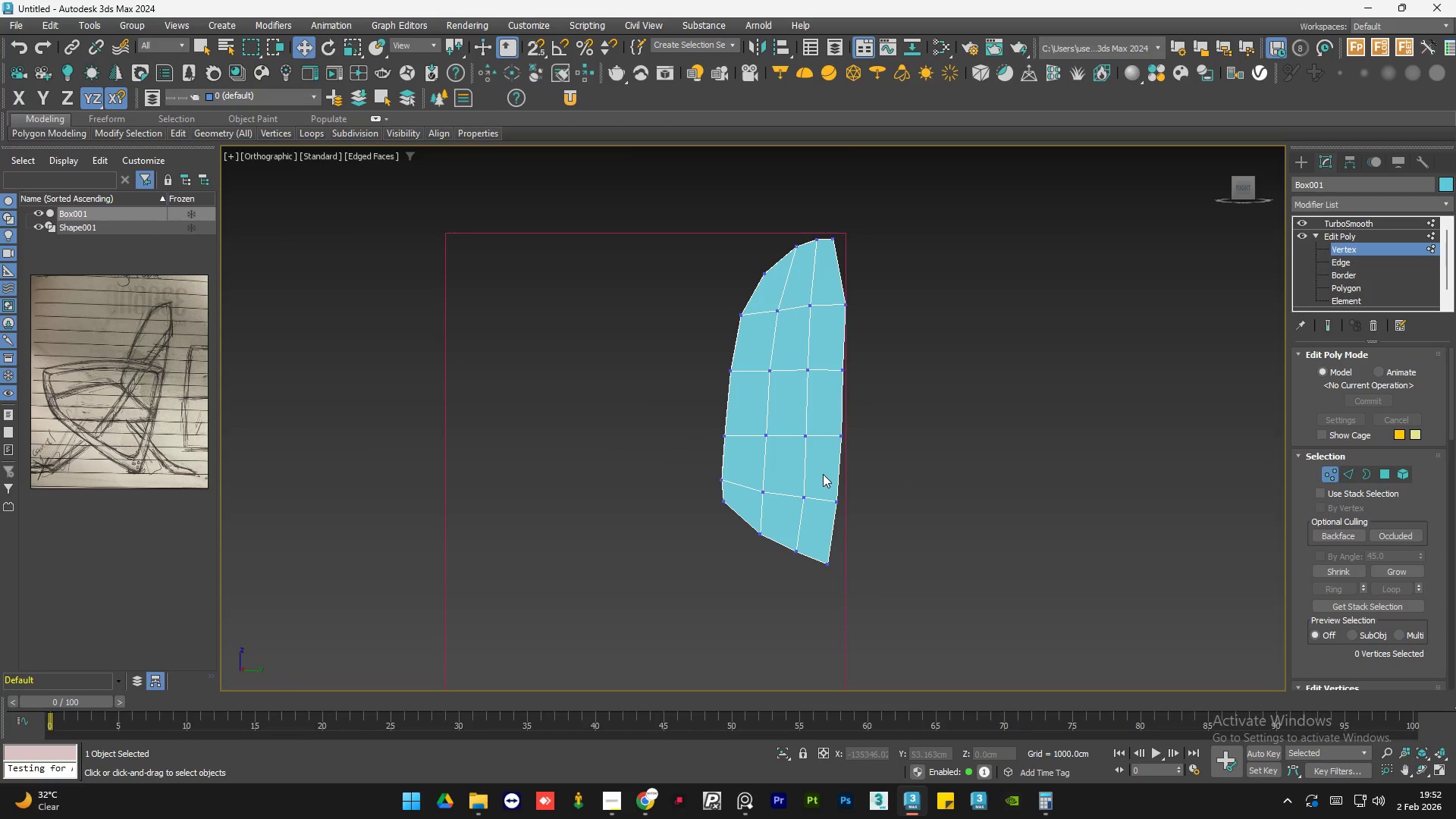 
scroll: coordinate [823, 474], scroll_direction: up, amount: 1.0
 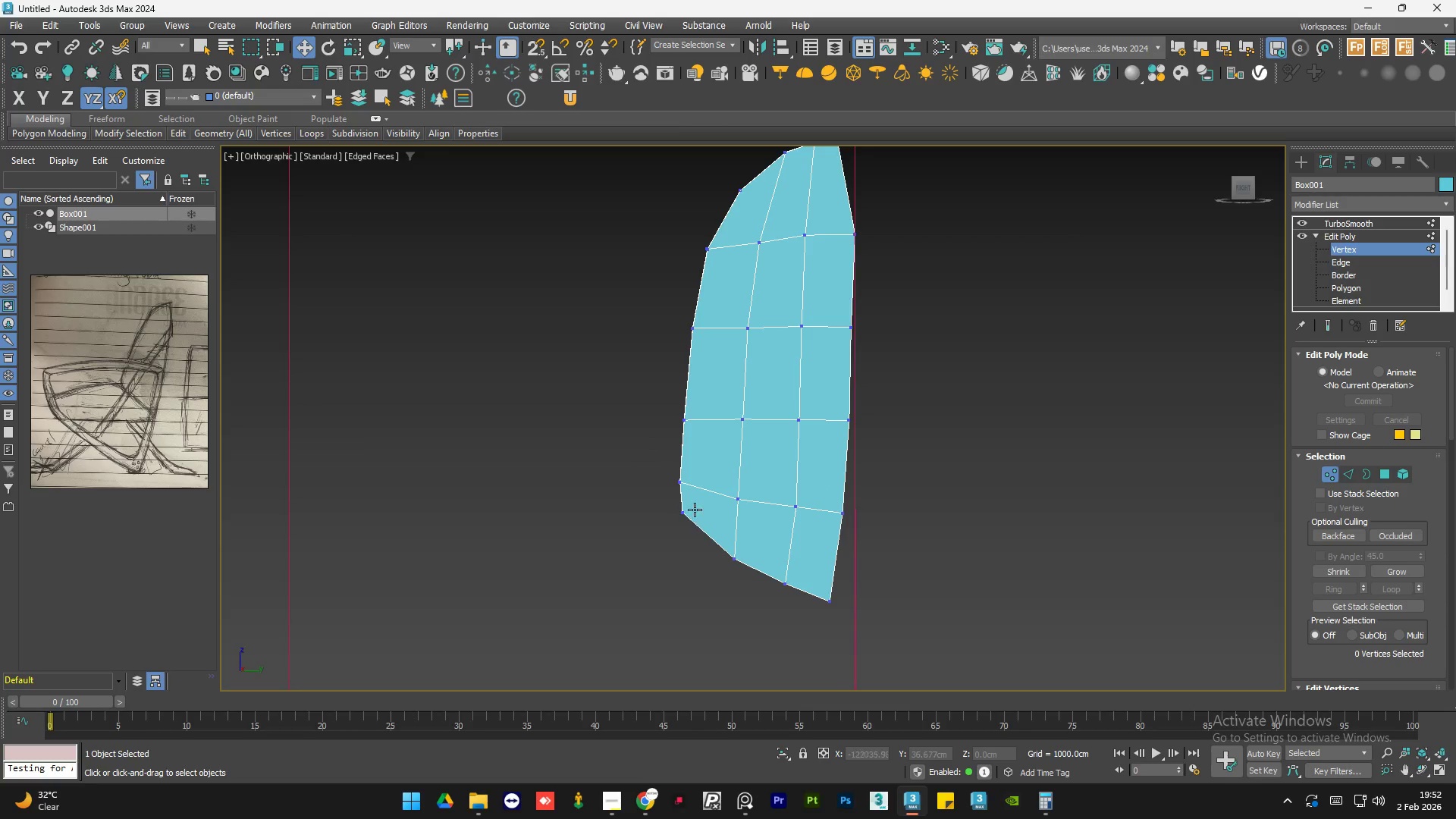 
left_click_drag(start_coordinate=[698, 468], to_coordinate=[649, 500])
 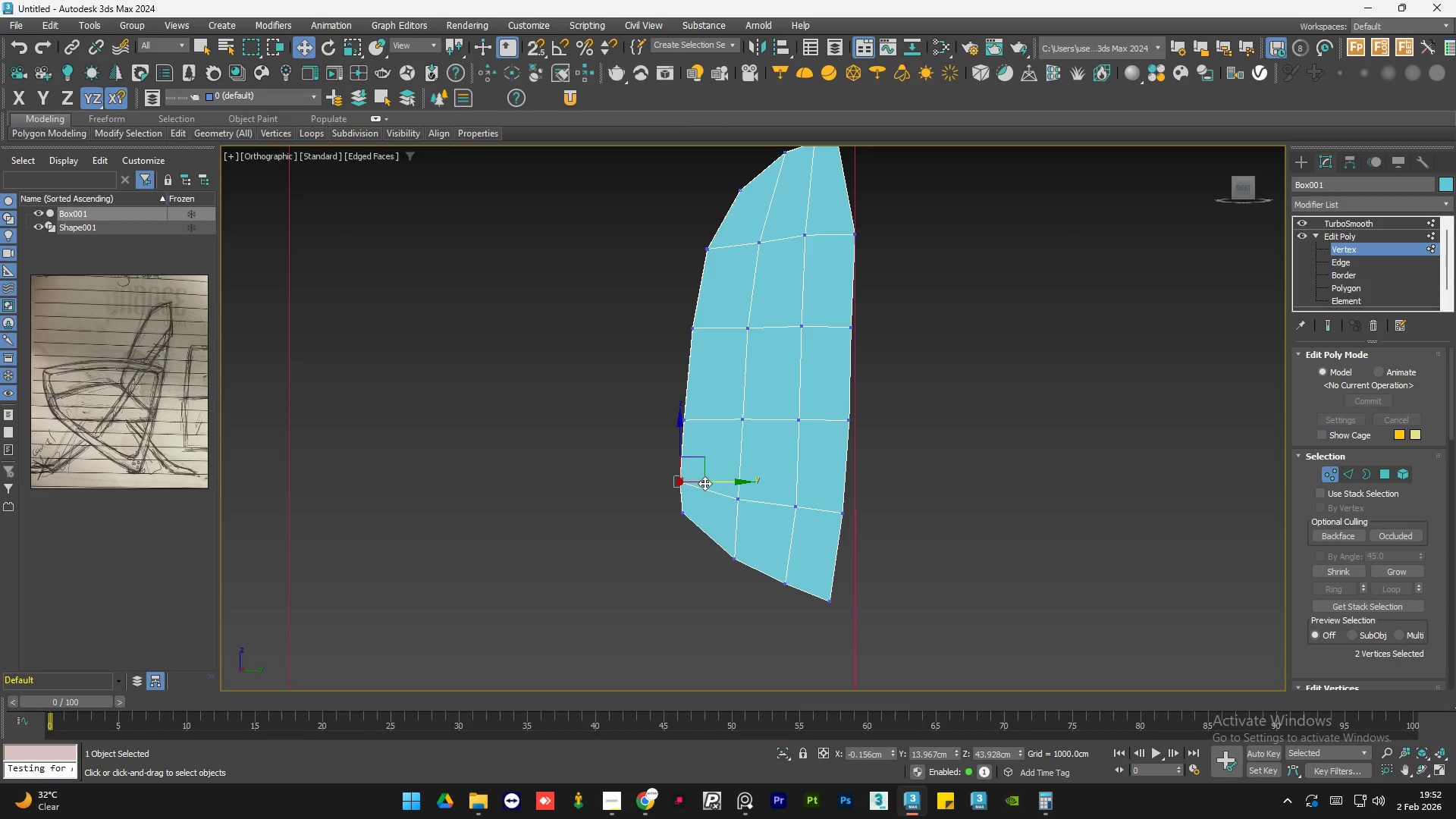 
left_click_drag(start_coordinate=[706, 482], to_coordinate=[698, 483])
 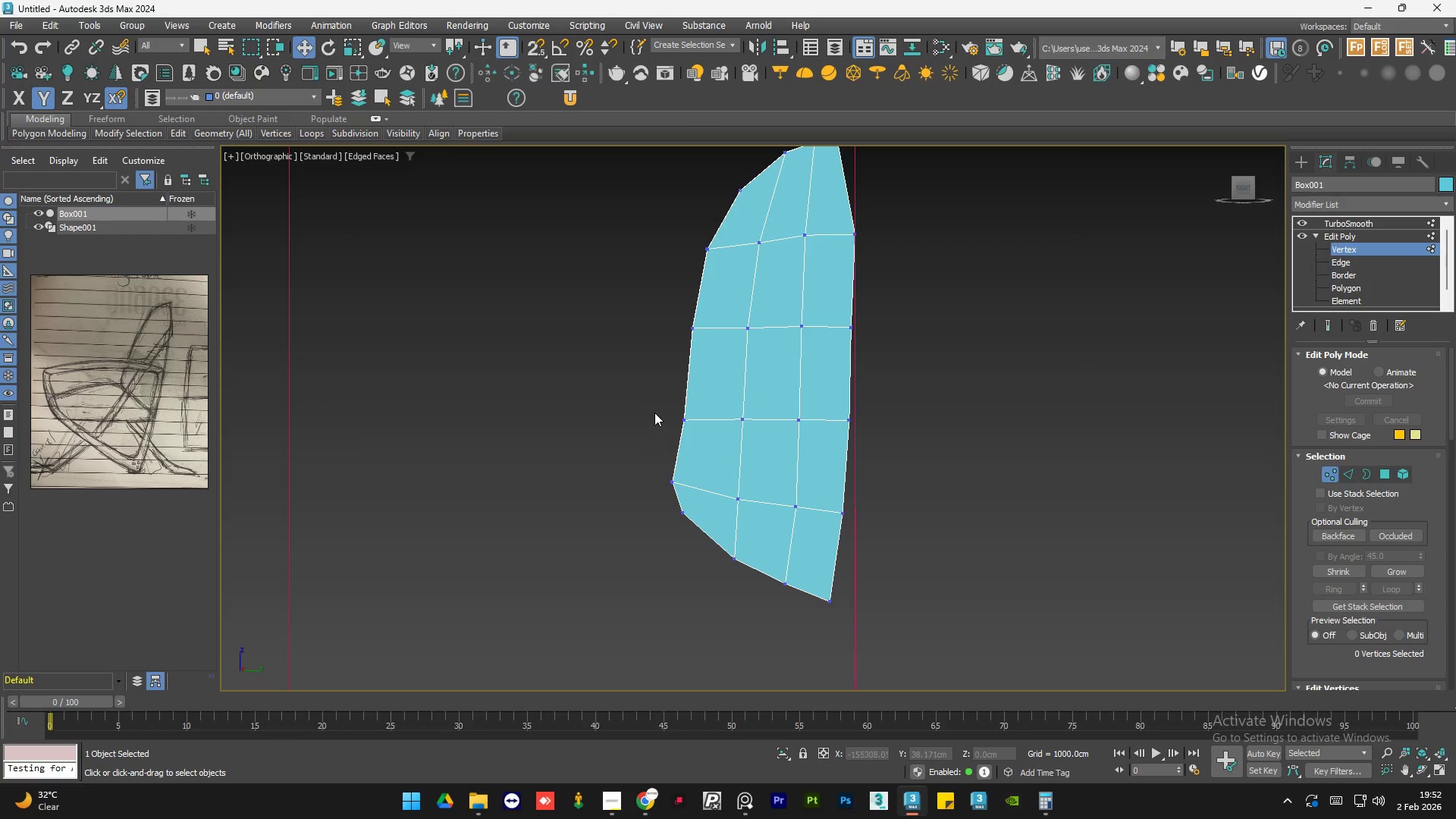 
left_click_drag(start_coordinate=[654, 412], to_coordinate=[708, 435])
 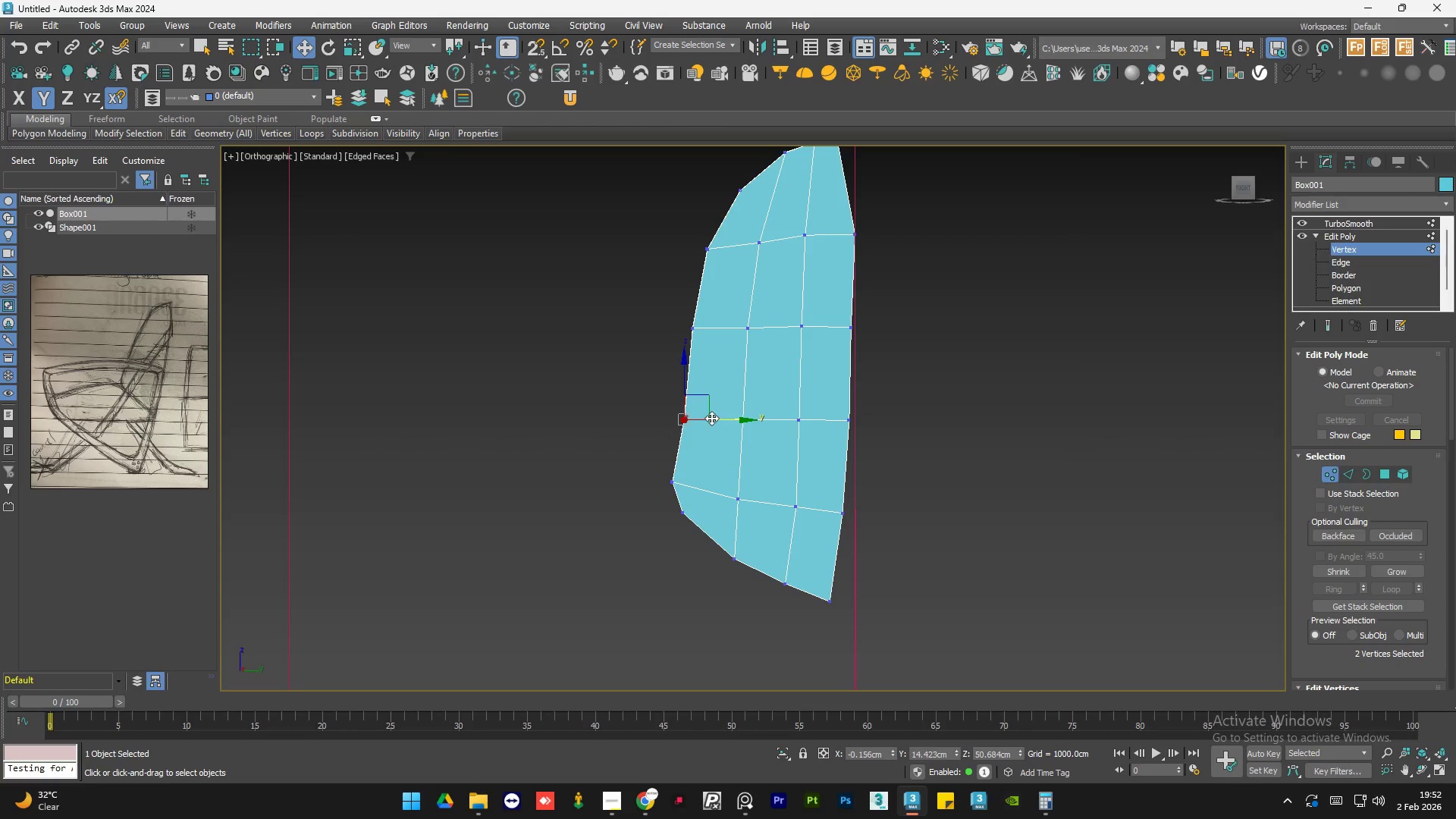 
left_click_drag(start_coordinate=[712, 417], to_coordinate=[705, 417])
 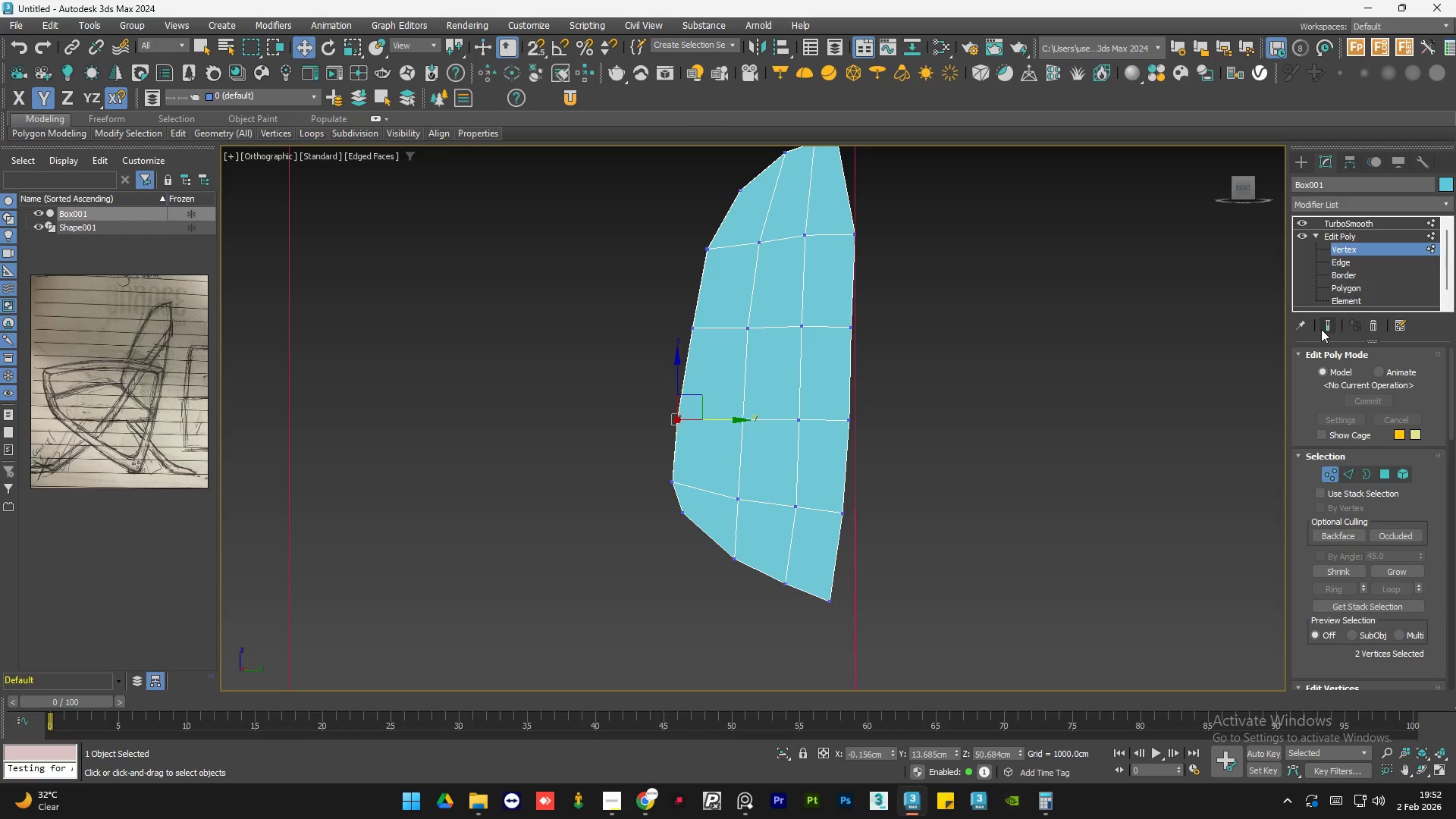 
left_click([1323, 325])
 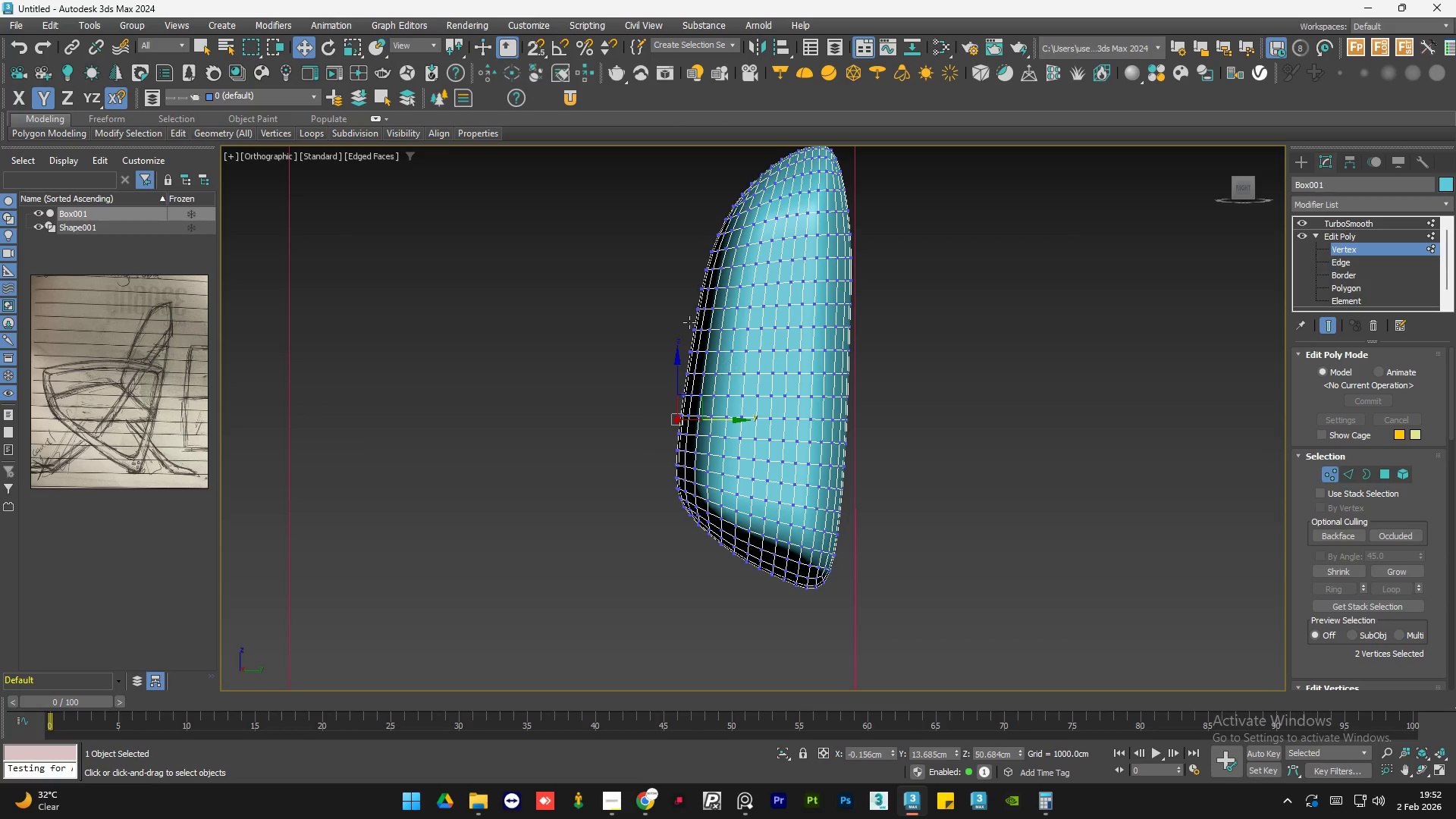 
left_click_drag(start_coordinate=[675, 315], to_coordinate=[711, 349])
 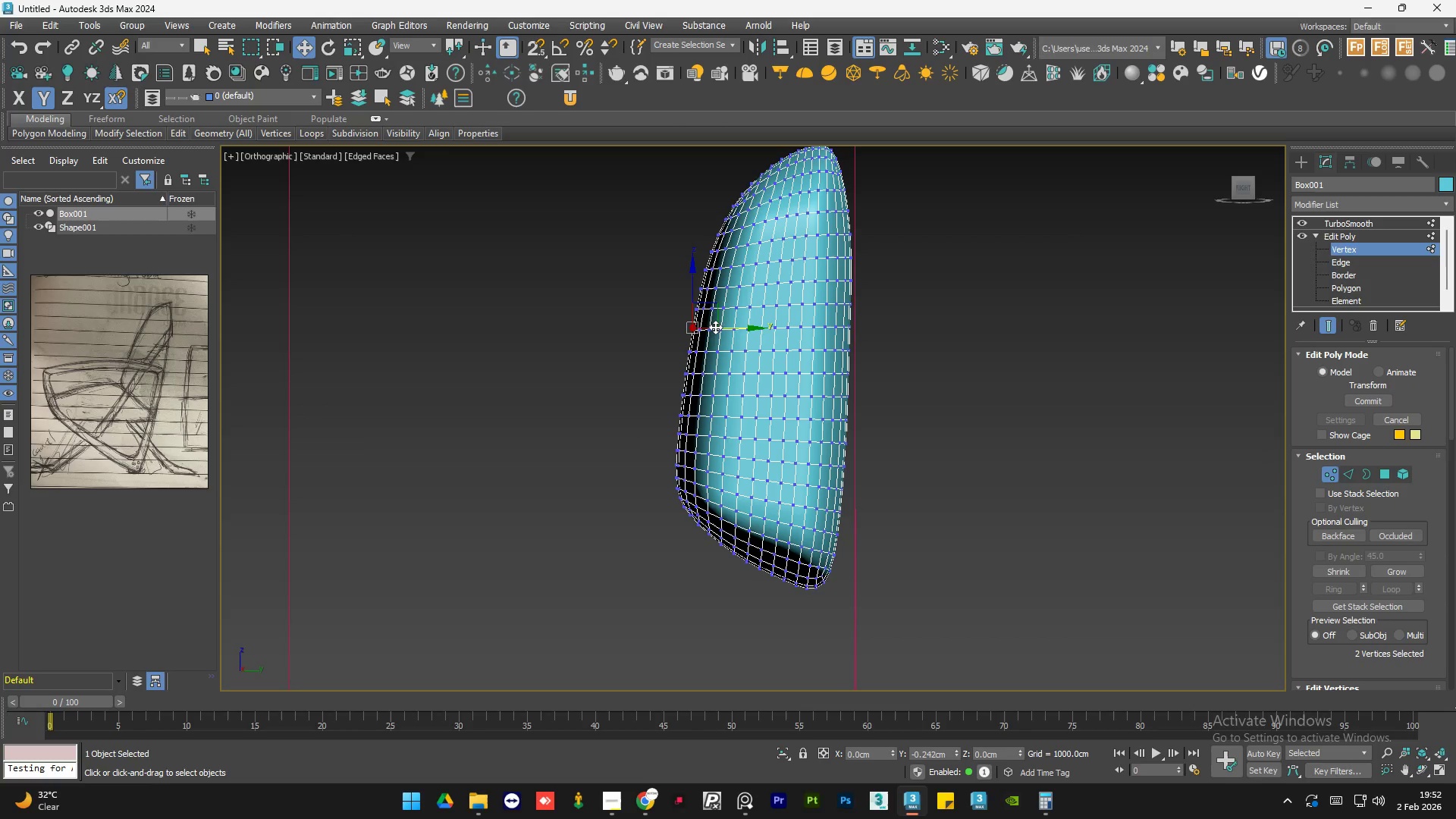 
left_click([567, 380])
 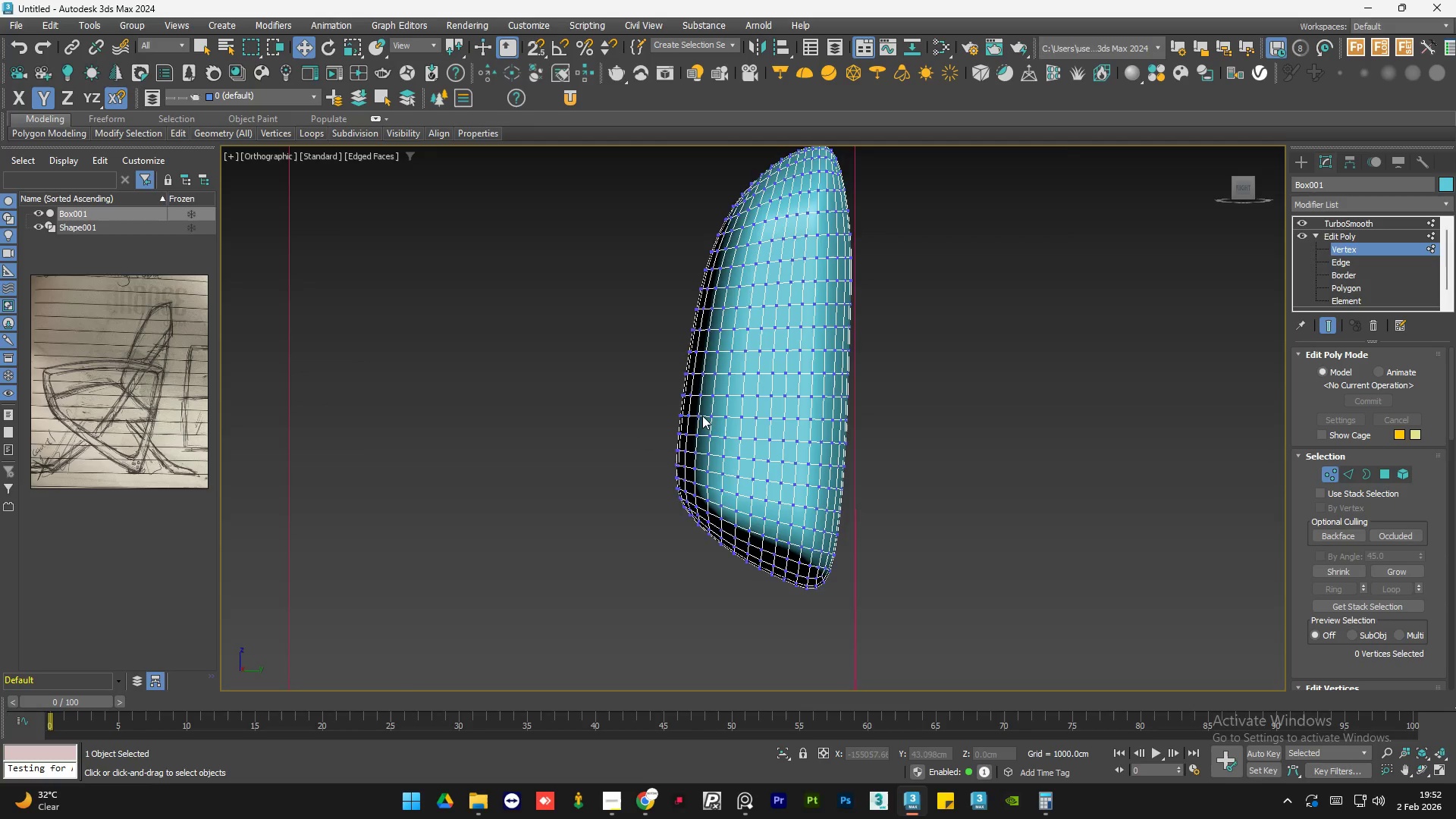 
scroll: coordinate [711, 425], scroll_direction: down, amount: 1.0
 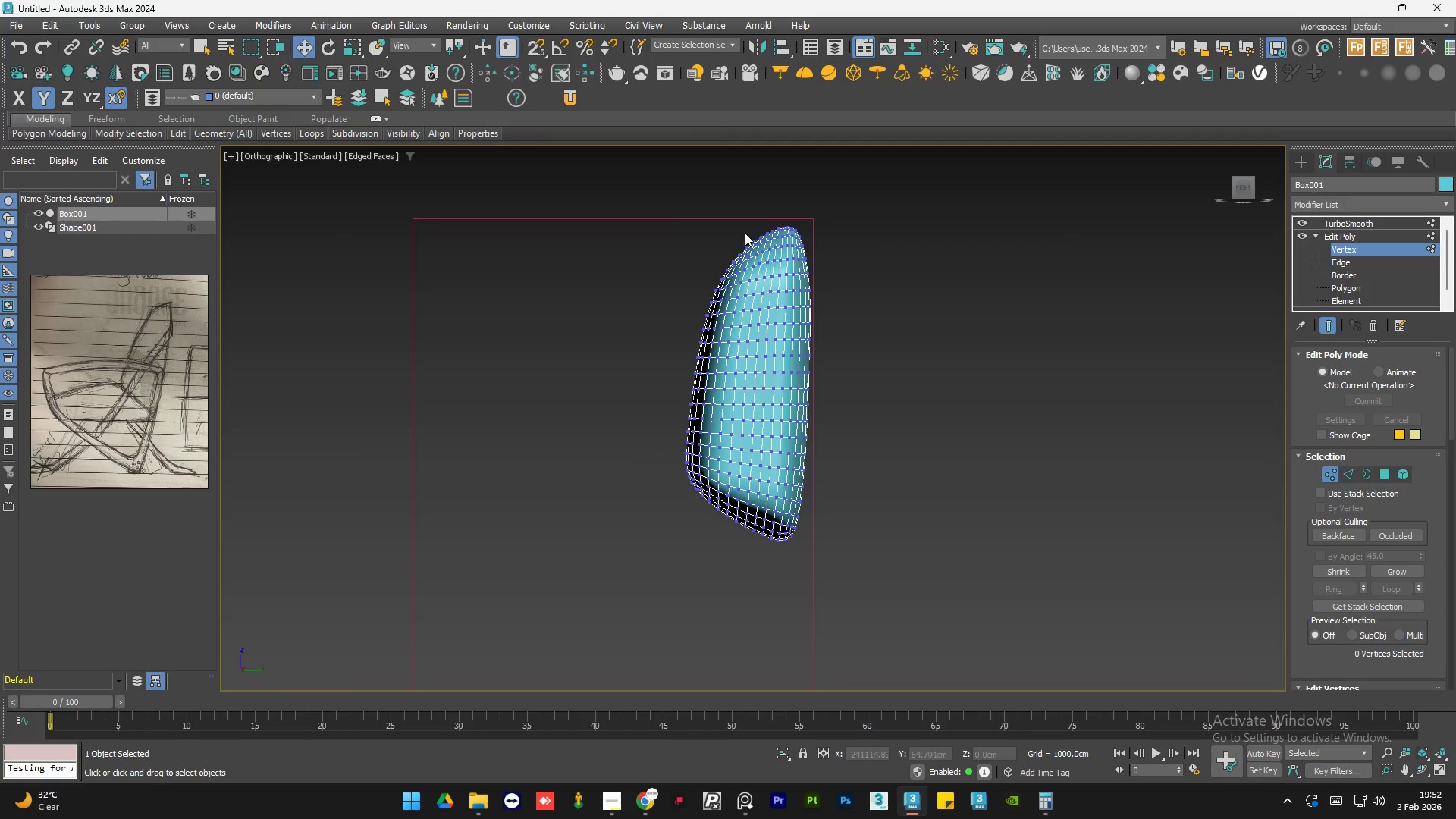 
scroll: coordinate [745, 233], scroll_direction: up, amount: 1.0
 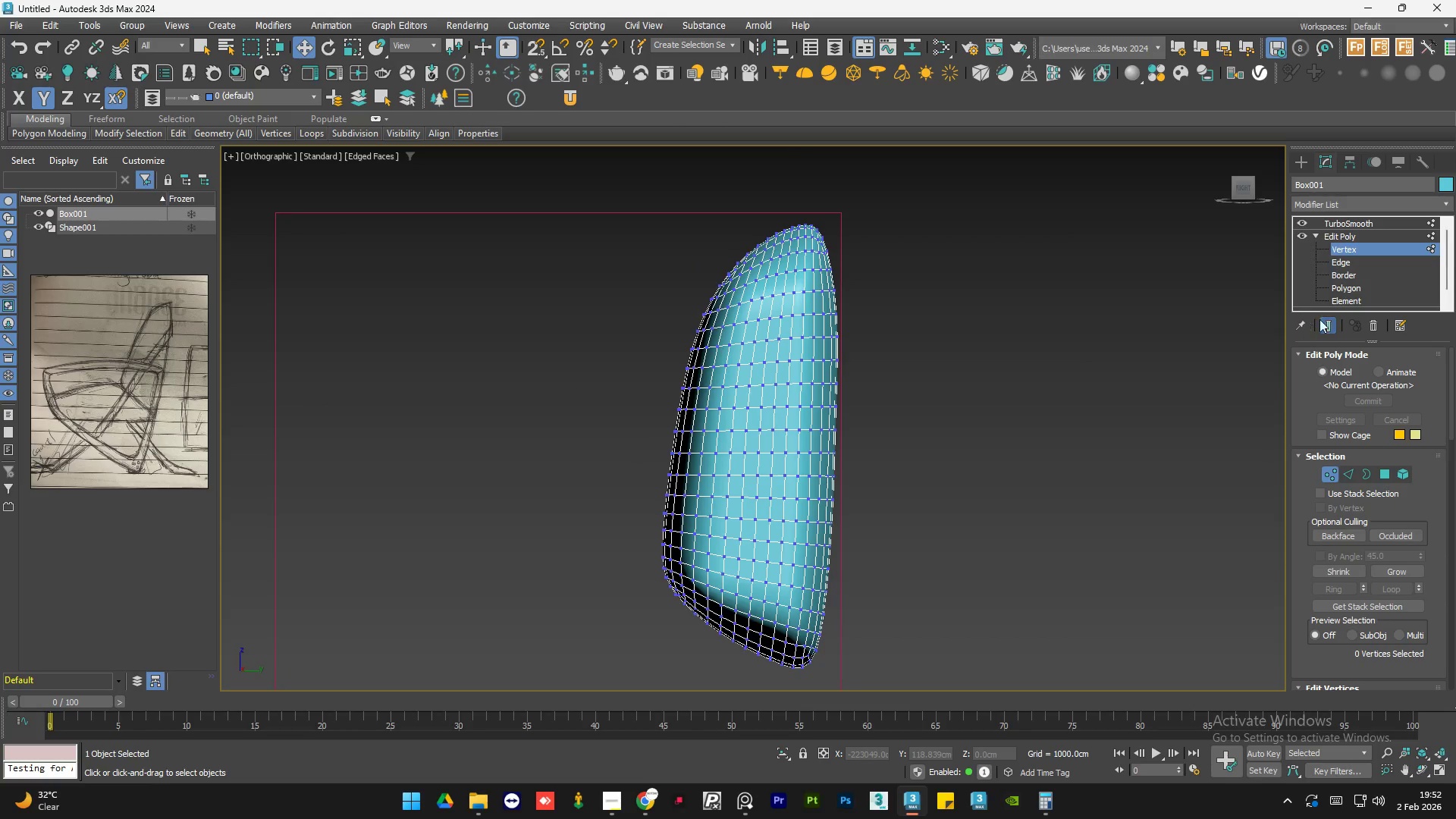 
left_click([1324, 321])
 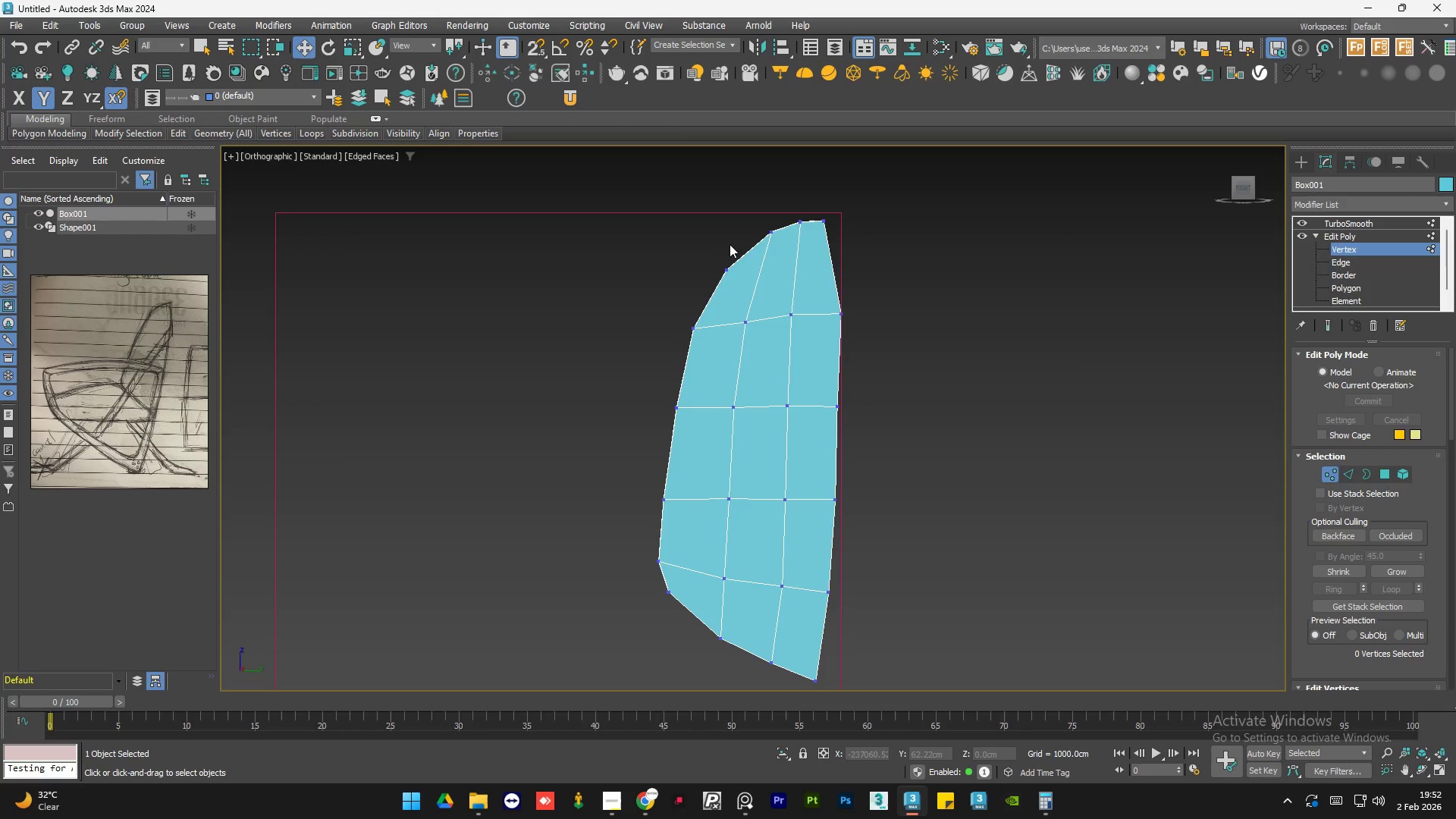 
left_click_drag(start_coordinate=[736, 249], to_coordinate=[705, 288])
 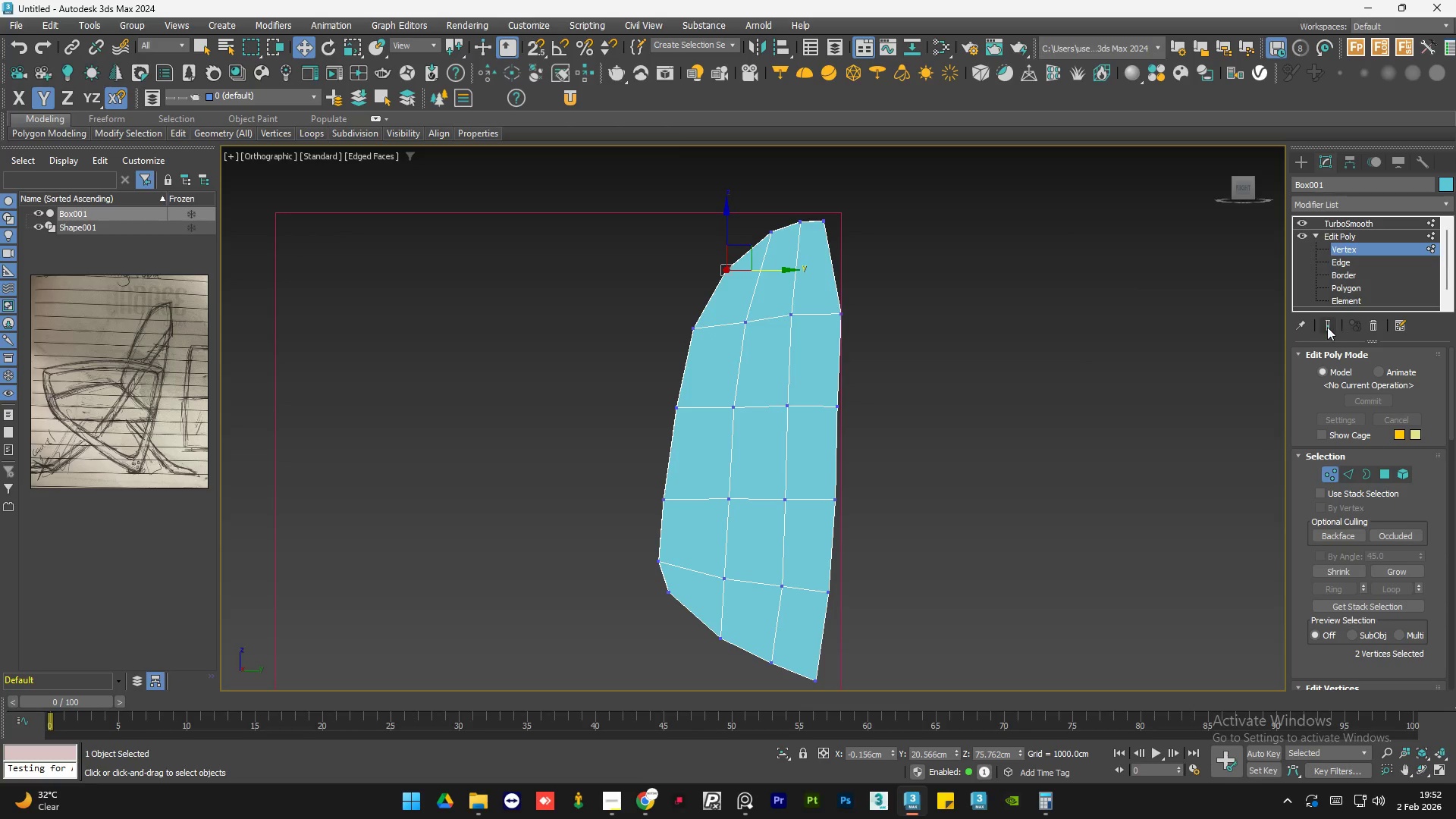 
left_click([1327, 327])
 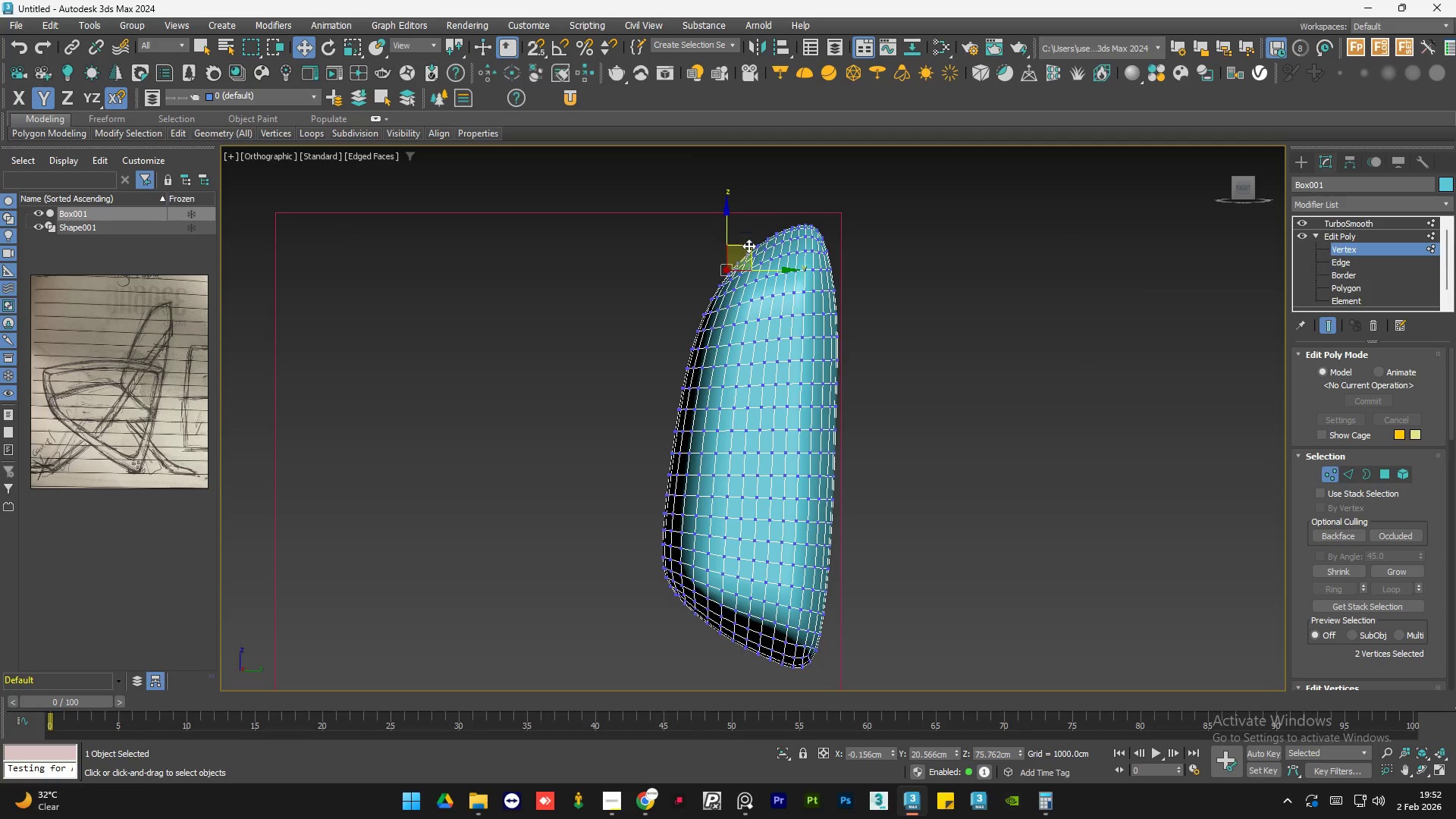 
left_click_drag(start_coordinate=[749, 246], to_coordinate=[751, 234])
 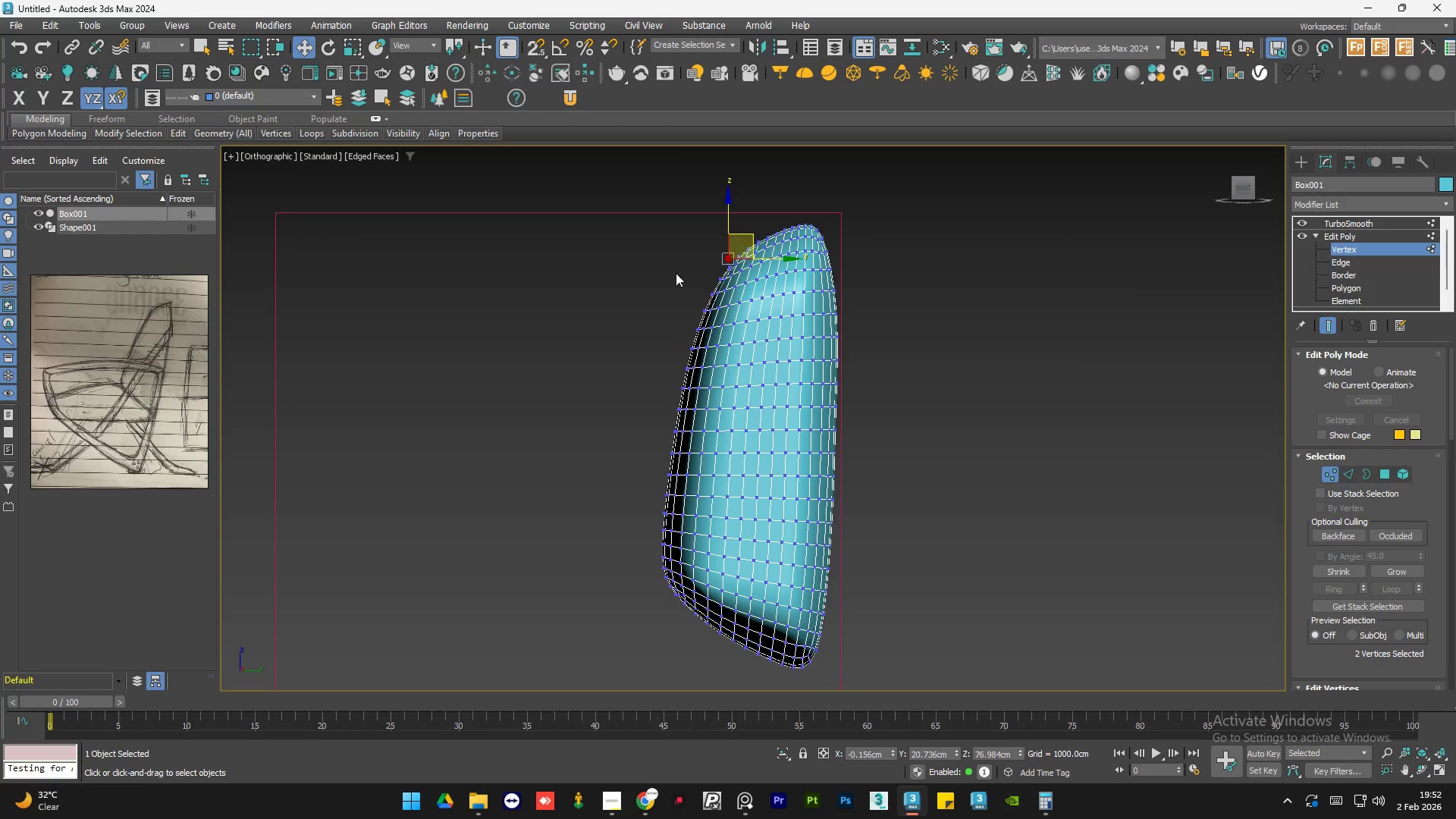 
left_click([658, 278])
 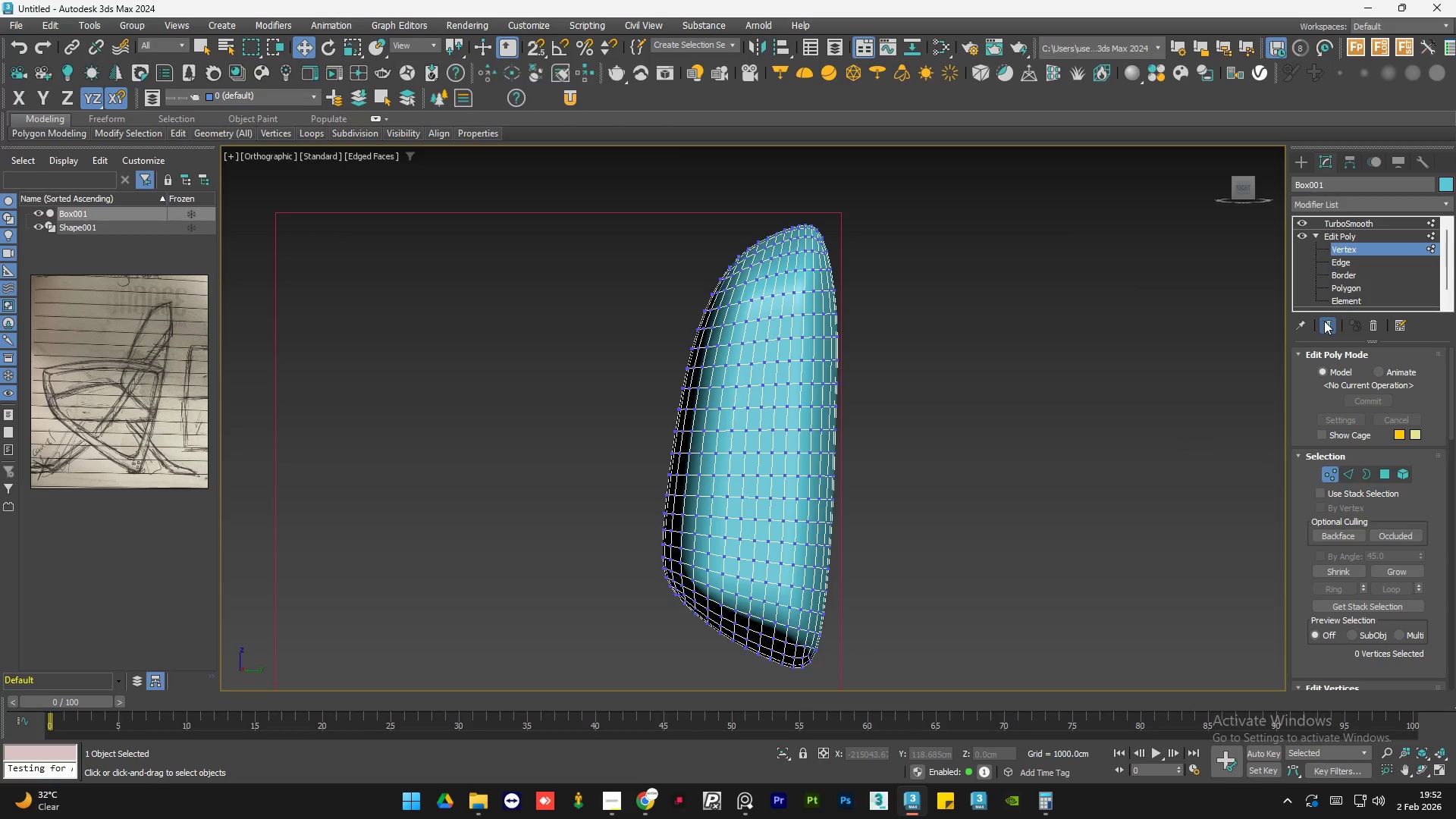 
left_click([1325, 322])
 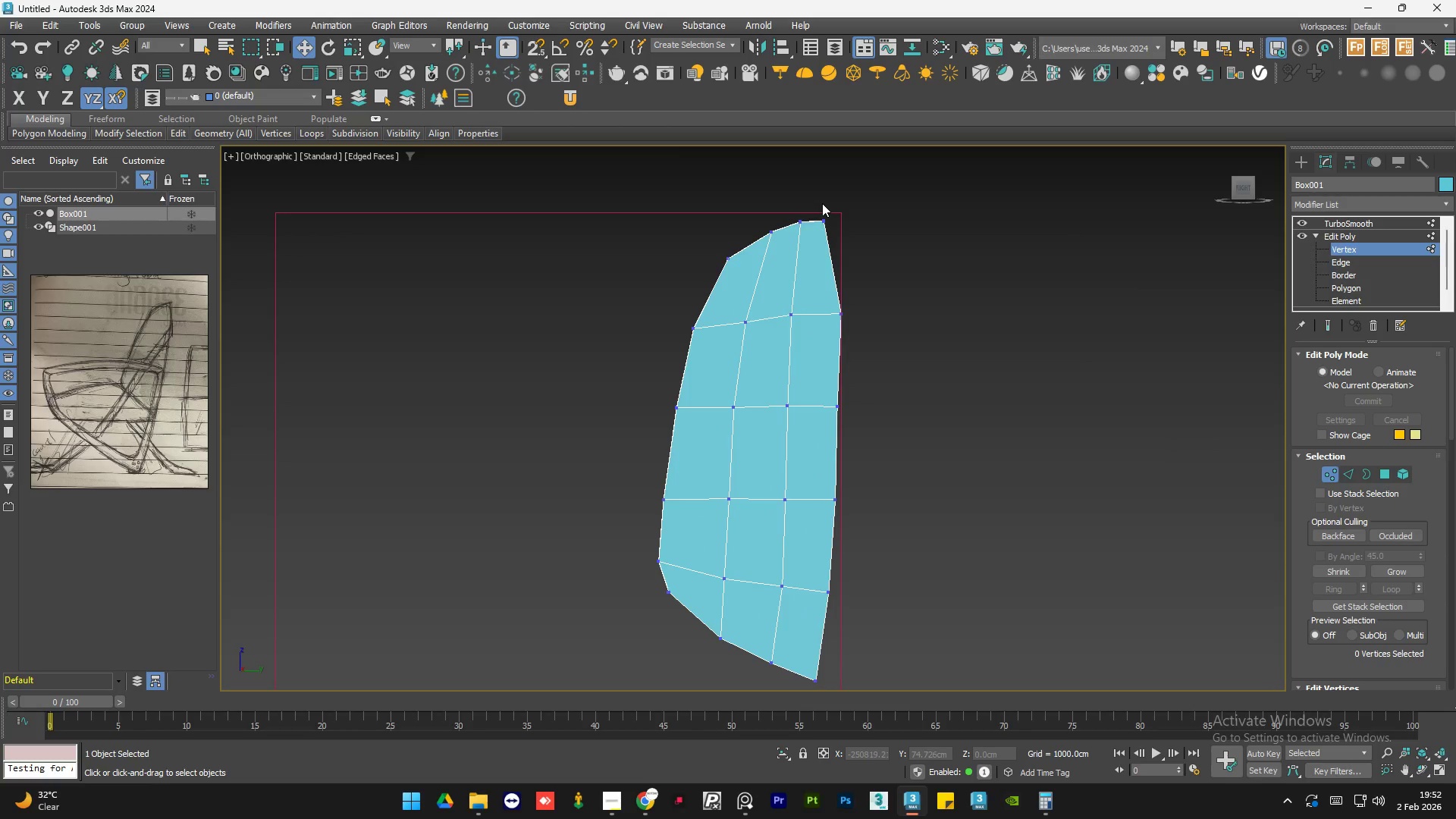 
left_click_drag(start_coordinate=[833, 199], to_coordinate=[814, 236])
 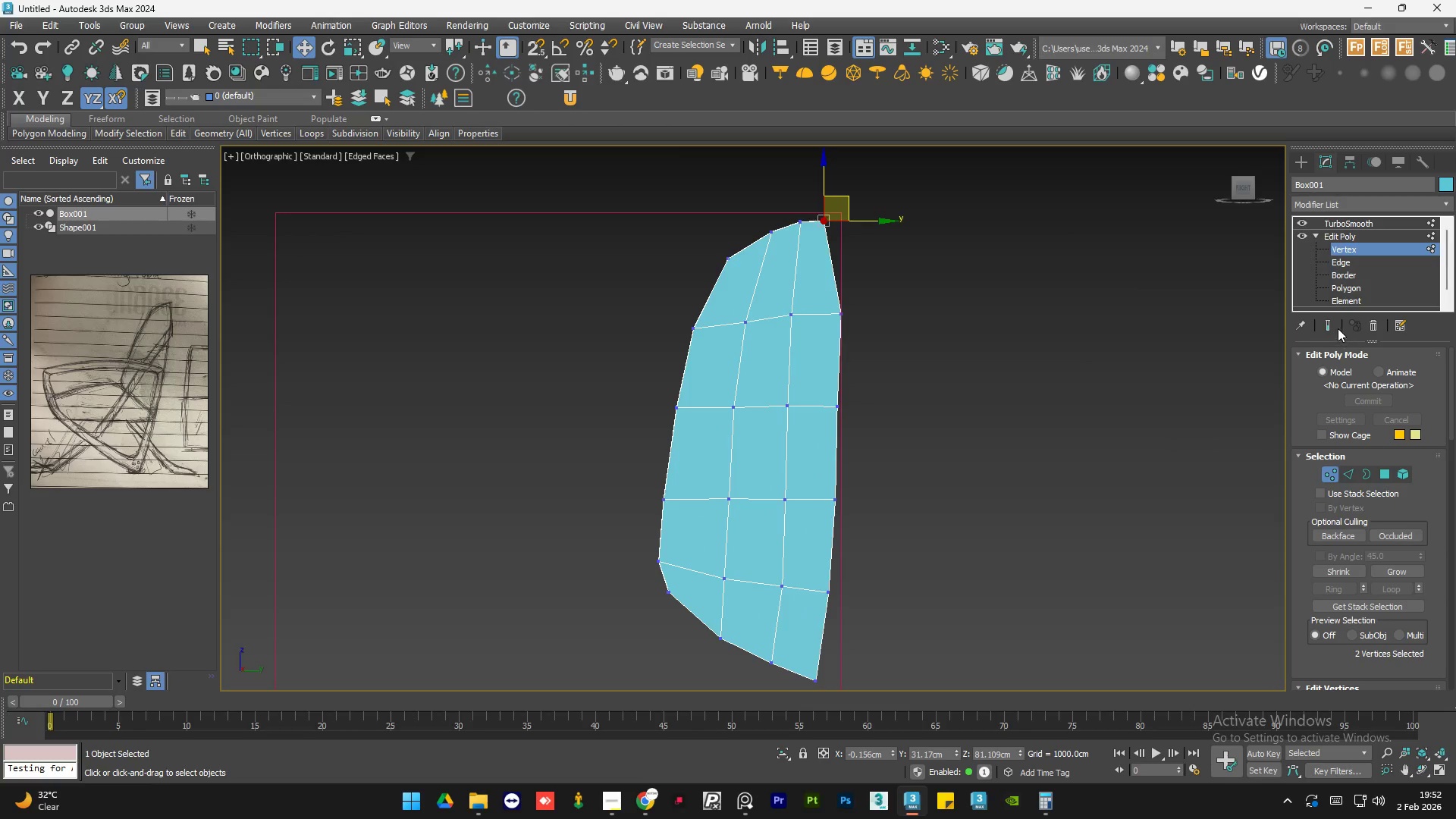 
left_click([1333, 327])
 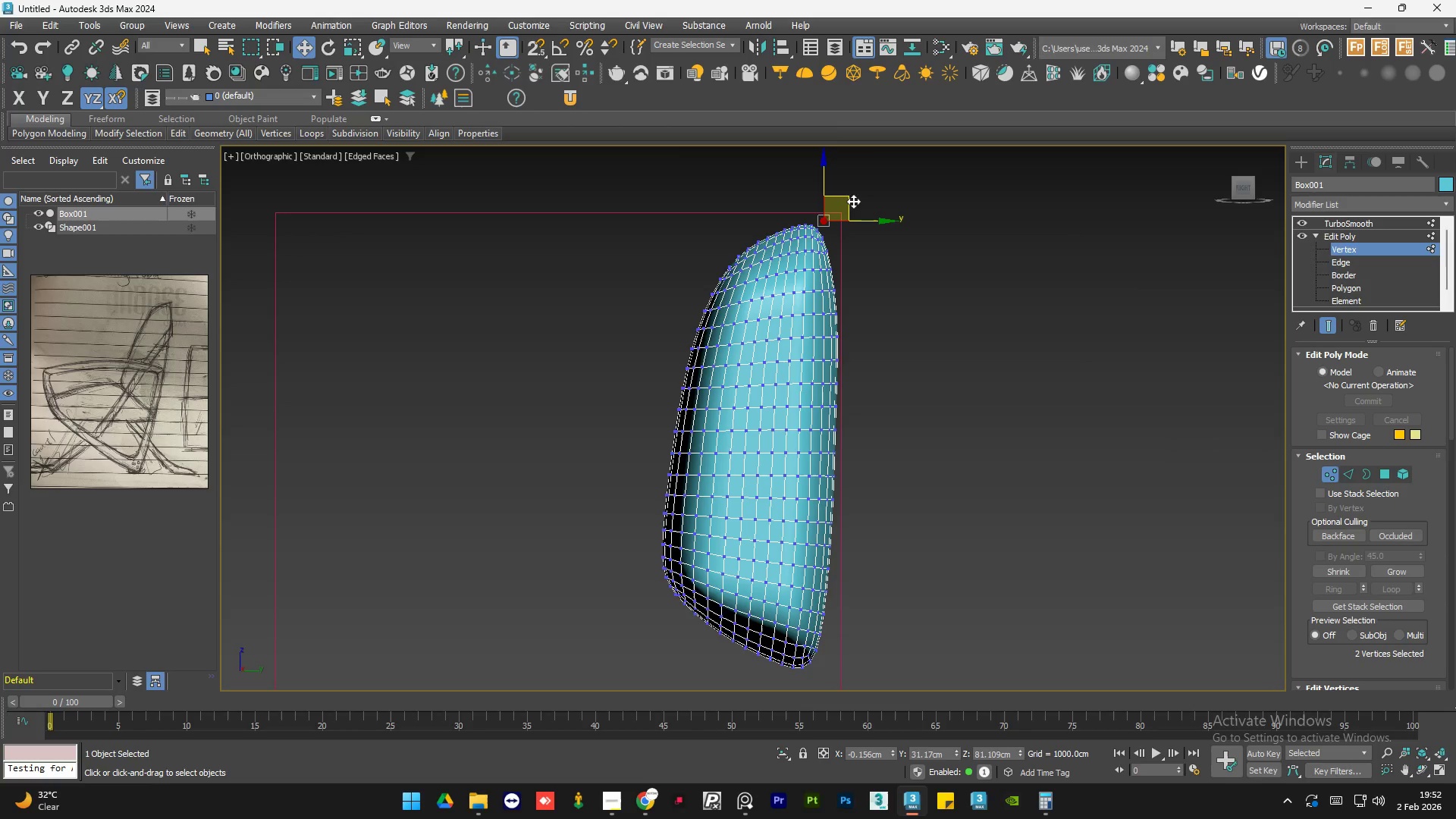 
left_click_drag(start_coordinate=[847, 195], to_coordinate=[858, 180])
 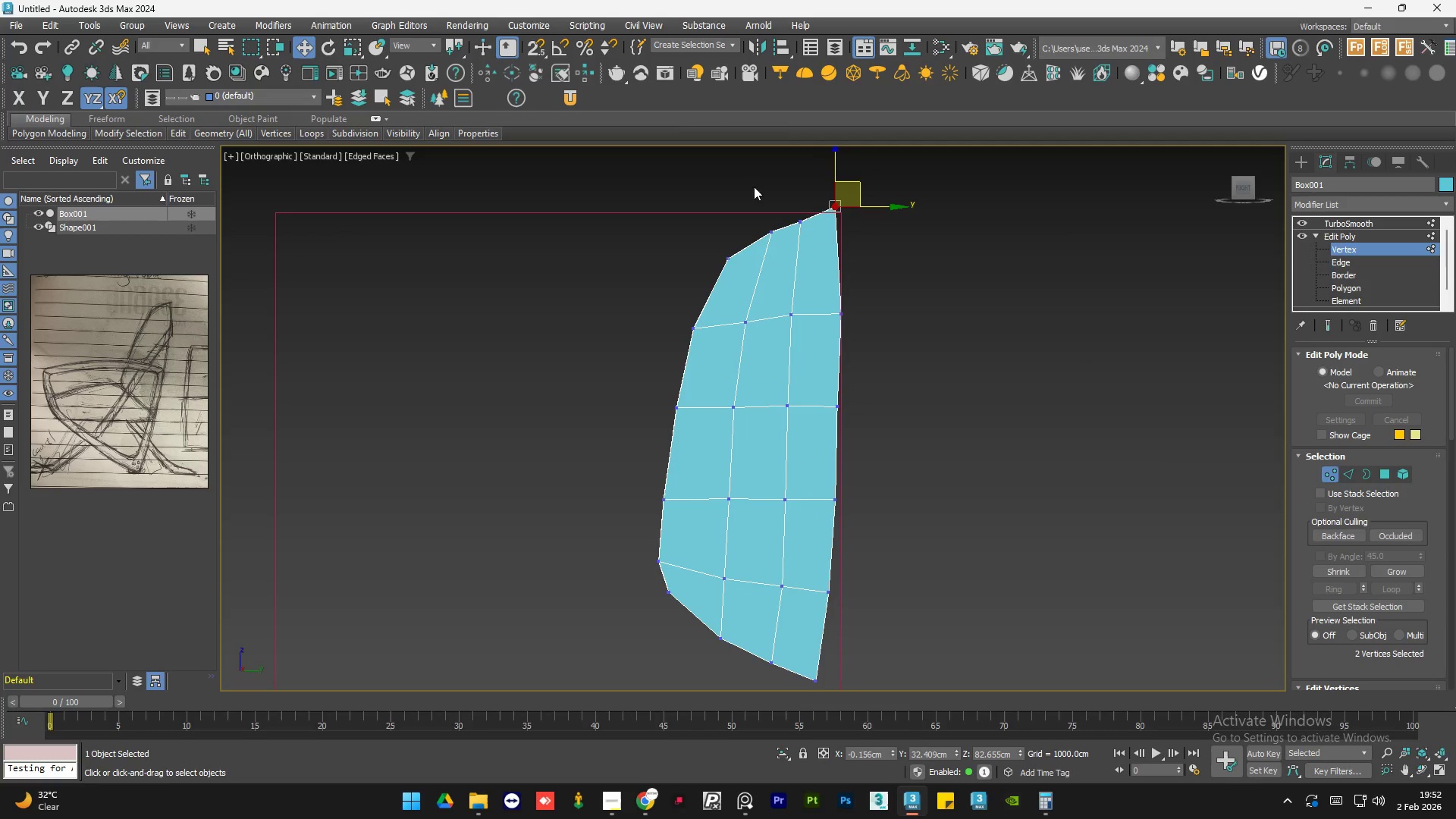 
left_click_drag(start_coordinate=[790, 200], to_coordinate=[811, 242])
 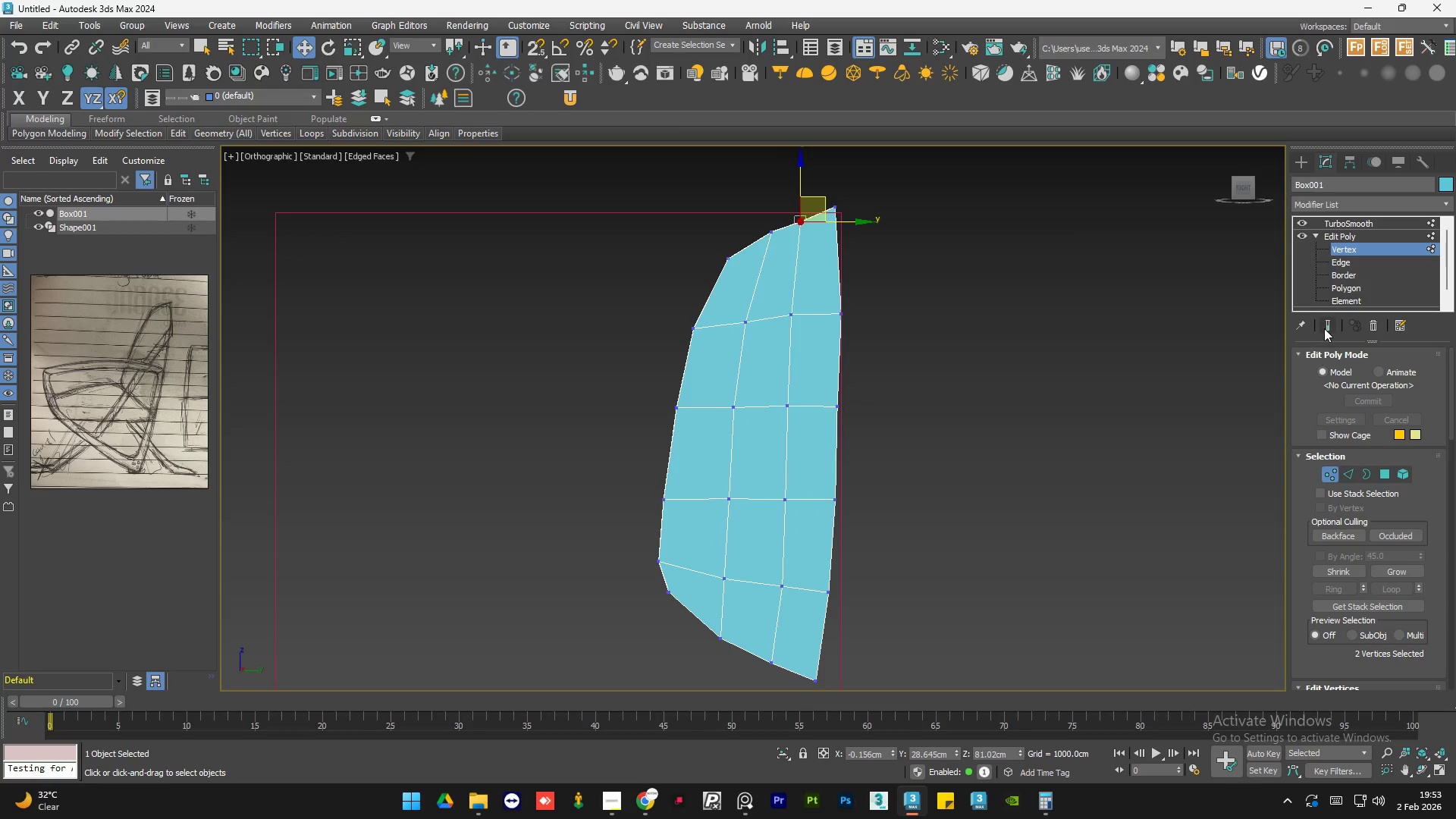 
left_click([1326, 328])
 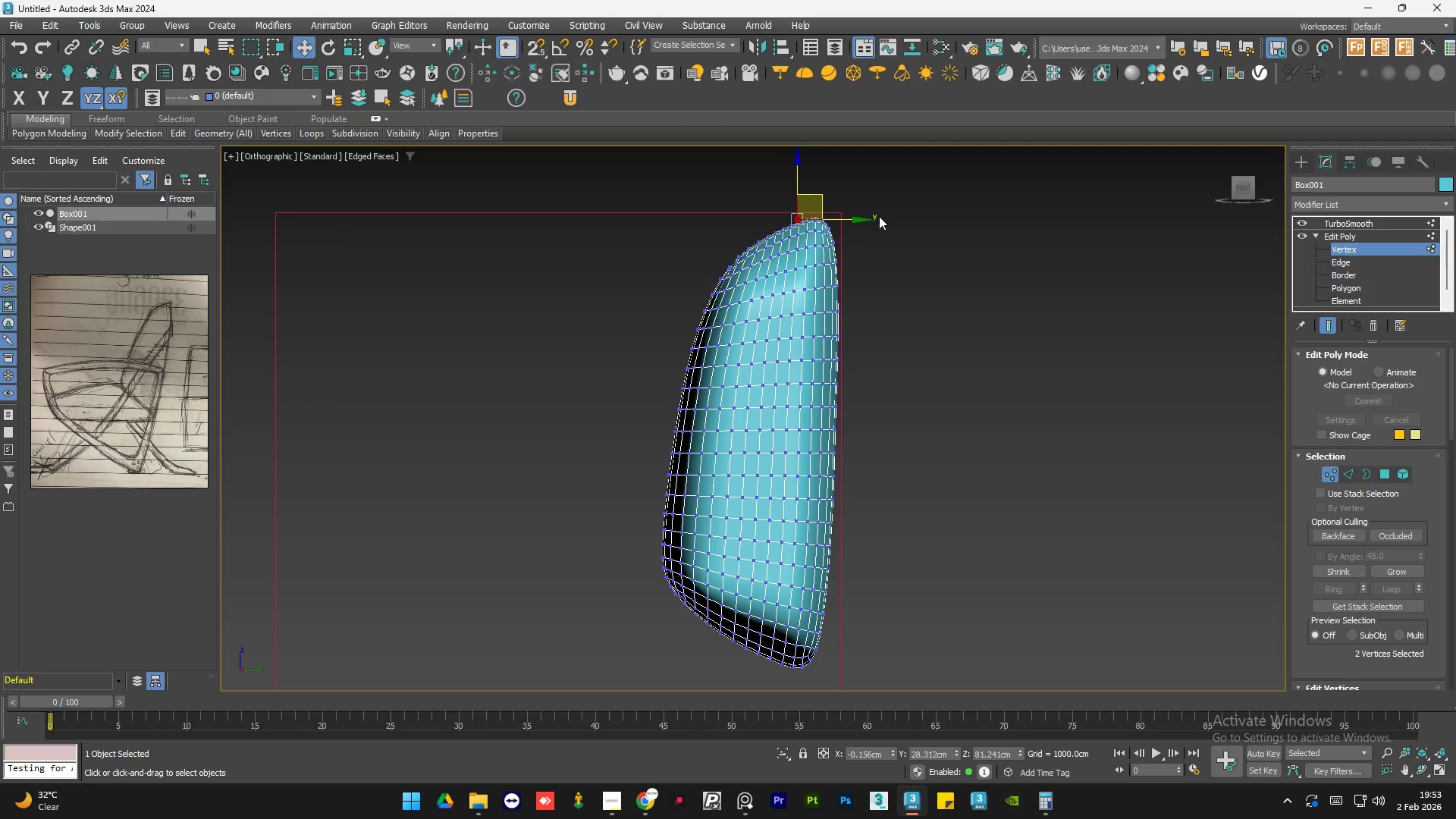 
left_click([1324, 325])
 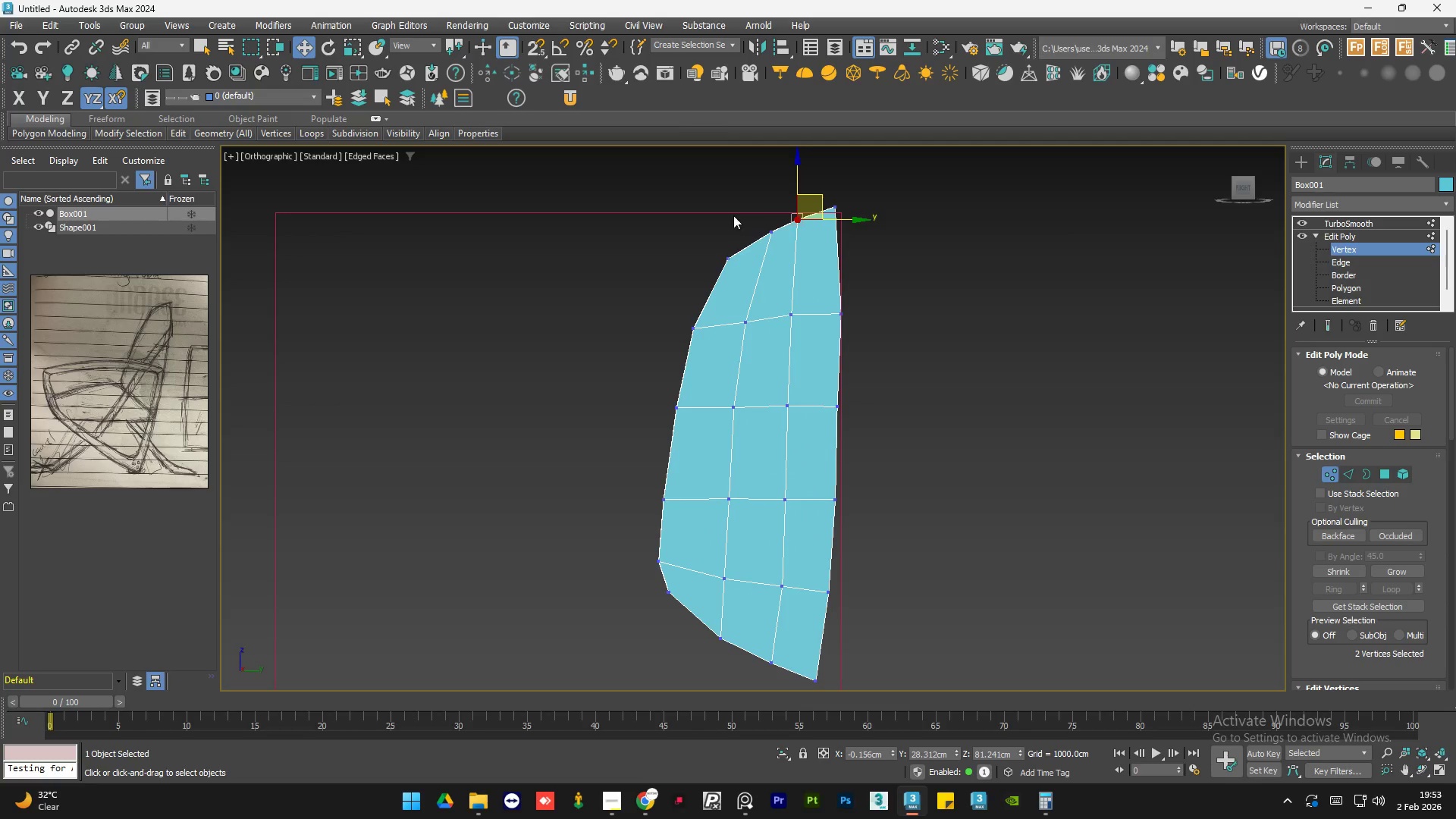 
left_click_drag(start_coordinate=[744, 206], to_coordinate=[786, 253])
 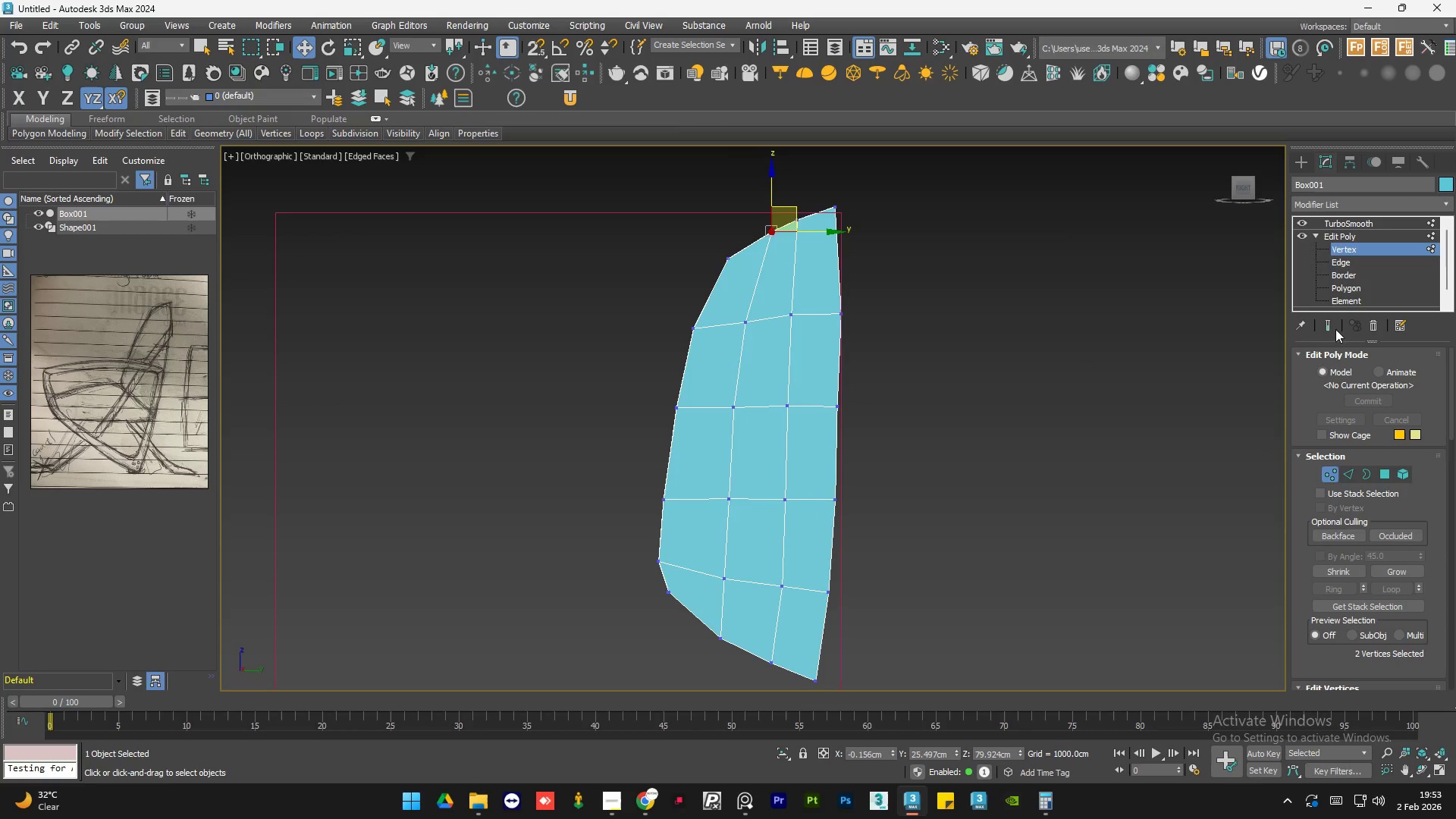 
left_click([1321, 331])
 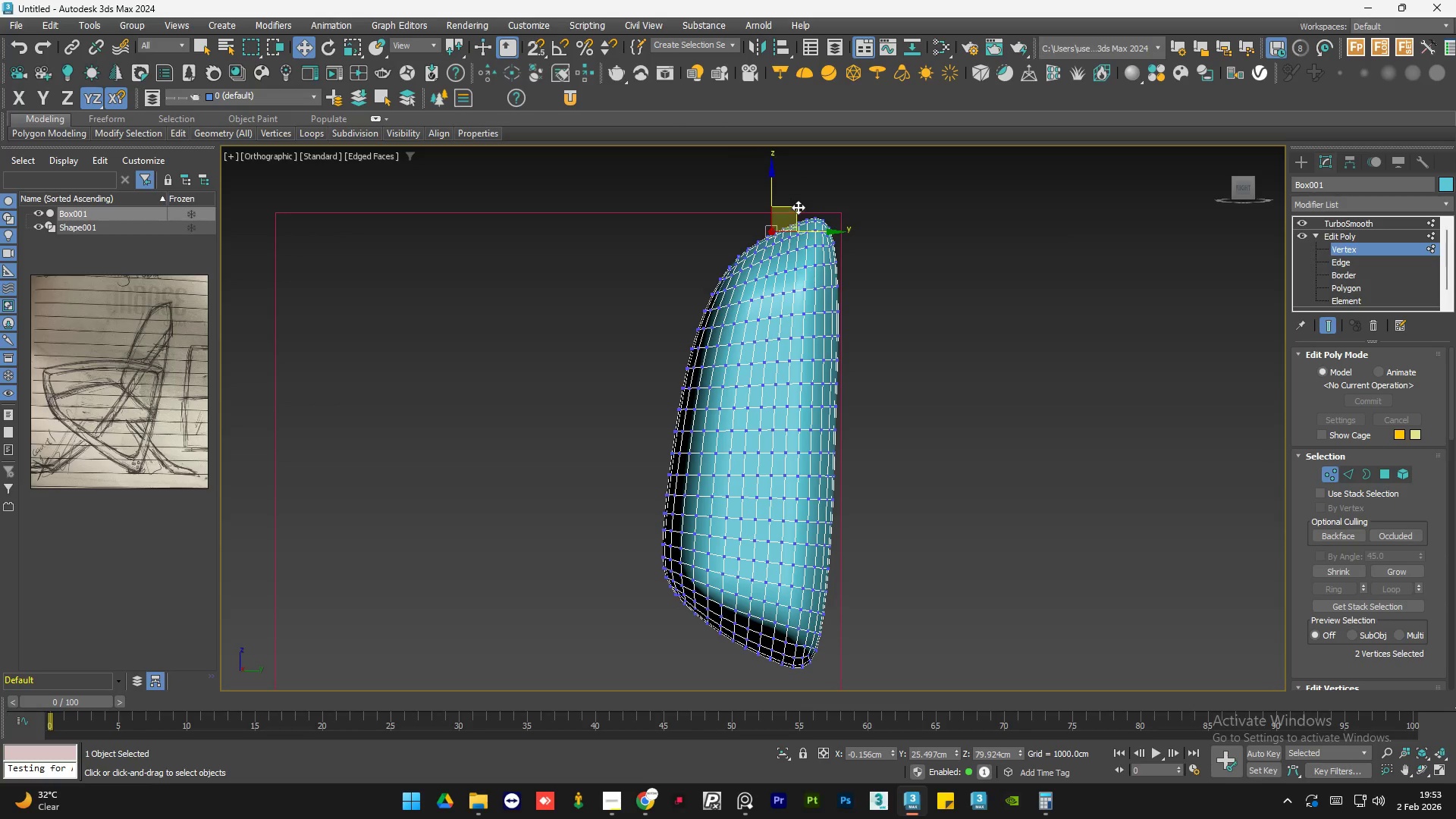 
left_click_drag(start_coordinate=[798, 207], to_coordinate=[792, 207])
 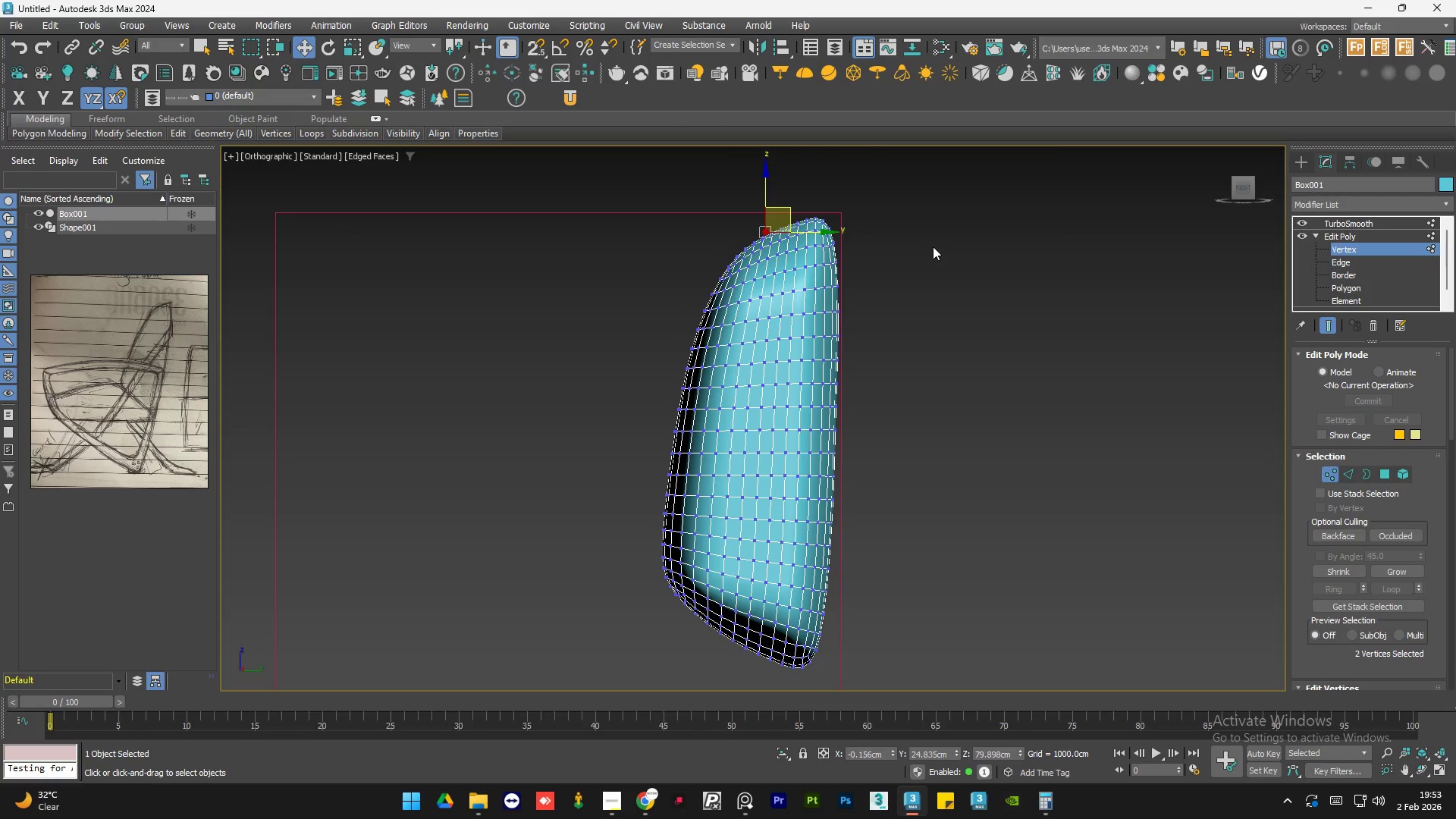 
left_click([933, 246])
 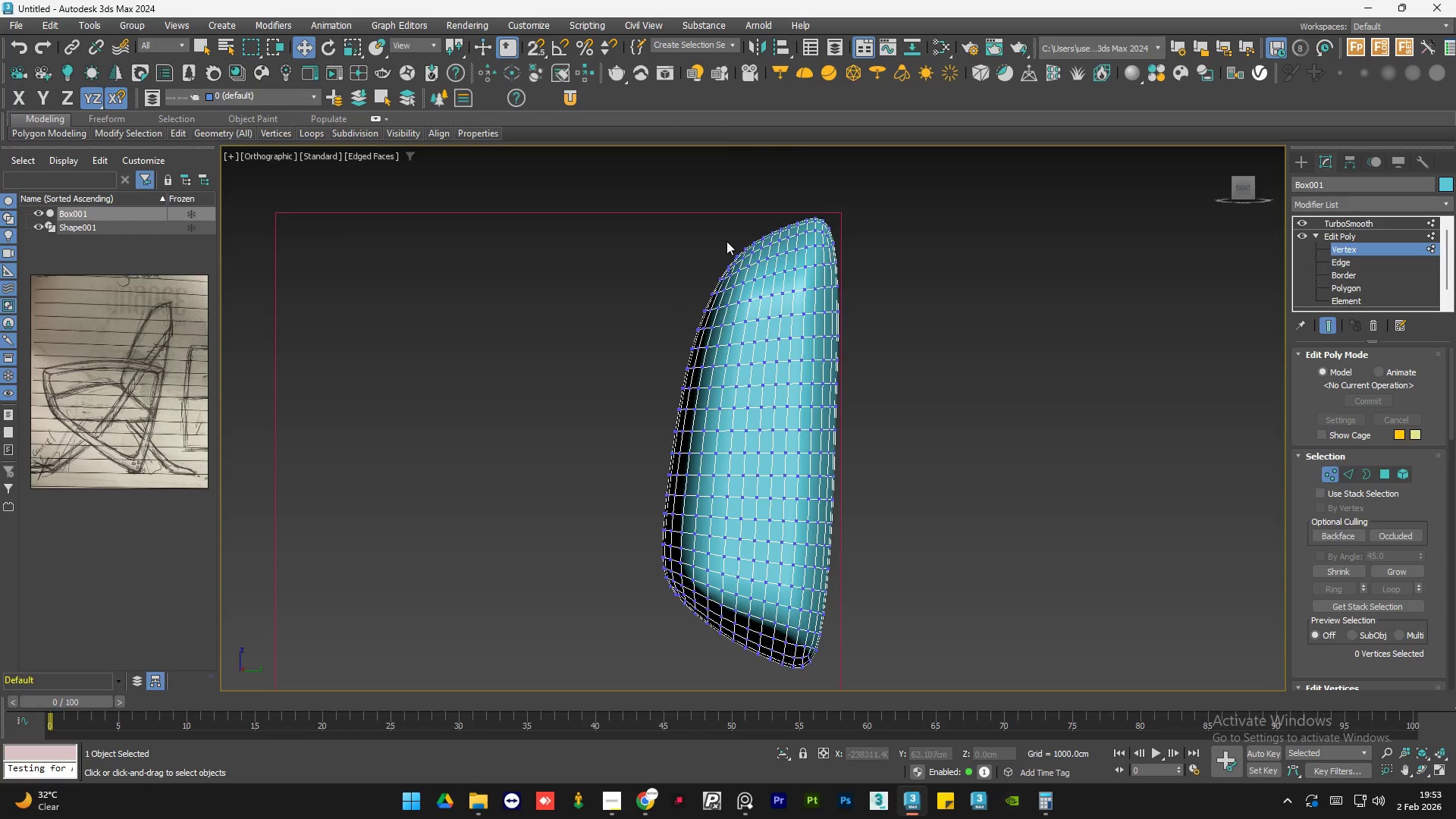 
scroll: coordinate [725, 241], scroll_direction: down, amount: 1.0
 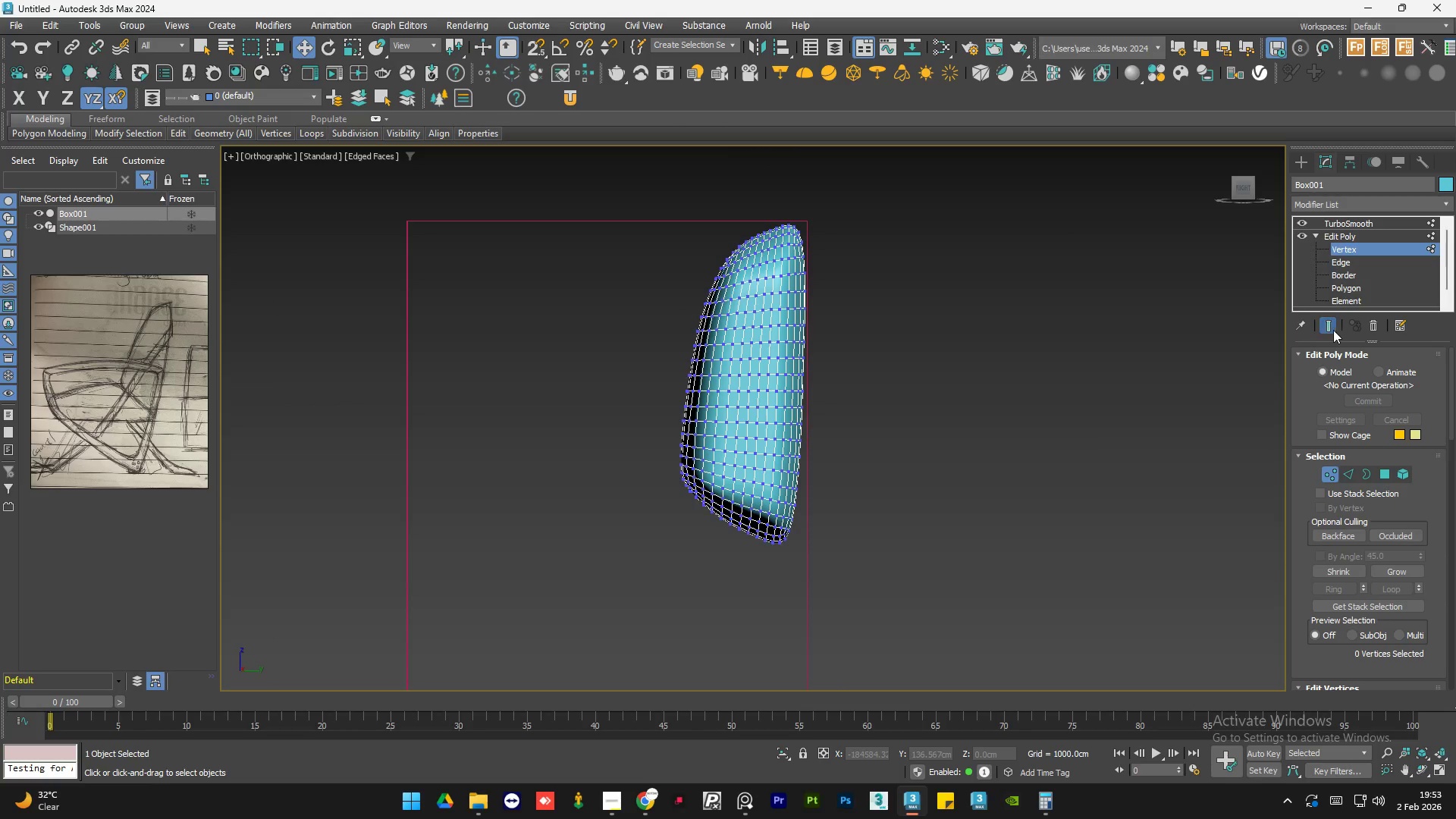 
left_click([1331, 331])
 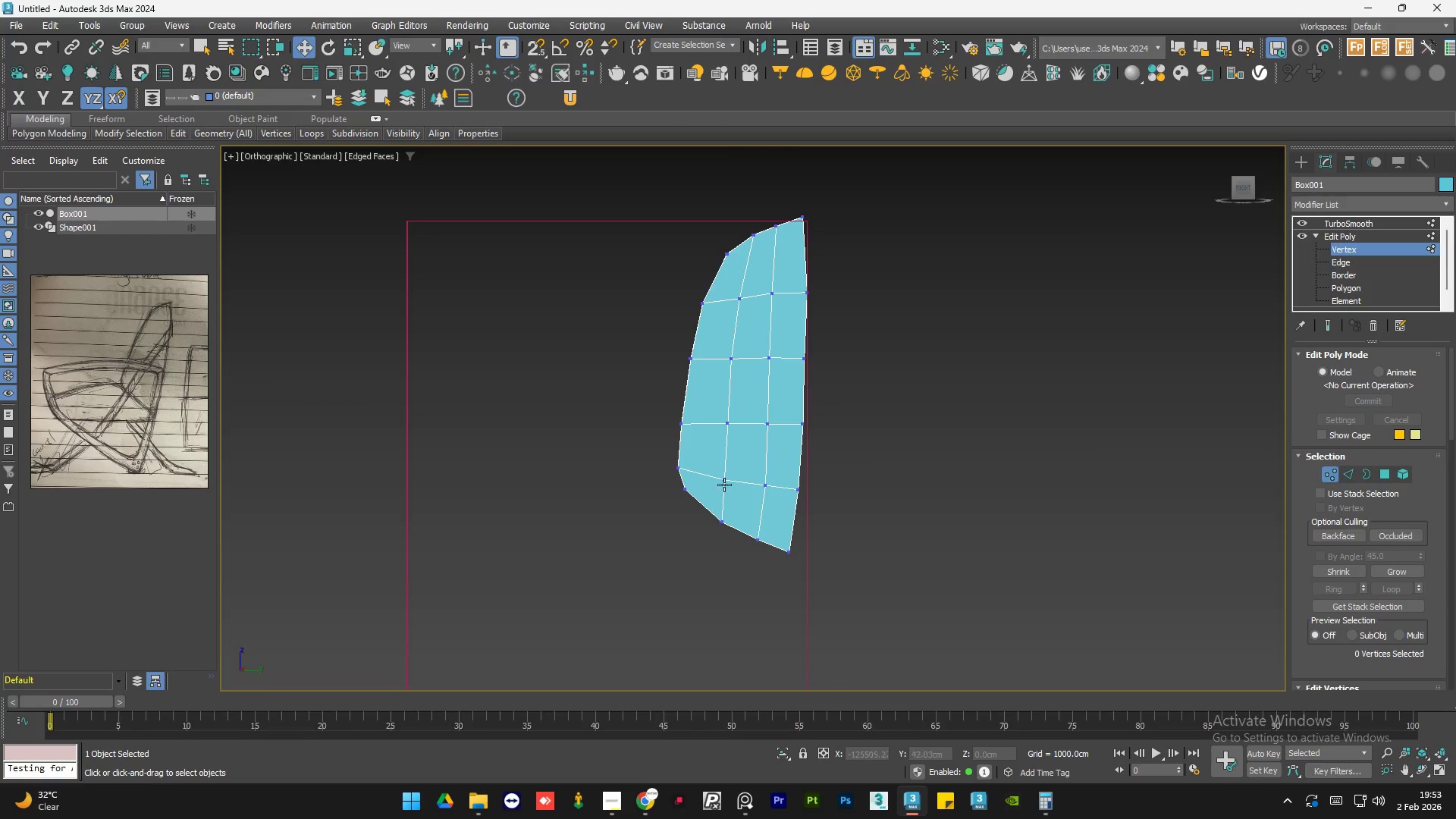 
scroll: coordinate [702, 486], scroll_direction: up, amount: 1.0
 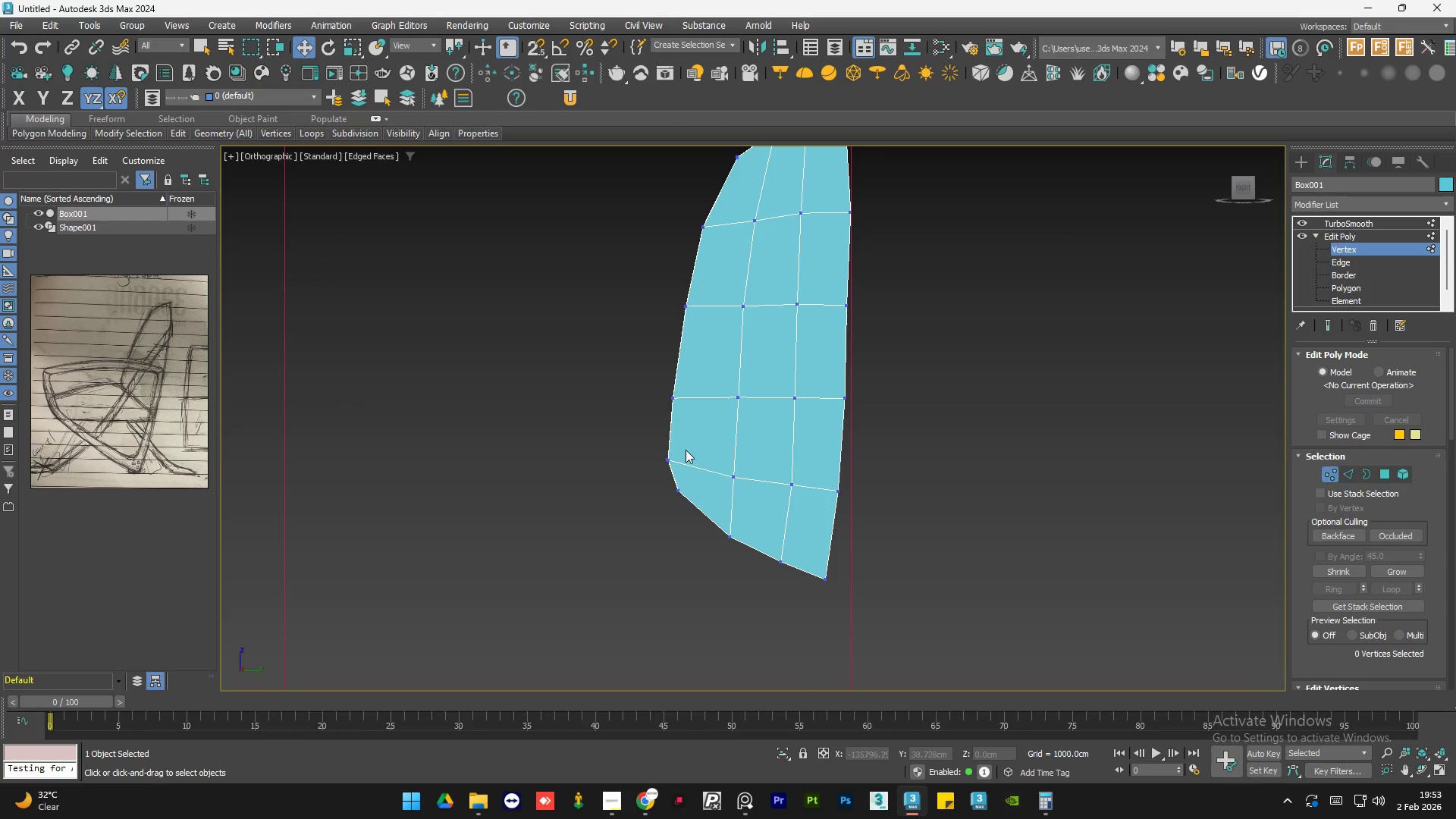 
left_click_drag(start_coordinate=[689, 445], to_coordinate=[645, 470])
 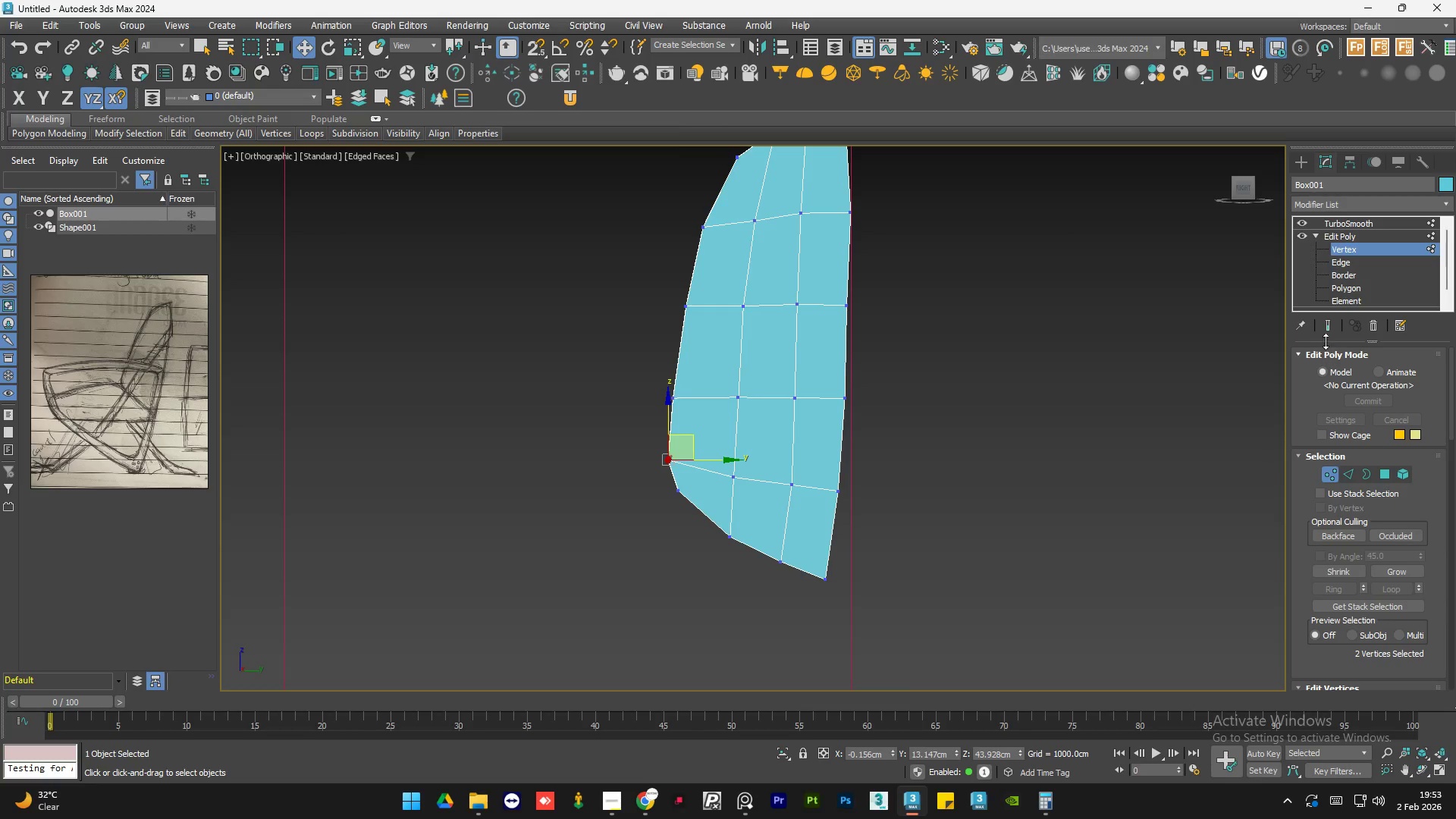 
left_click([1326, 331])
 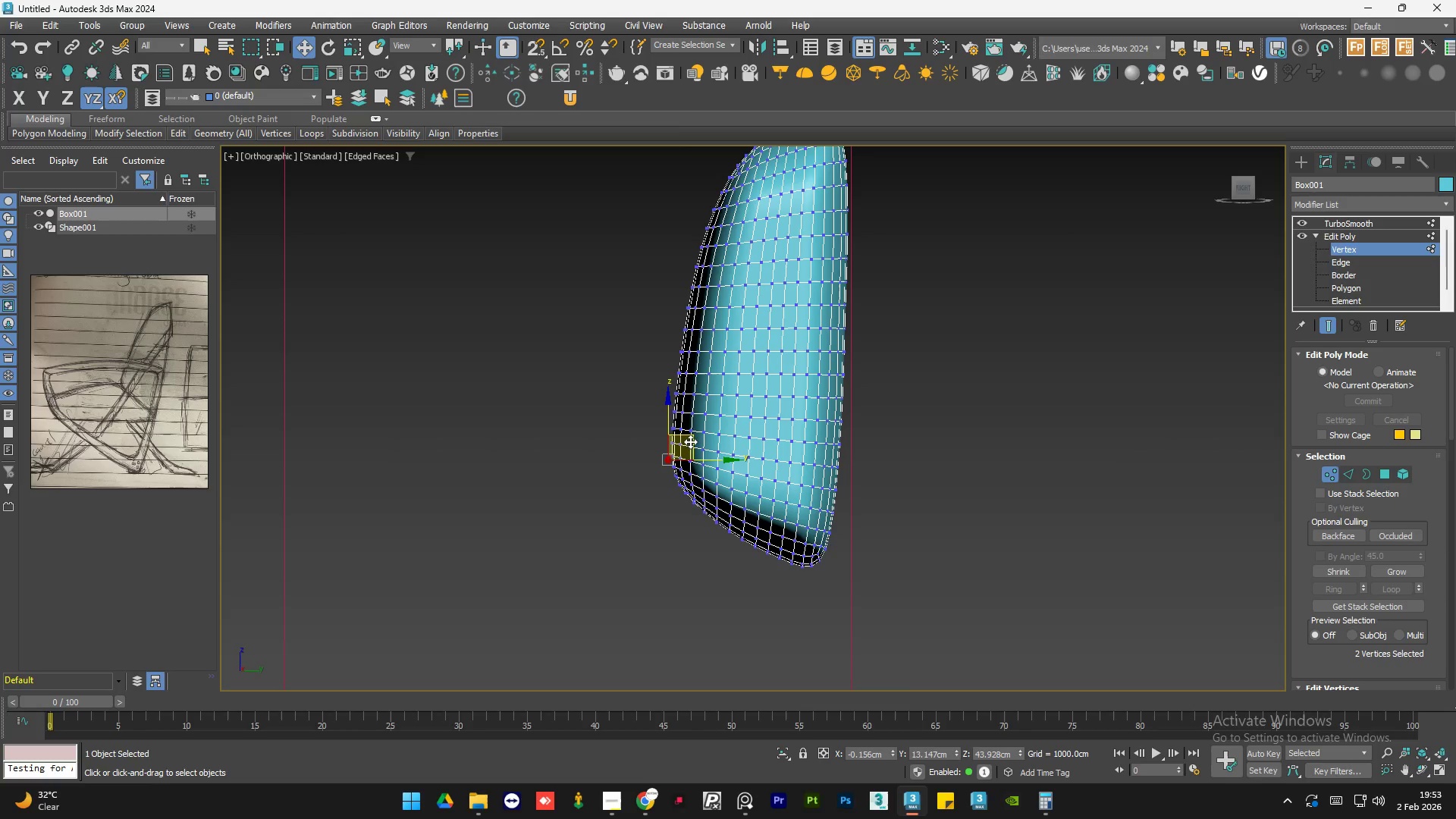 
left_click_drag(start_coordinate=[693, 438], to_coordinate=[687, 433])
 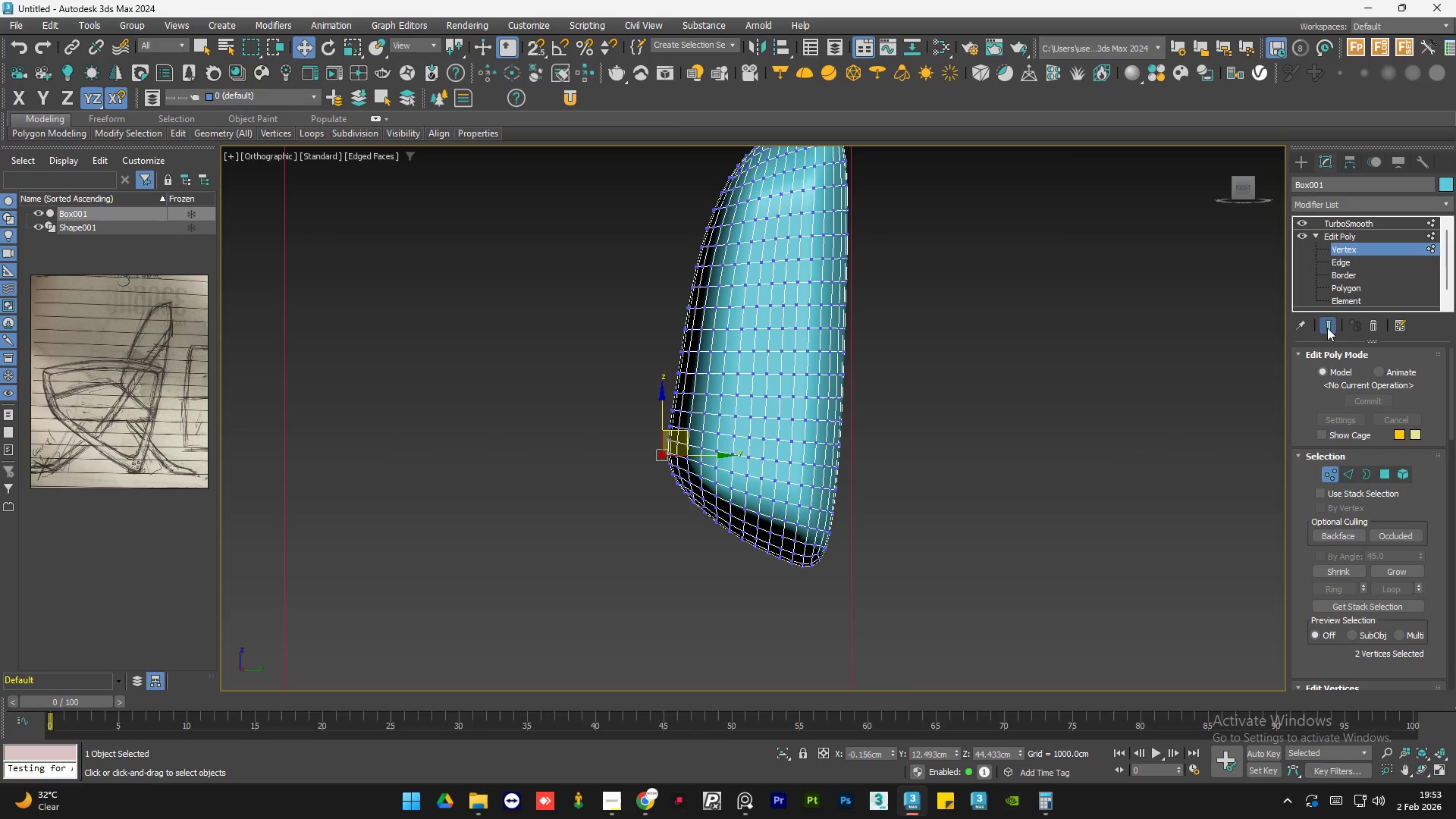 
left_click([1326, 328])
 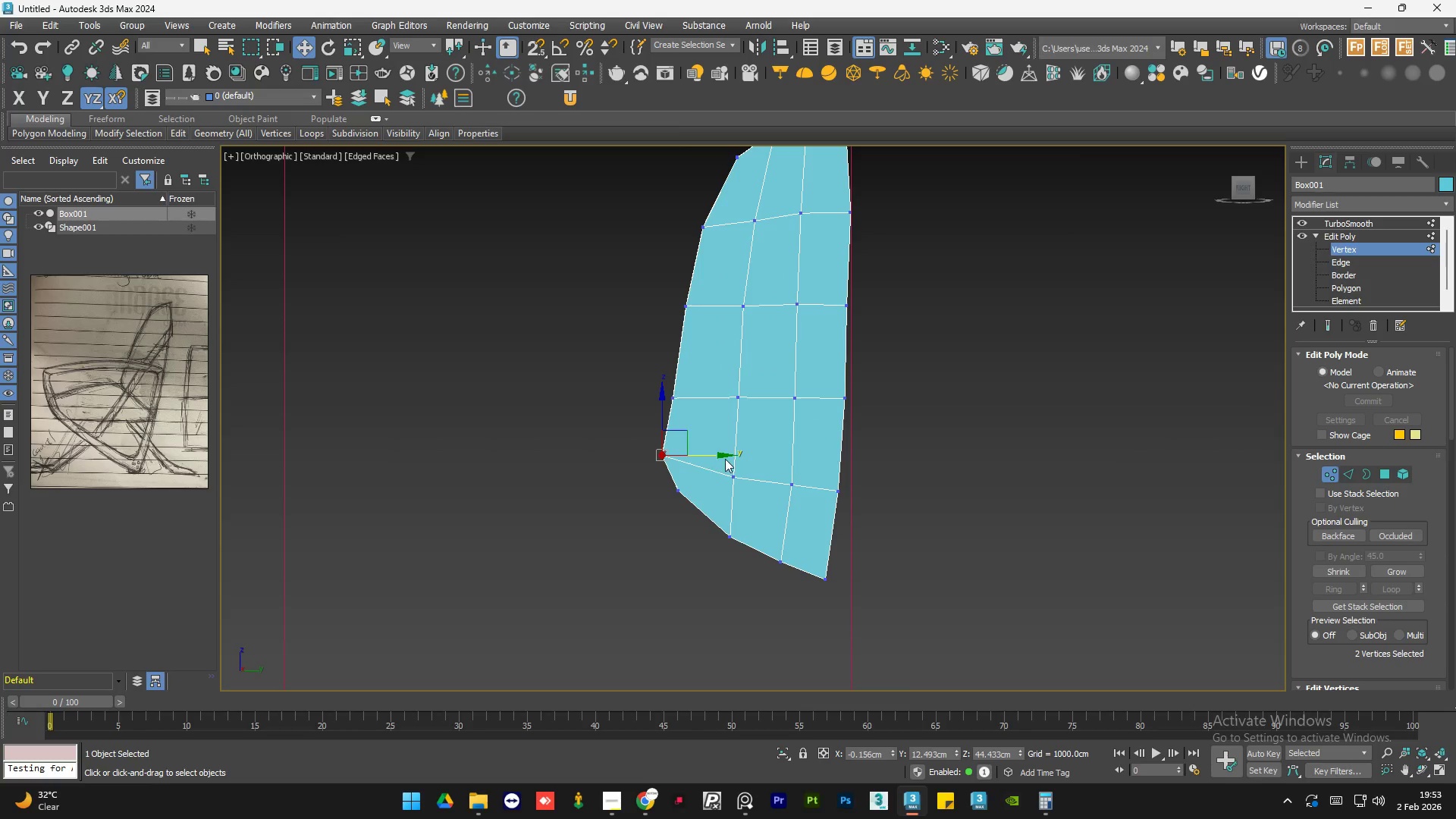 
left_click_drag(start_coordinate=[758, 460], to_coordinate=[714, 500])
 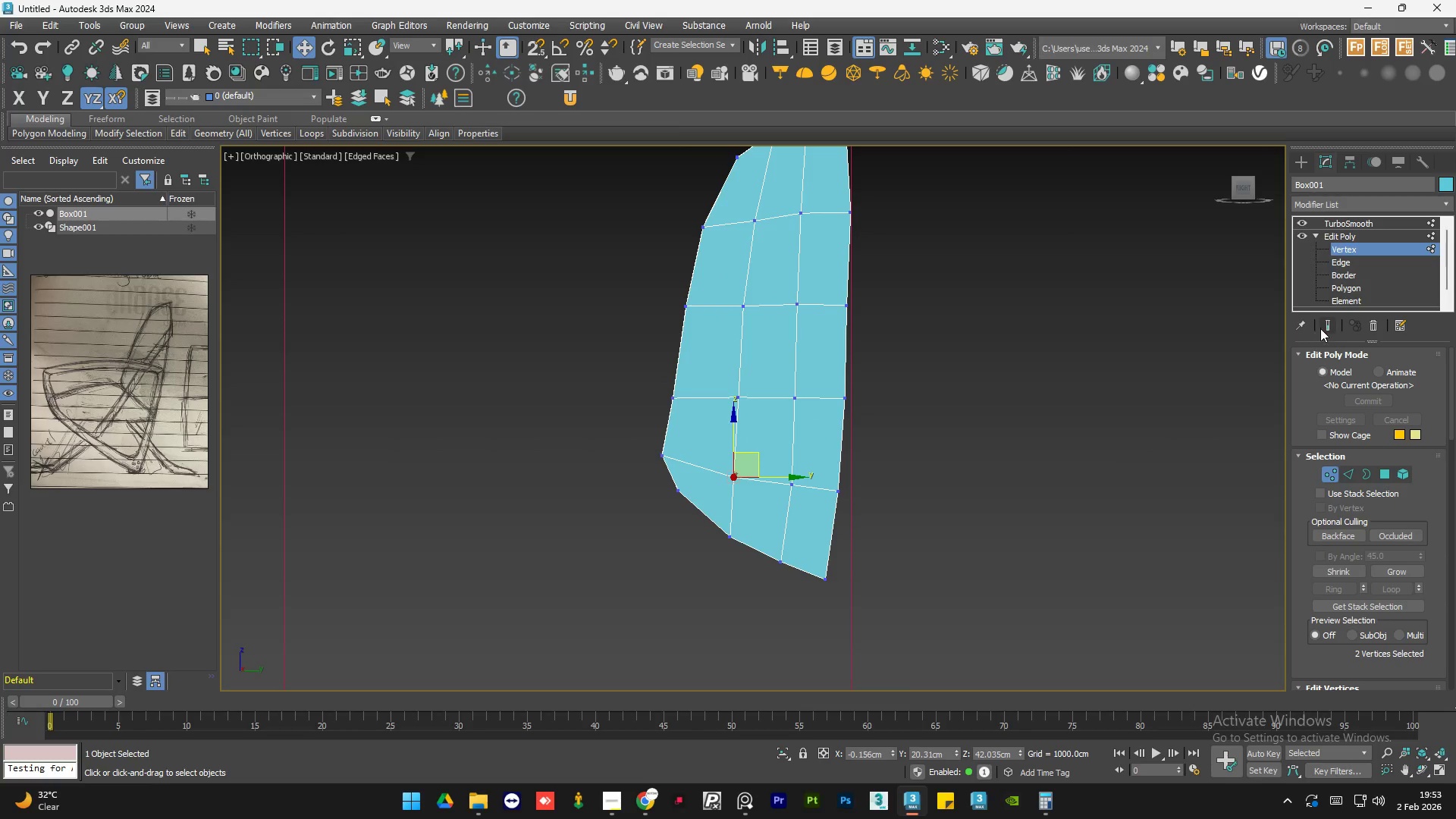 
left_click([1324, 328])
 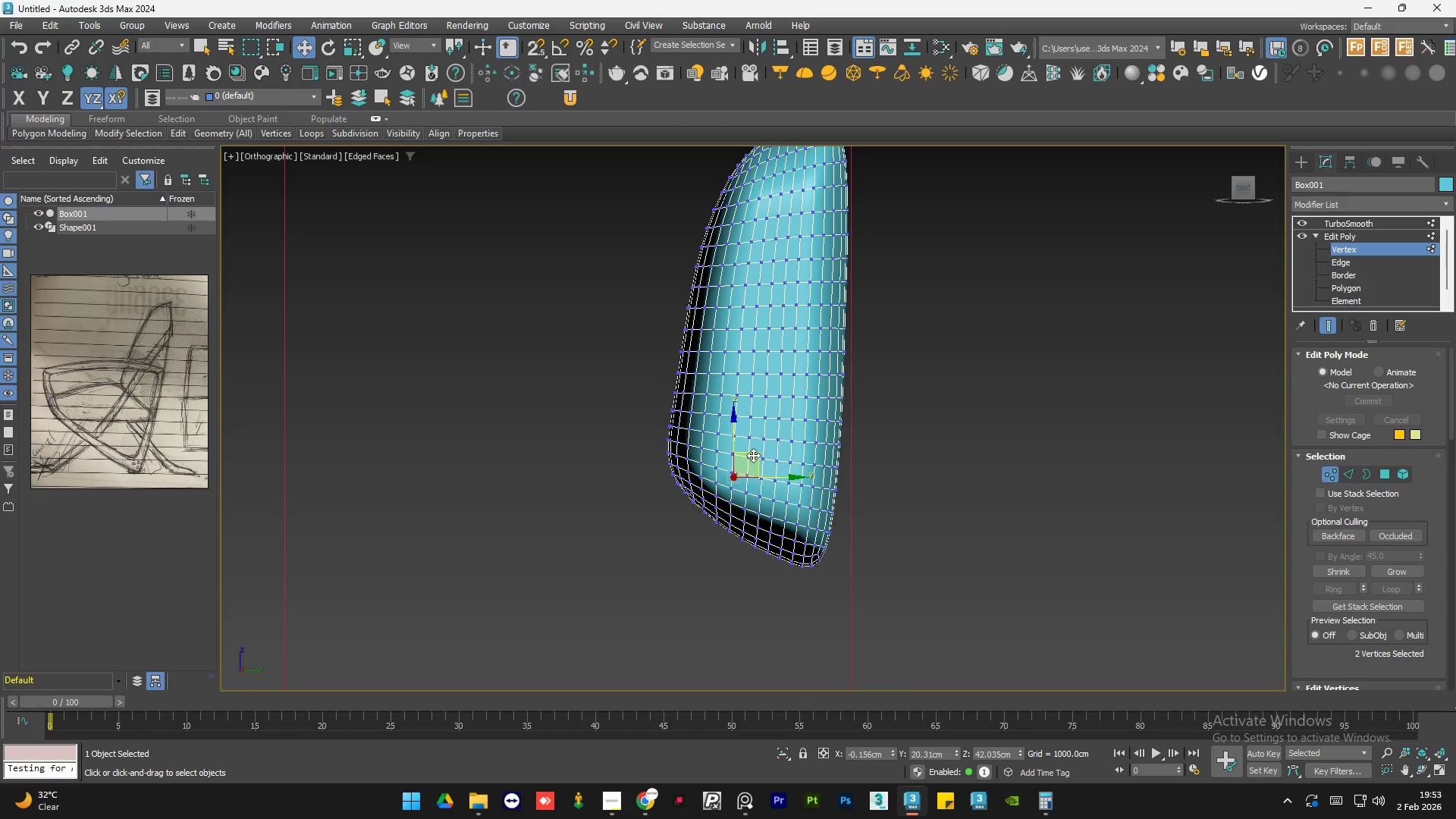 
left_click_drag(start_coordinate=[753, 455], to_coordinate=[755, 448])
 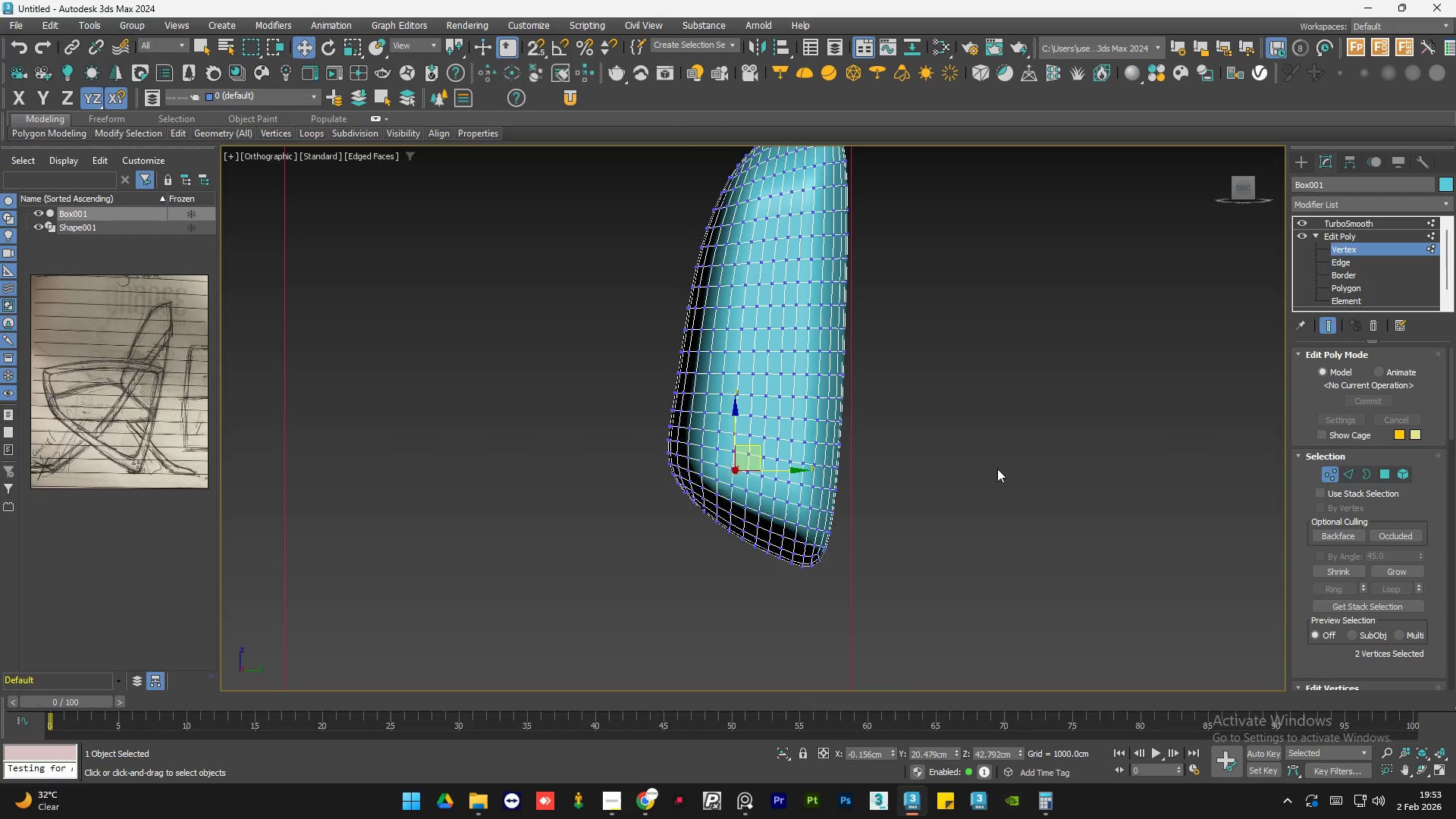 
left_click([997, 469])
 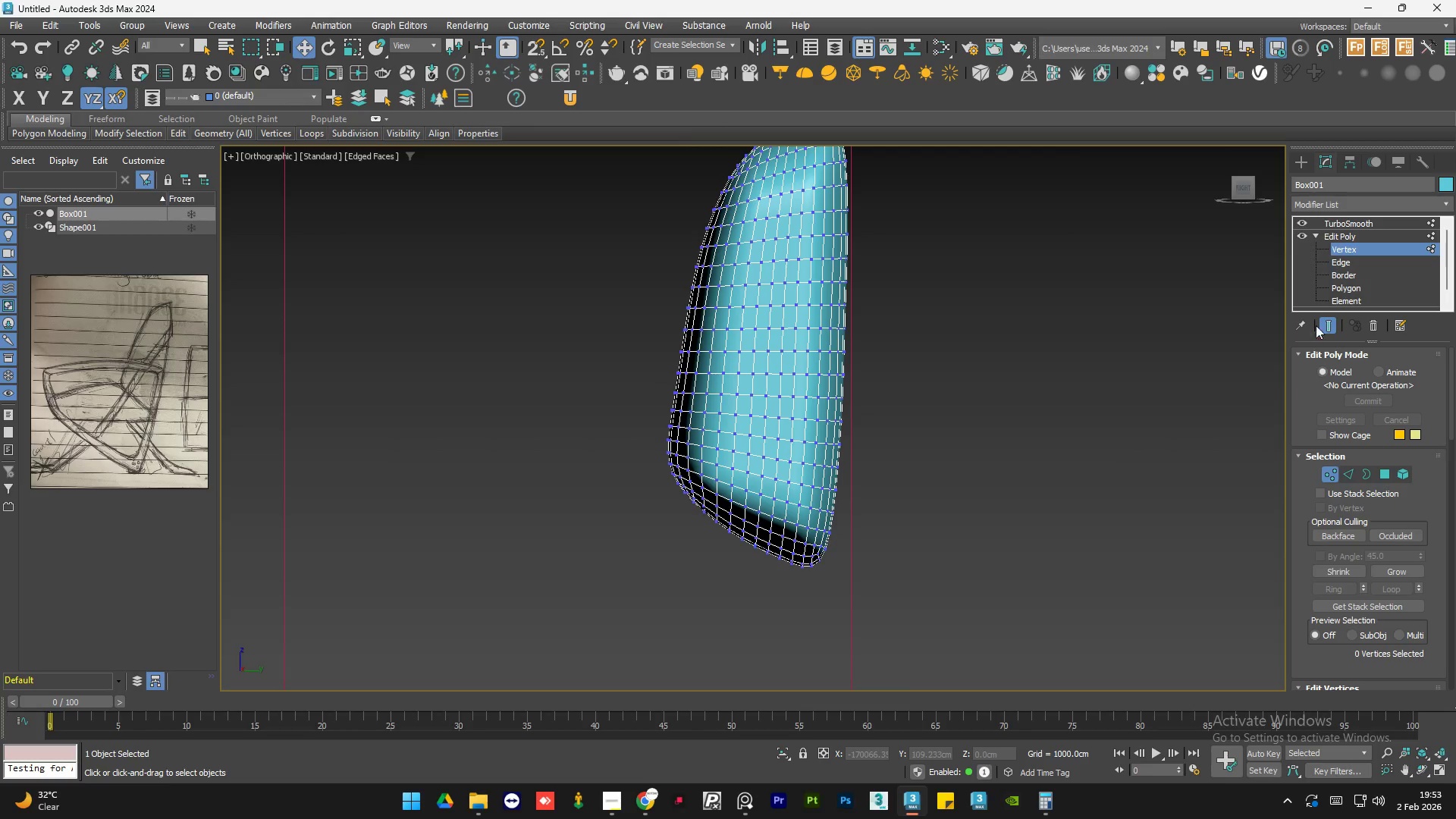 
left_click([1328, 325])
 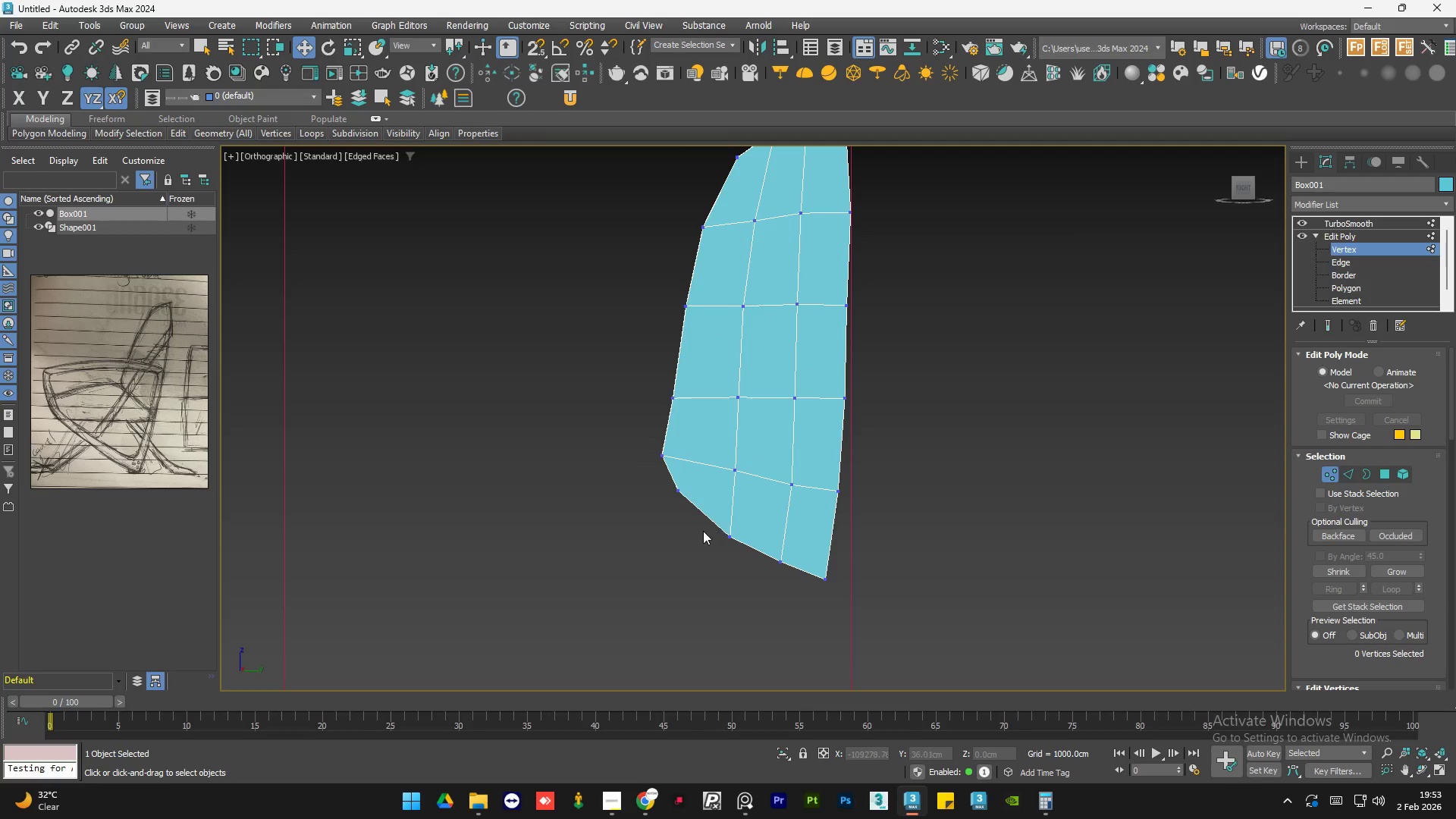 
scroll: coordinate [703, 531], scroll_direction: down, amount: 1.0
 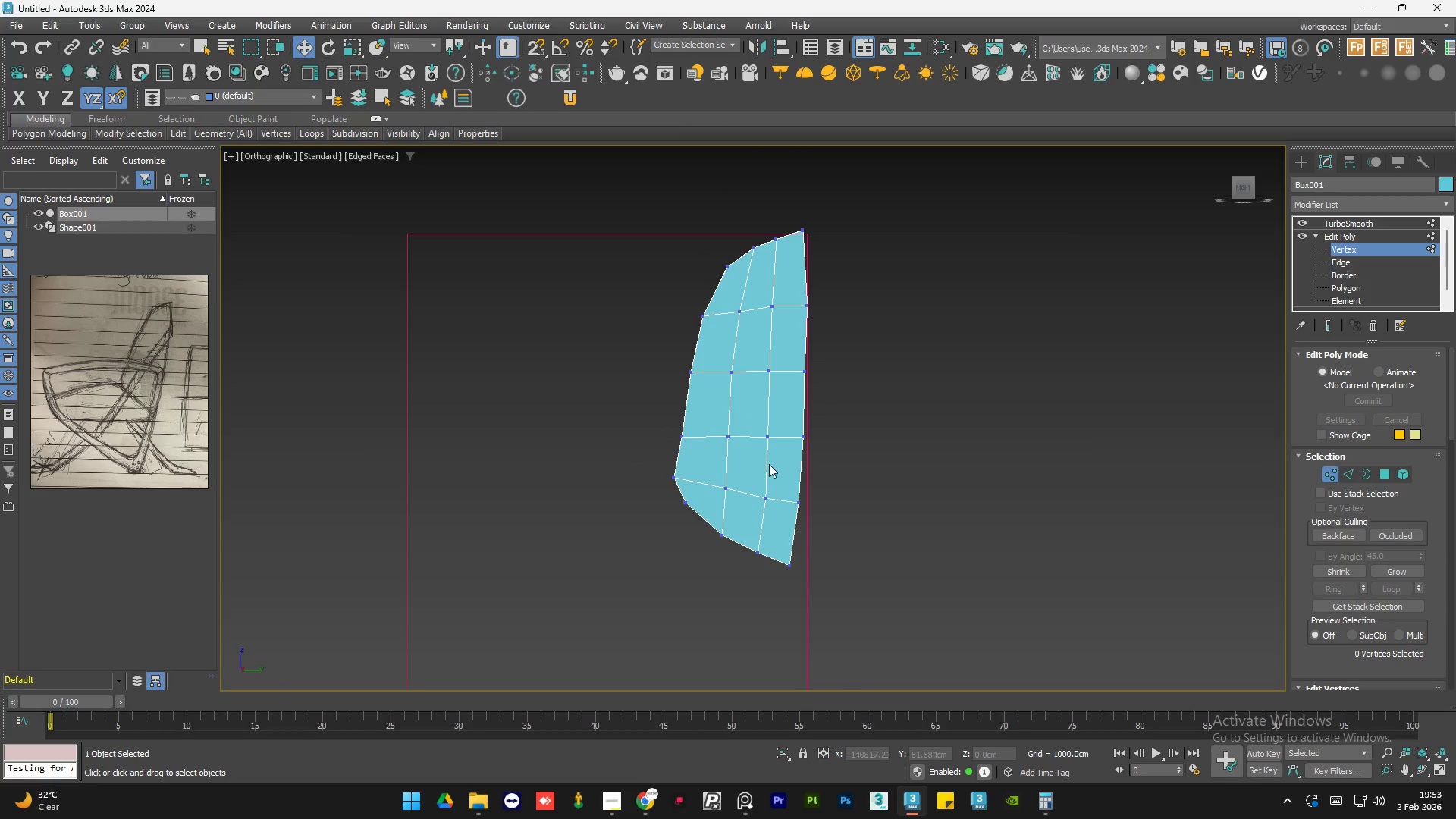 
scroll: coordinate [784, 485], scroll_direction: up, amount: 1.0
 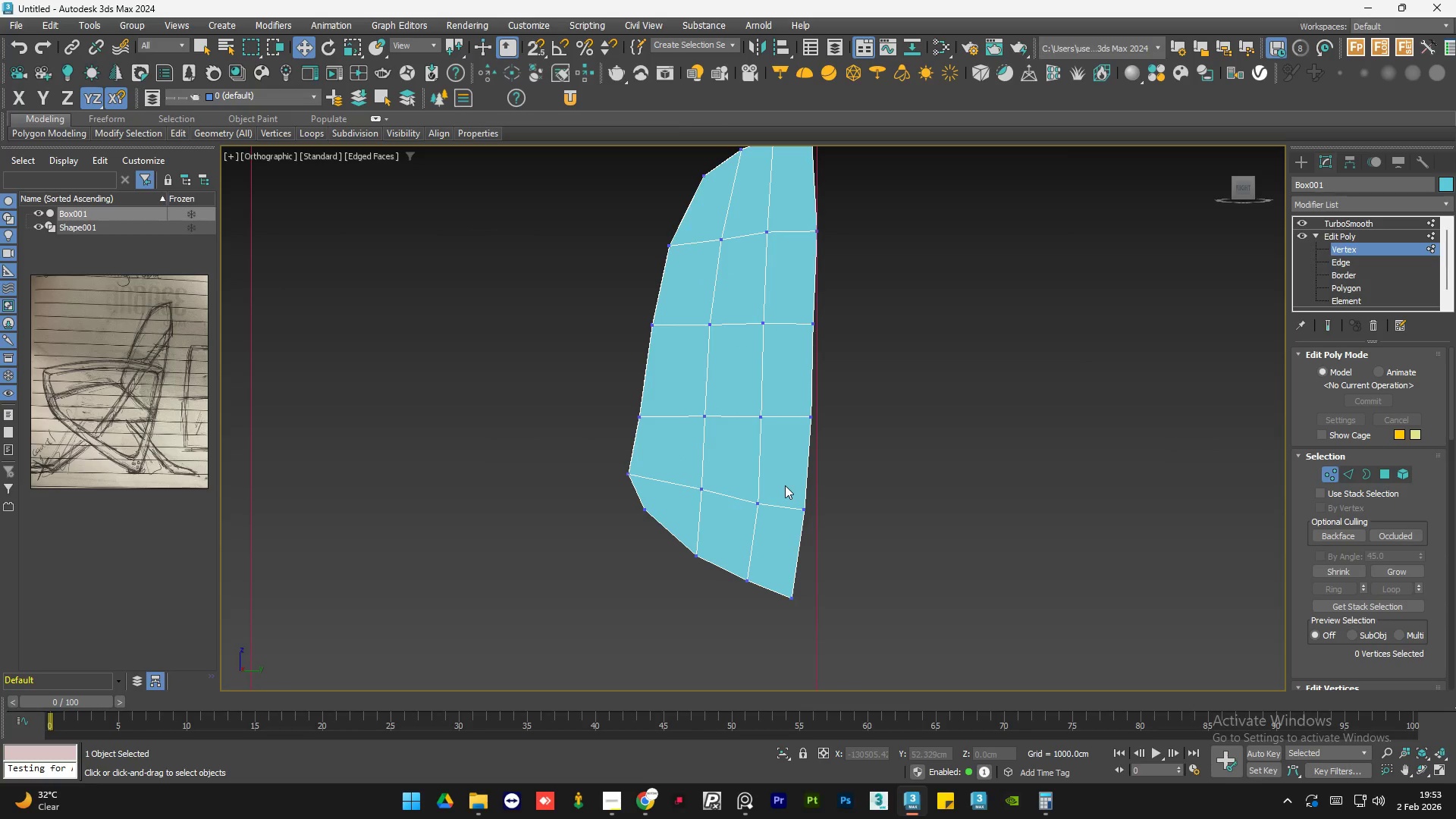 
scroll: coordinate [686, 457], scroll_direction: down, amount: 1.0
 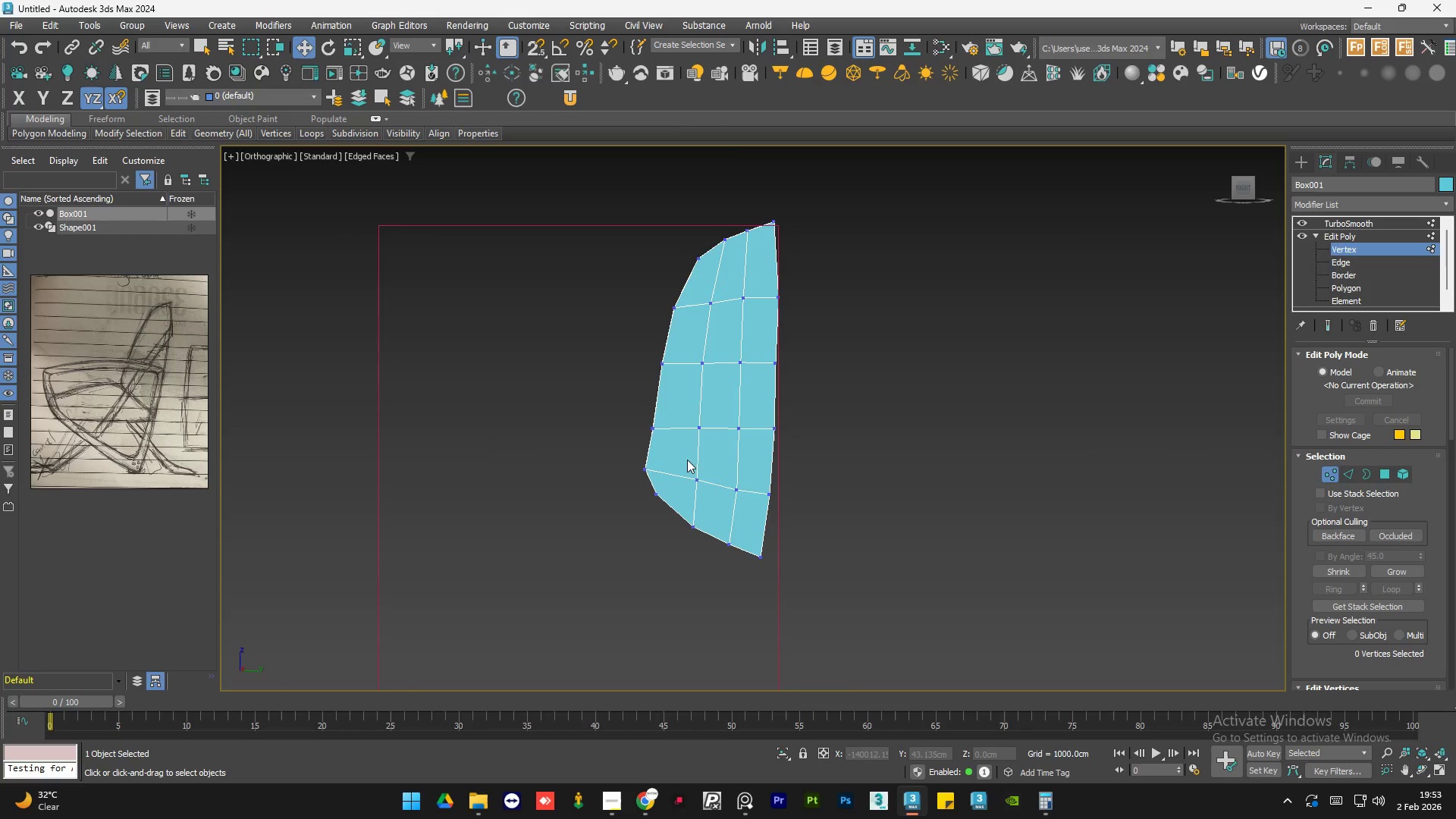 
hold_key(key=AltLeft, duration=1.06)
 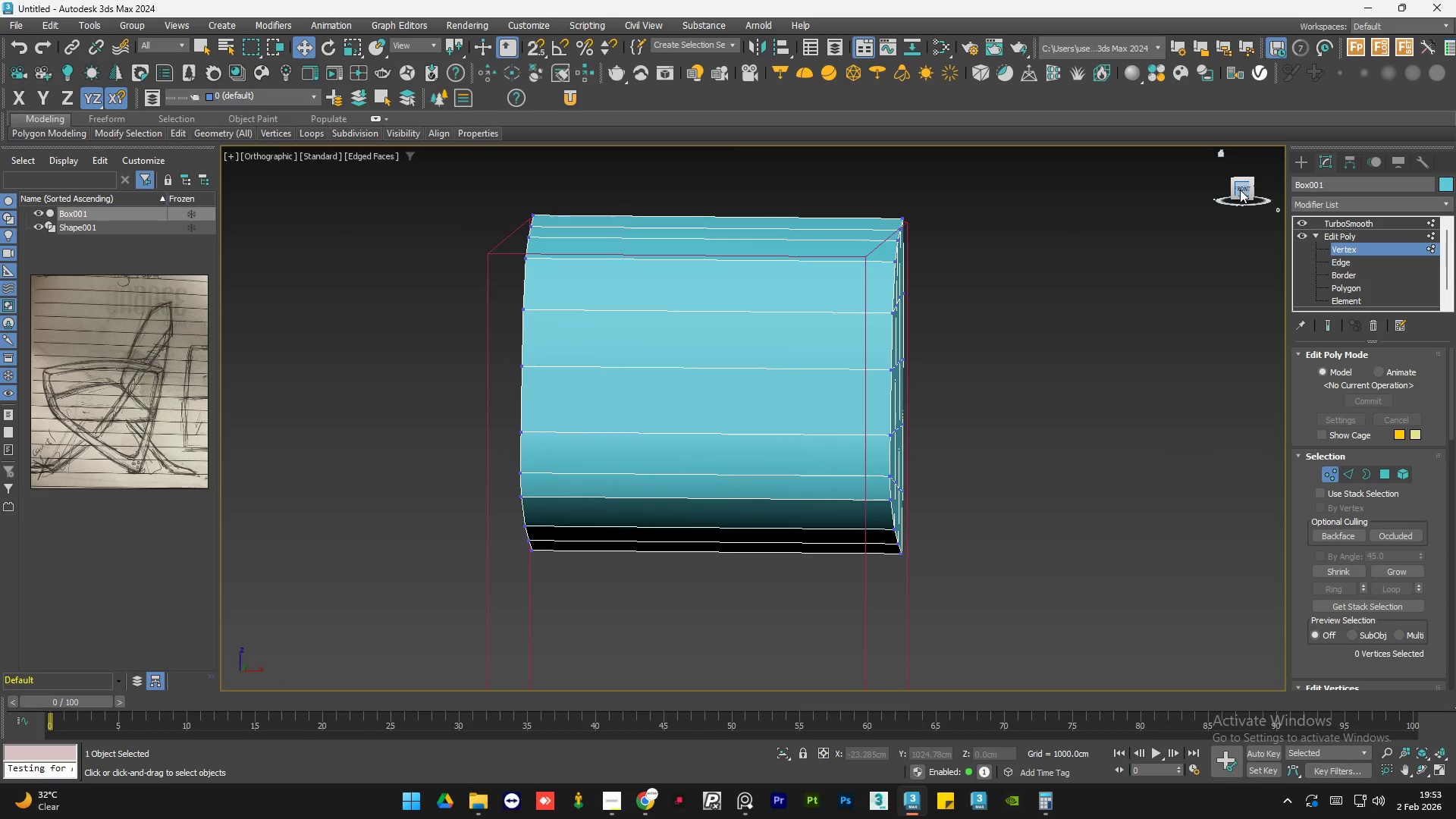 
left_click([1240, 190])
 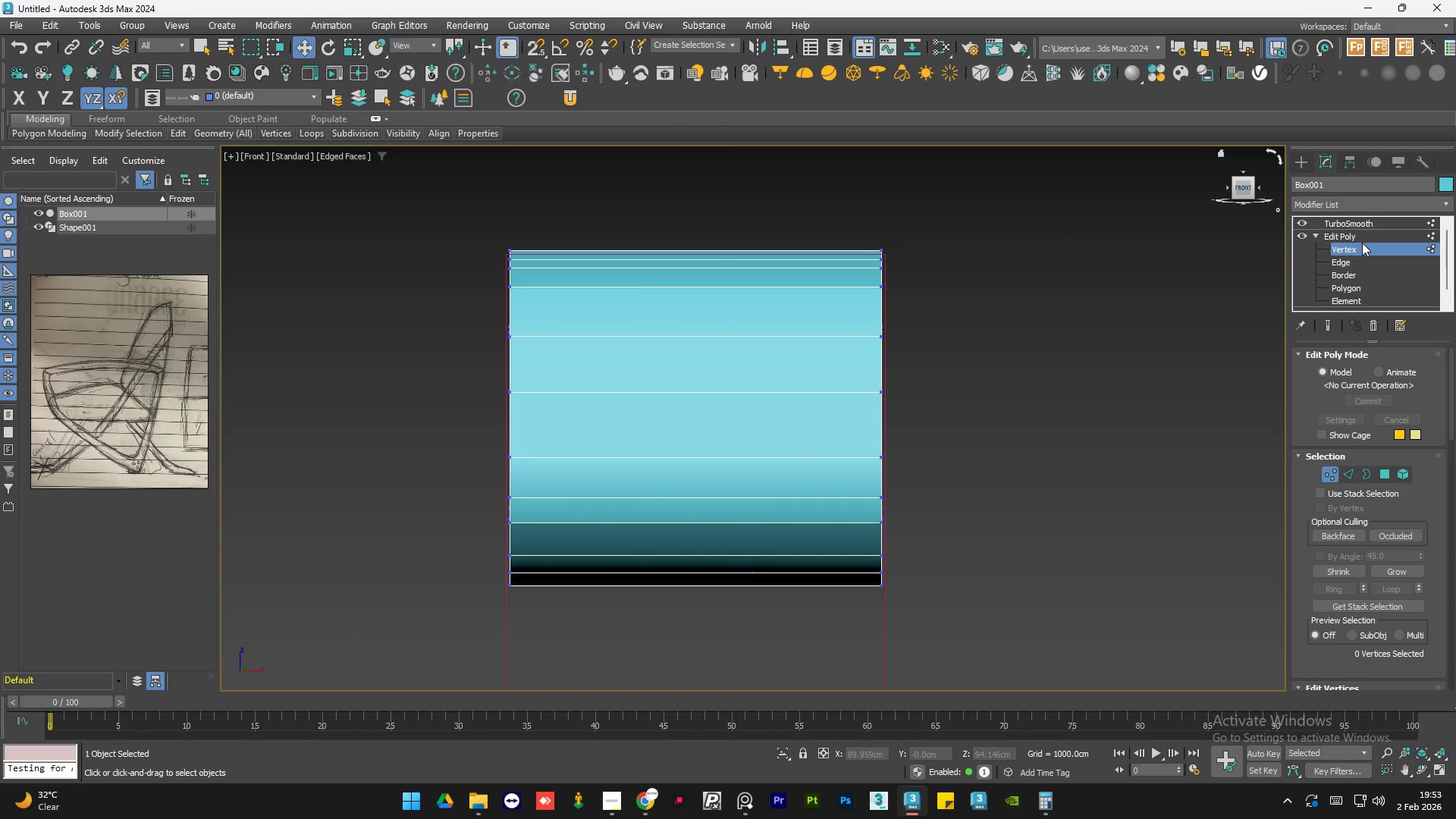 
double_click([1371, 226])
 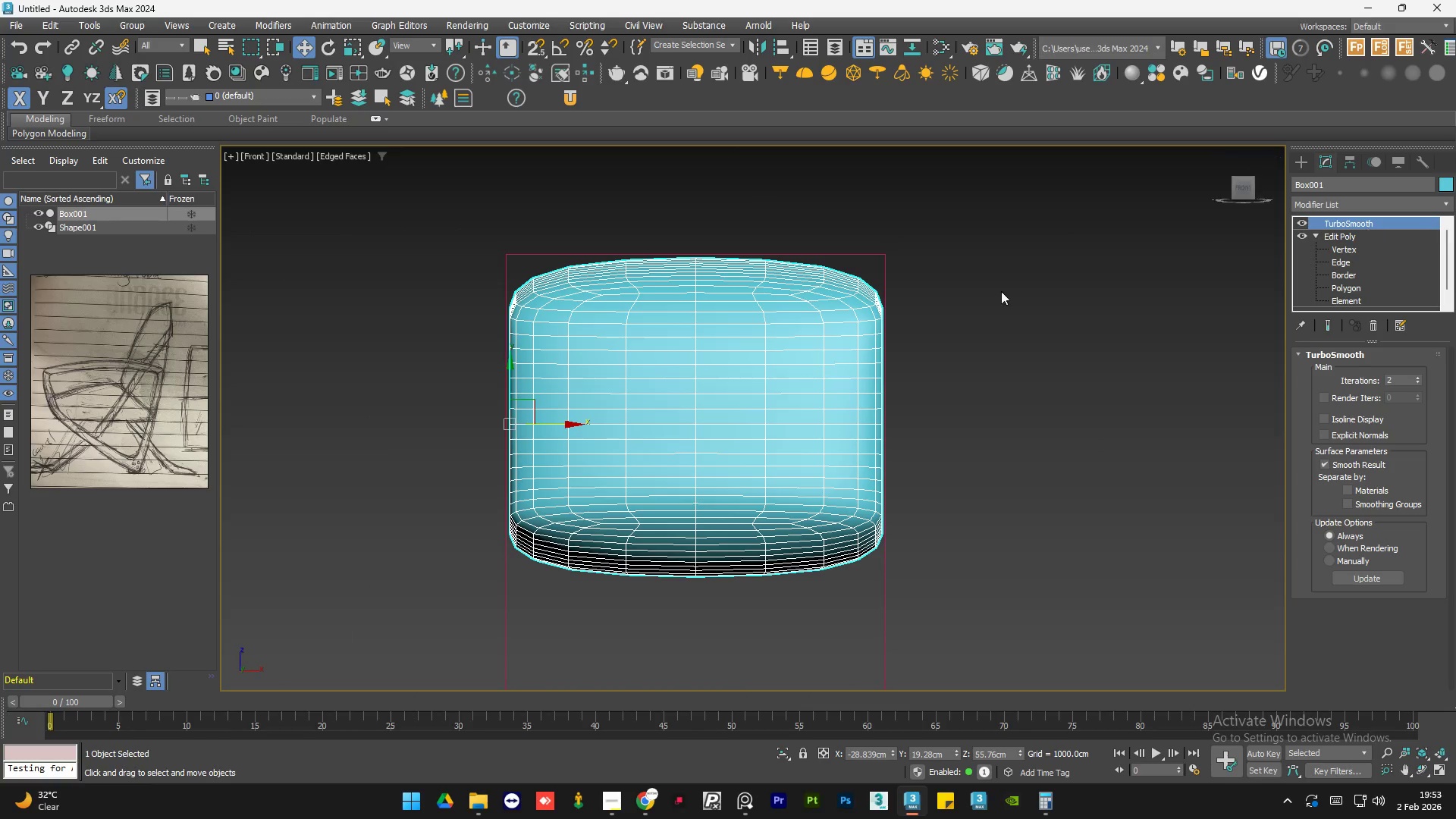 
hold_key(key=AltLeft, duration=0.77)
 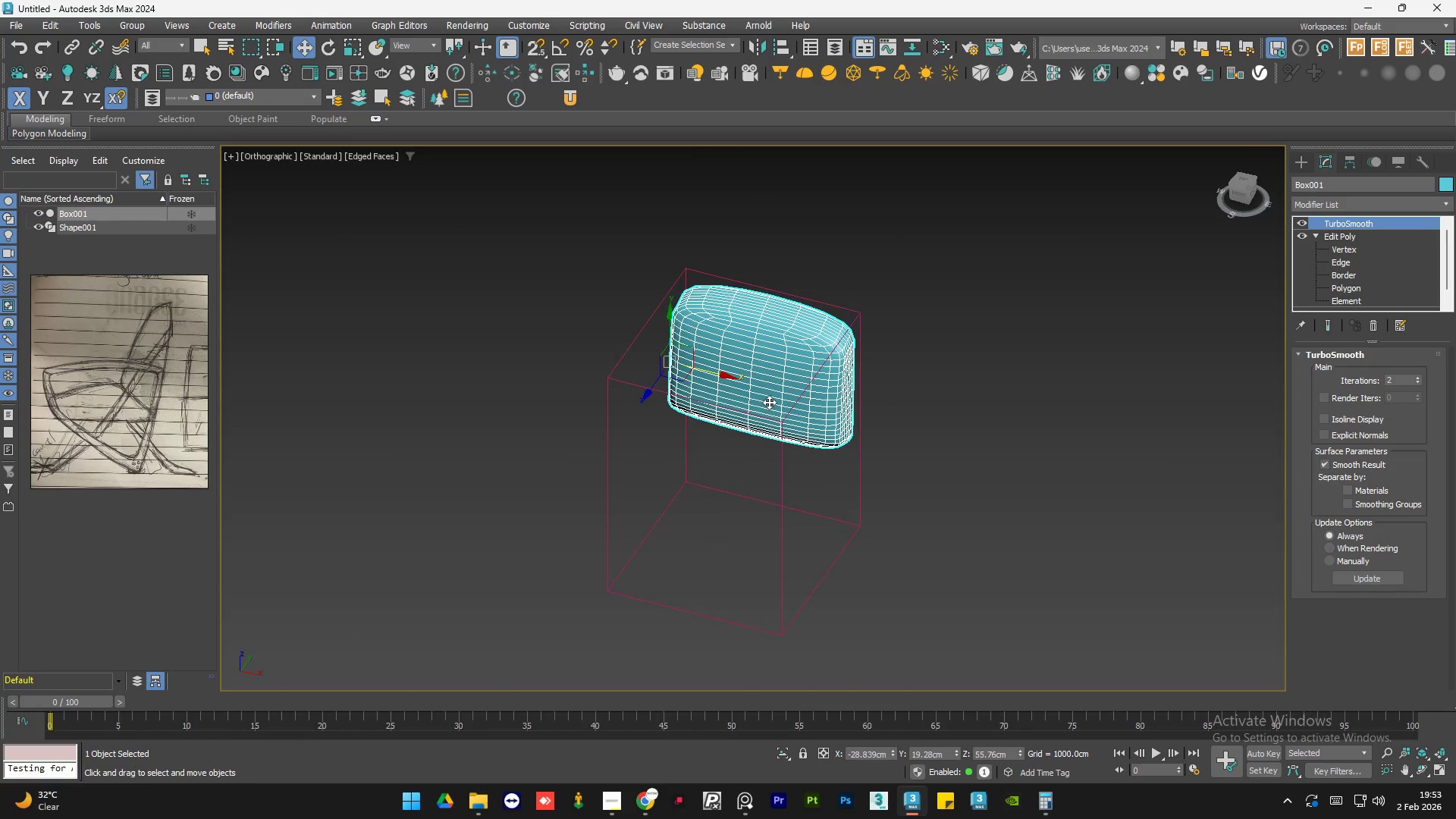 
scroll: coordinate [820, 332], scroll_direction: down, amount: 2.0
 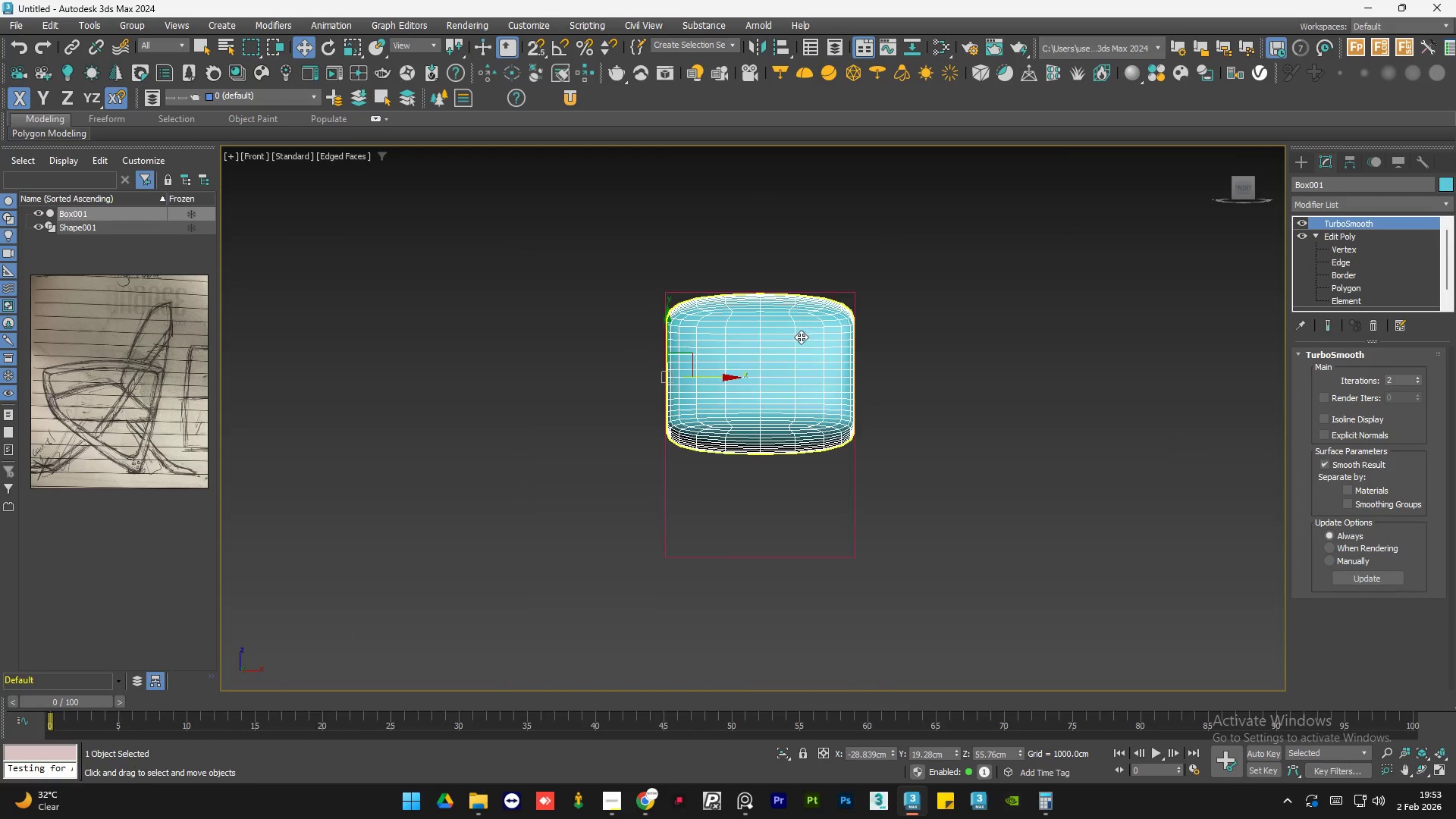 
hold_key(key=AltLeft, duration=0.52)
 